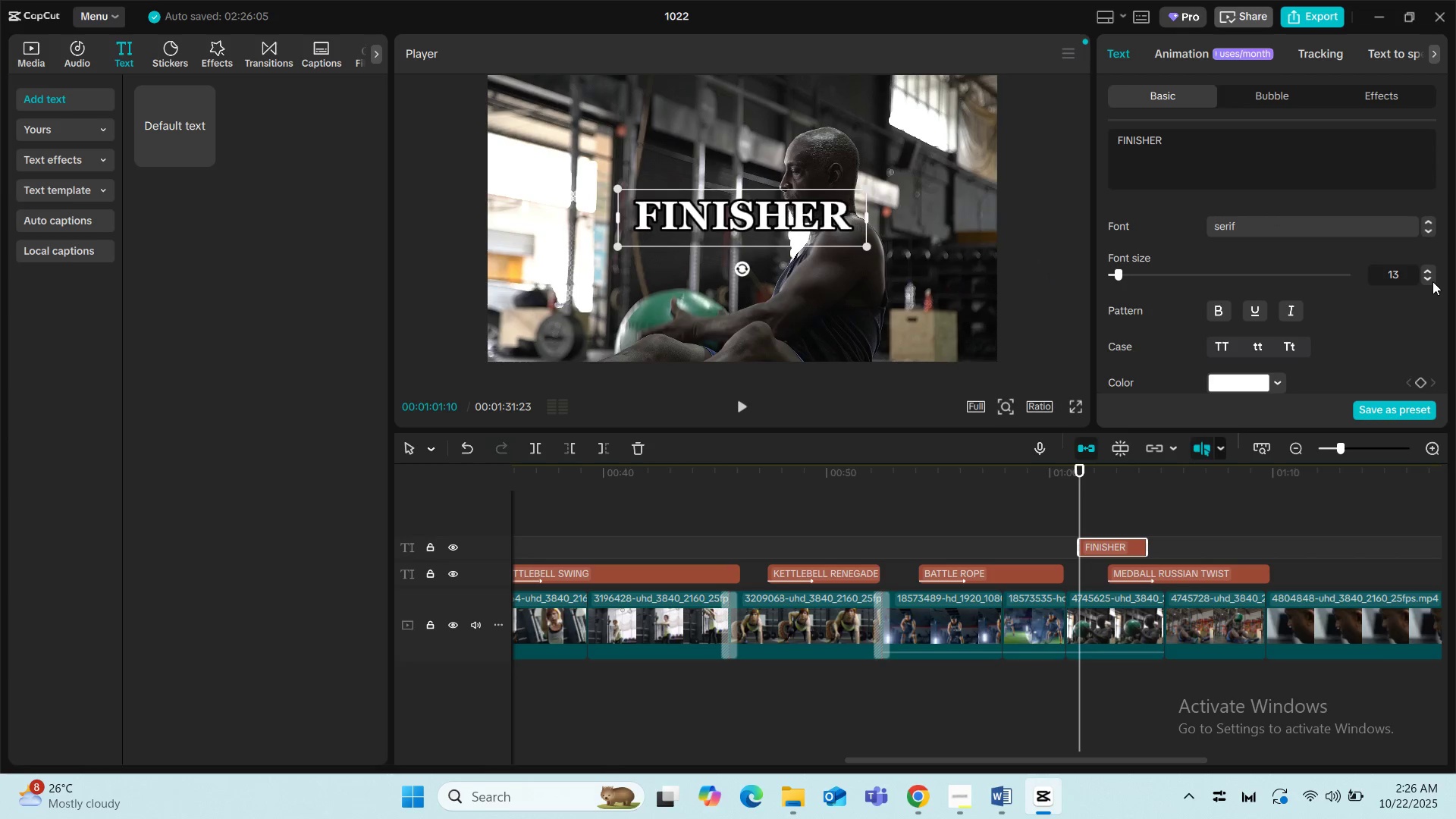 
left_click([1432, 281])
 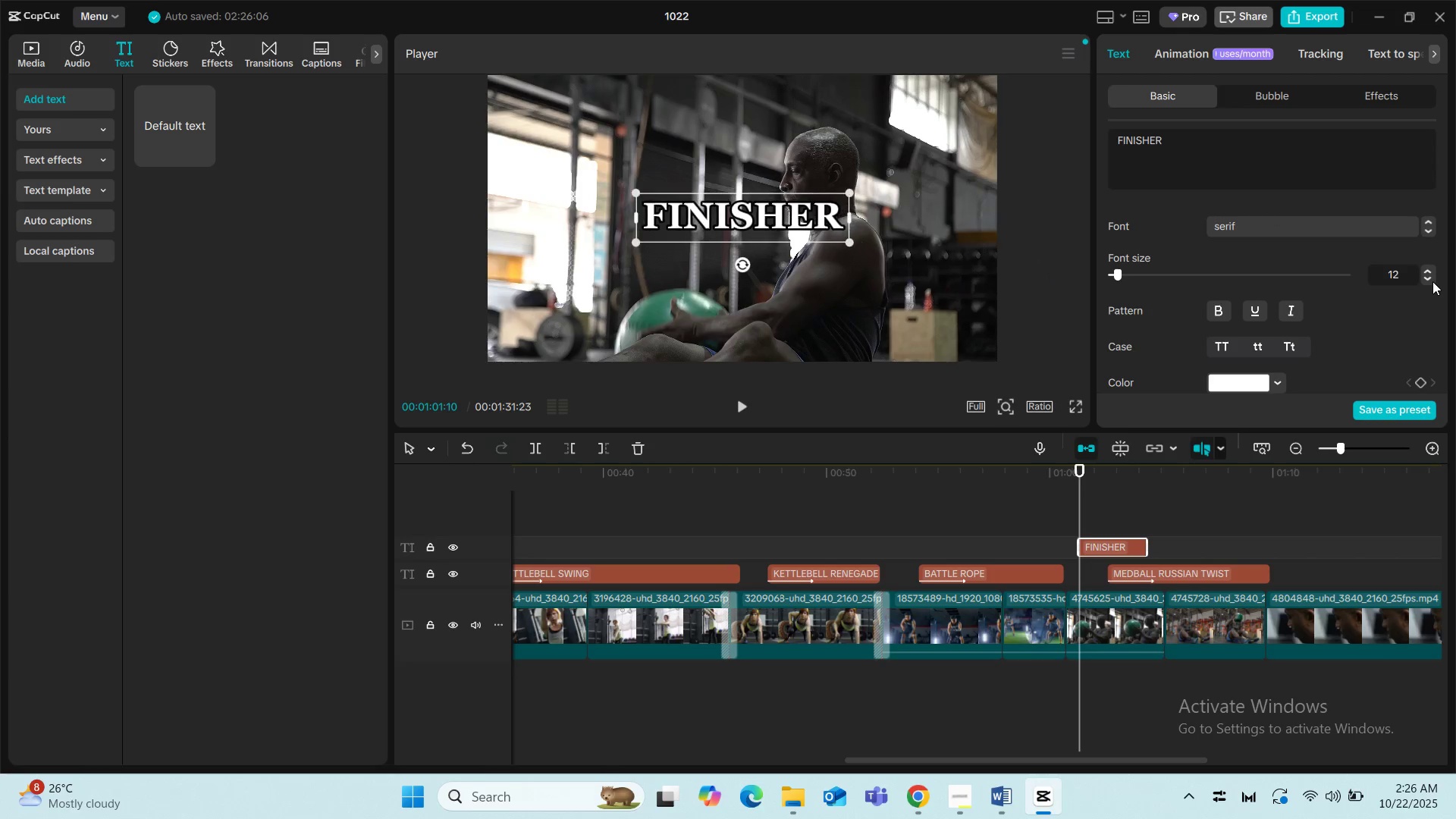 
left_click([1432, 281])
 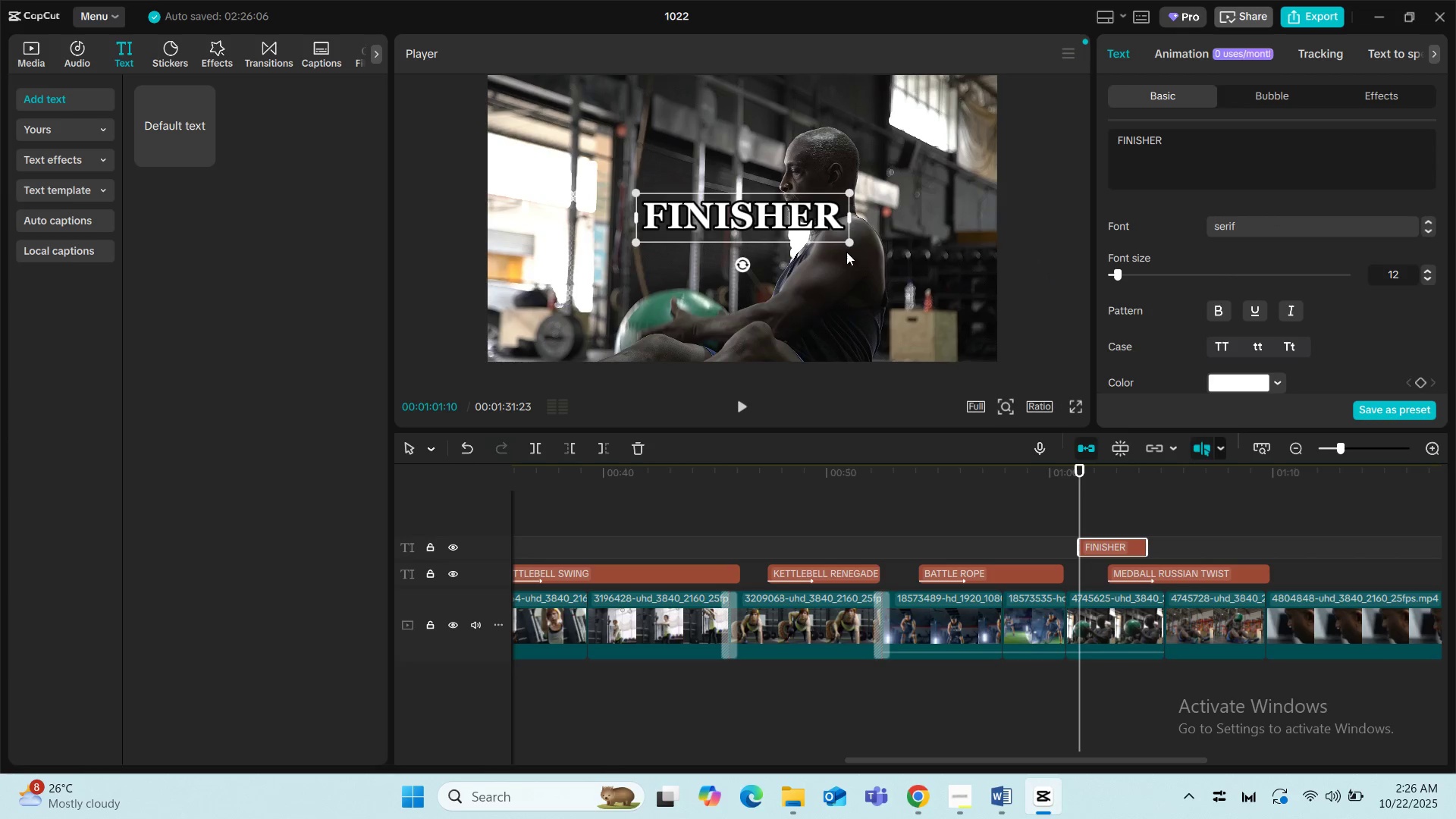 
left_click_drag(start_coordinate=[766, 216], to_coordinate=[626, 271])
 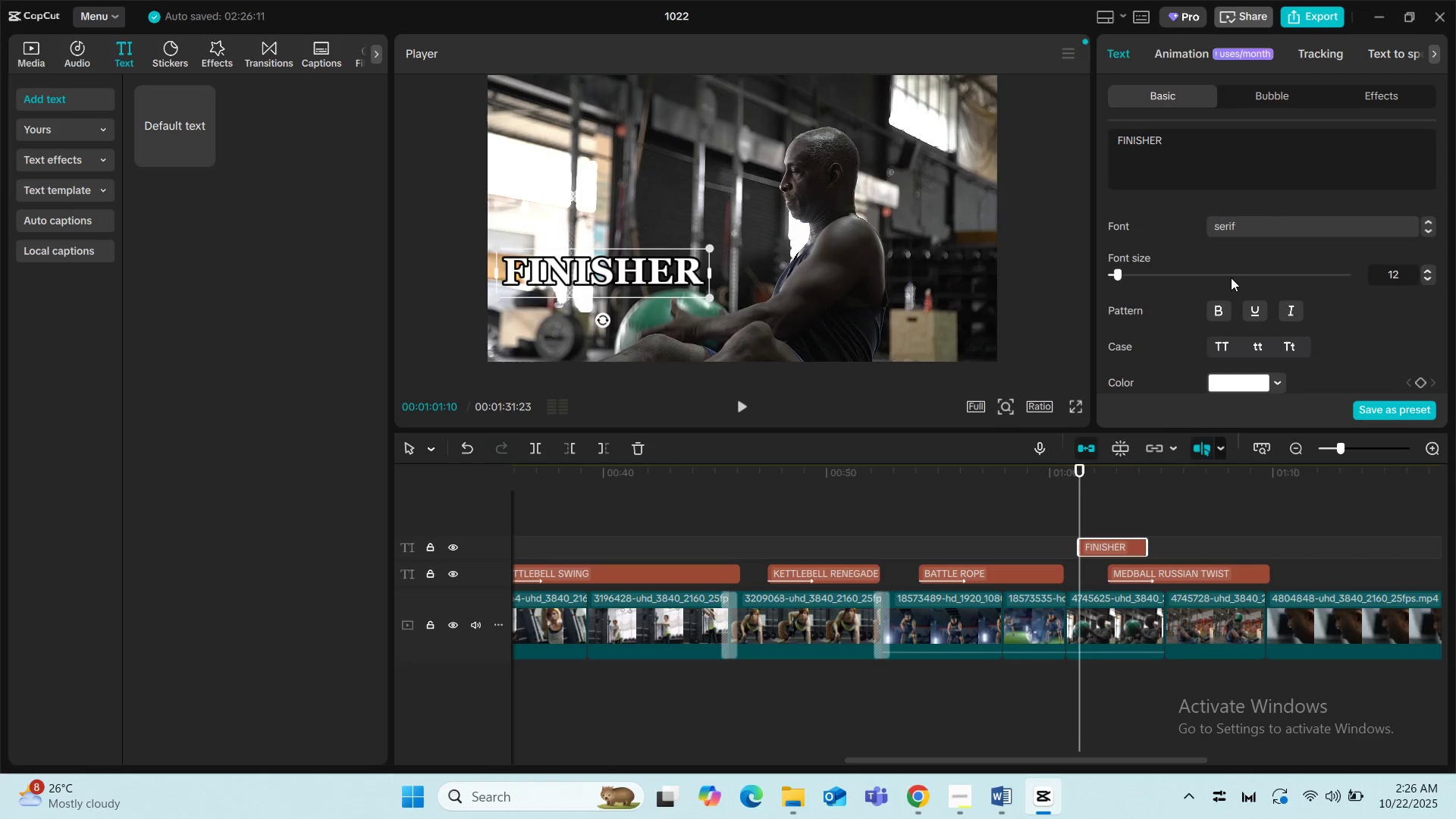 
scroll: coordinate [1237, 307], scroll_direction: down, amount: 5.0
 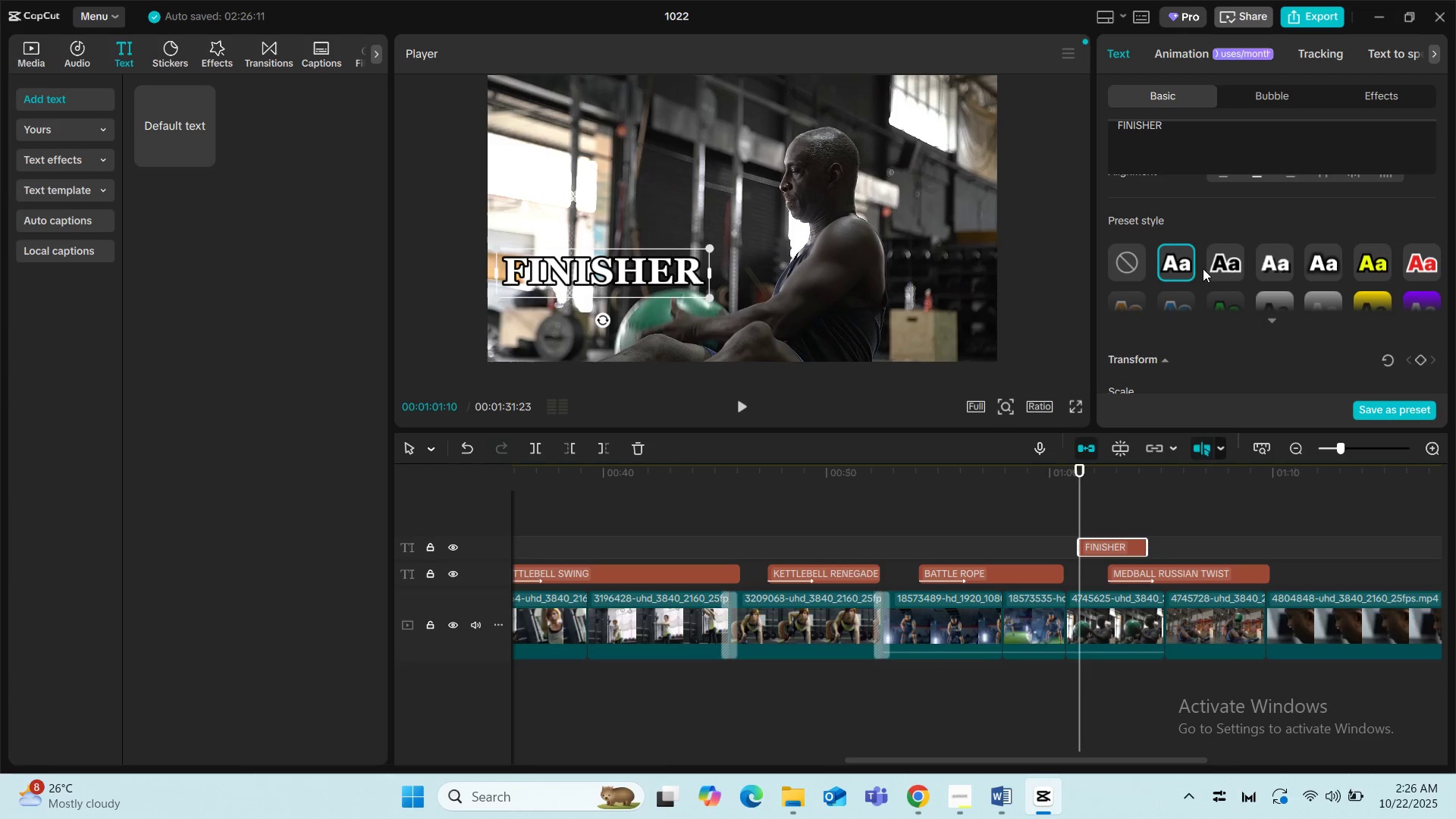 
wait(7.95)
 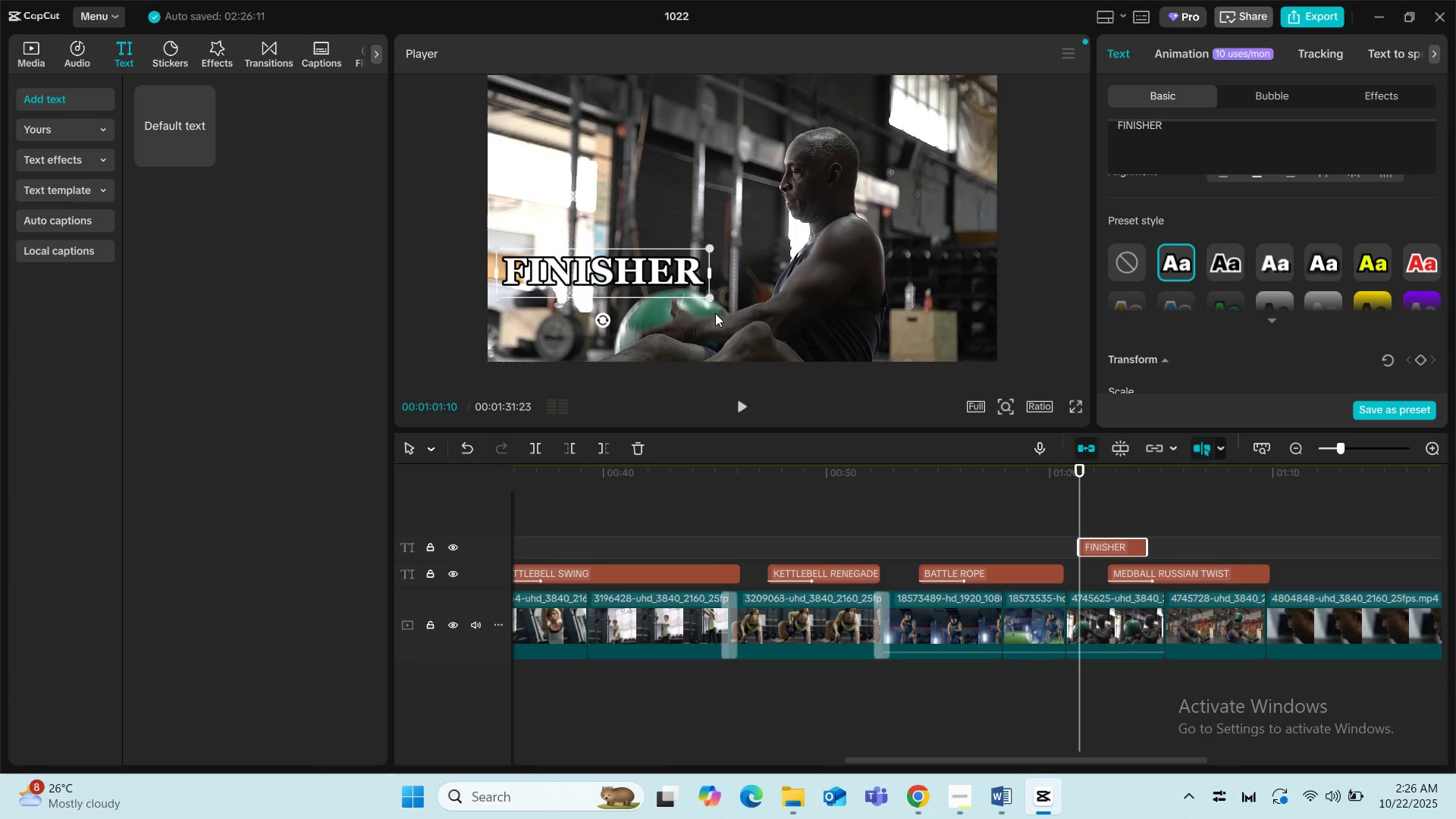 
left_click([1181, 50])
 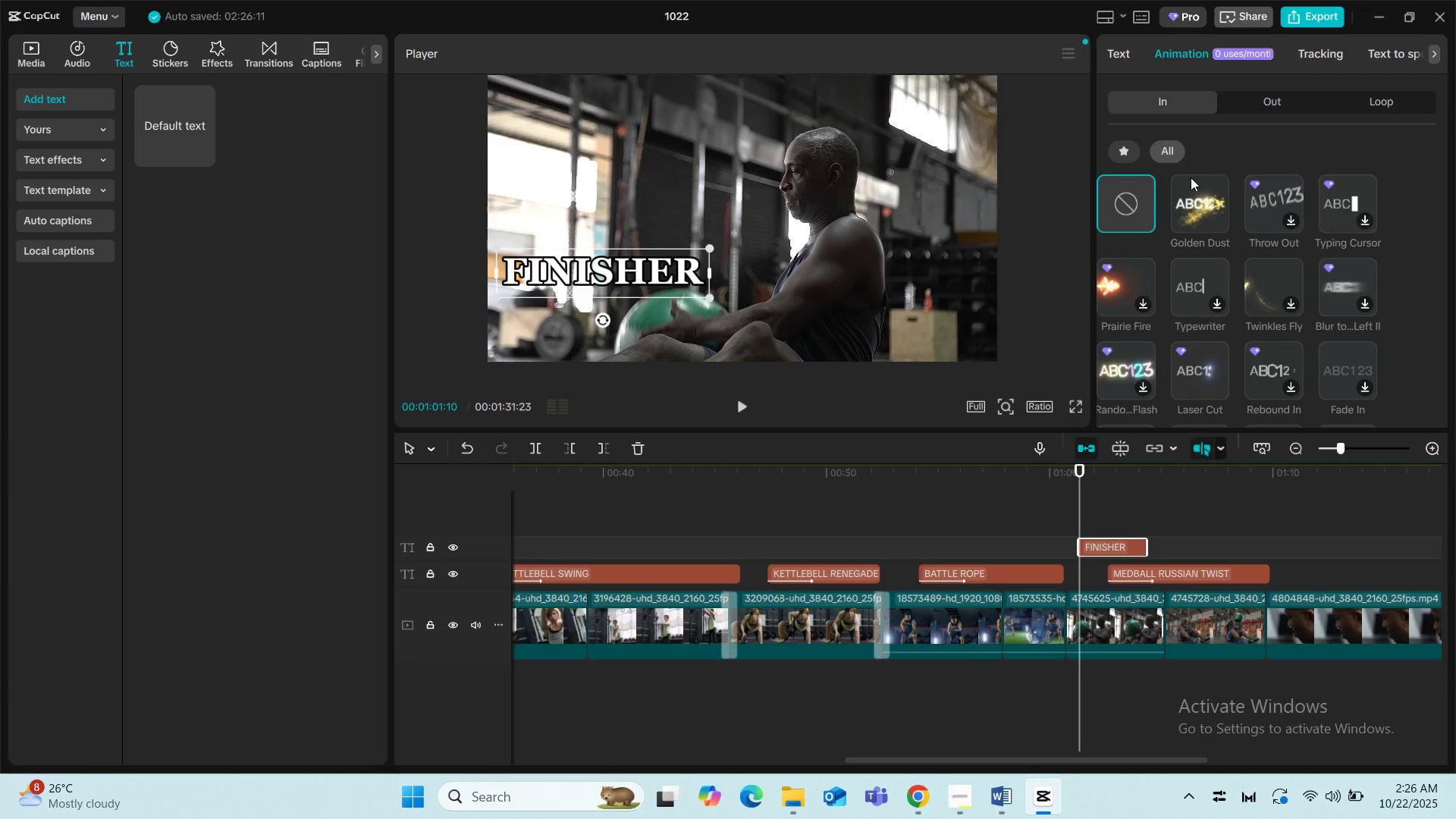 
left_click([1191, 216])
 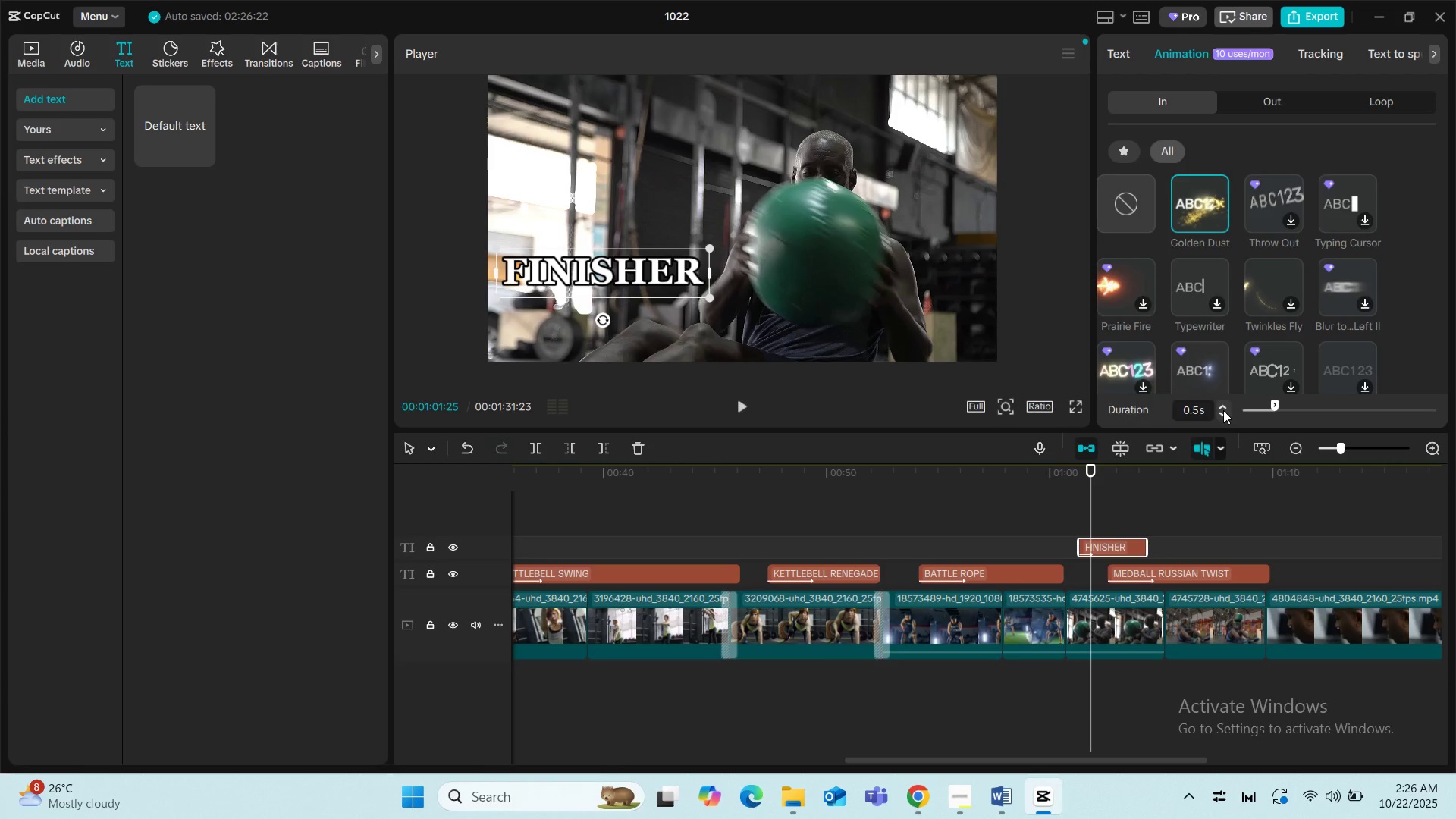 
left_click([1223, 409])
 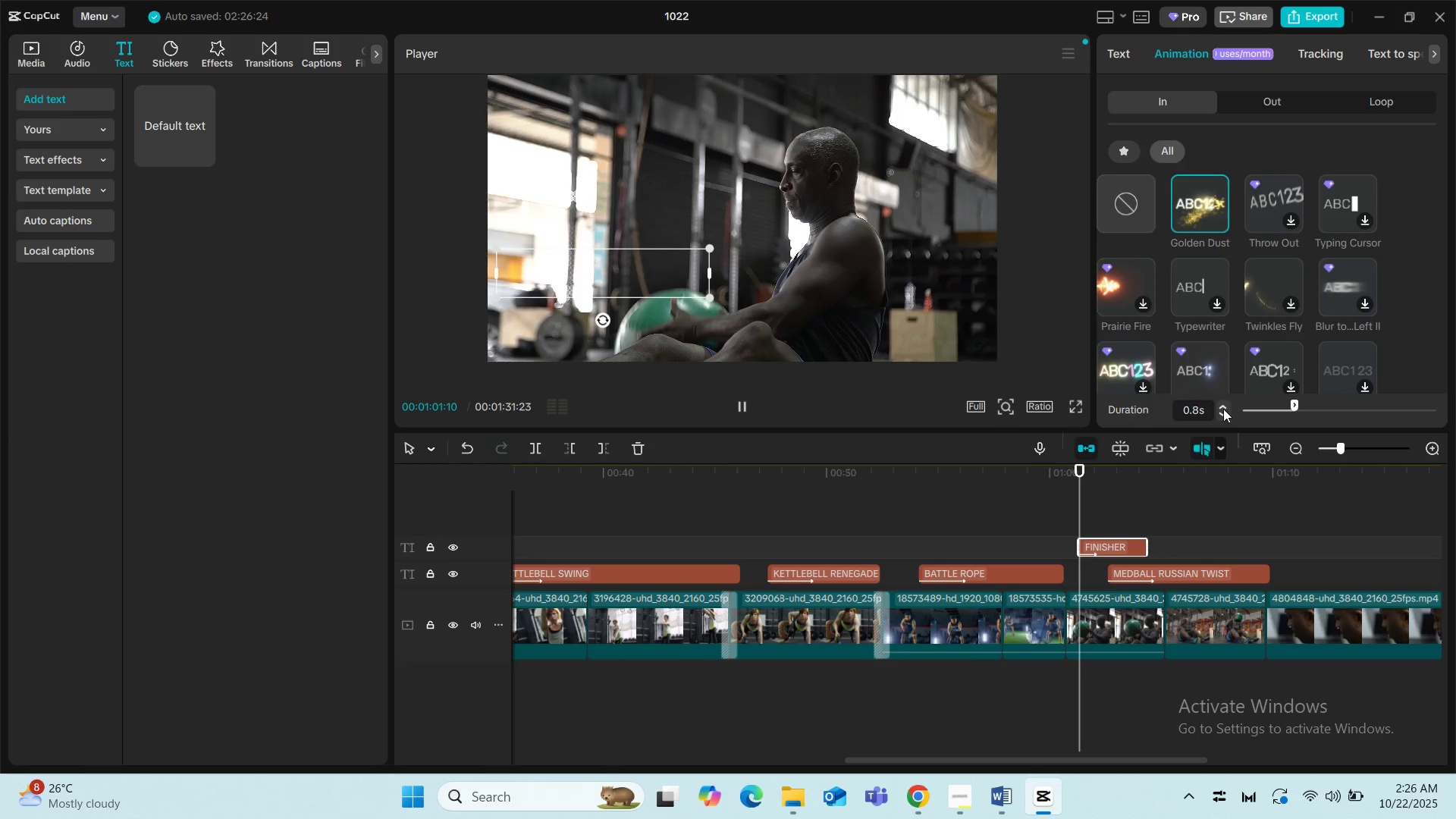 
double_click([1223, 409])
 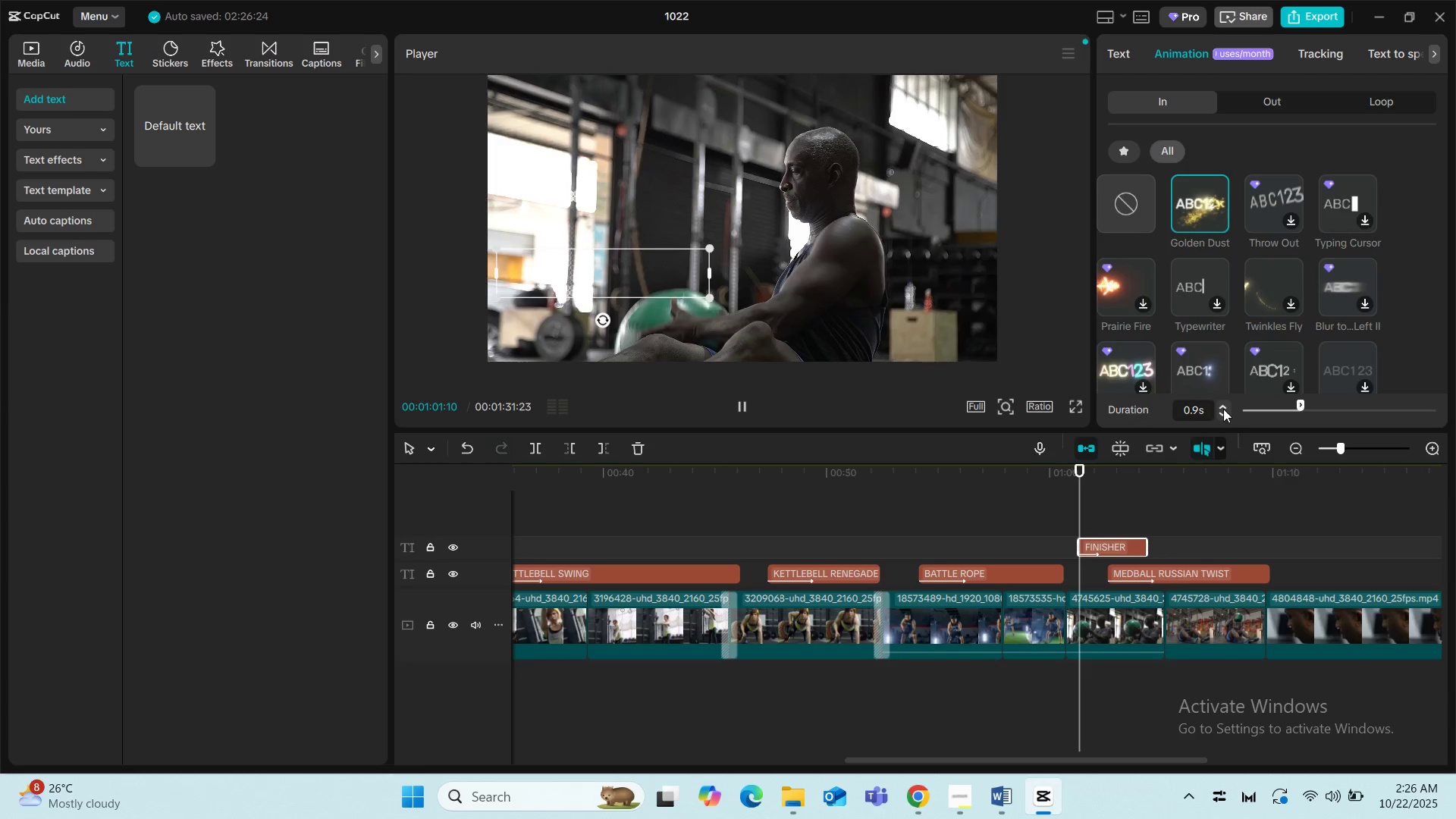 
left_click([1223, 409])
 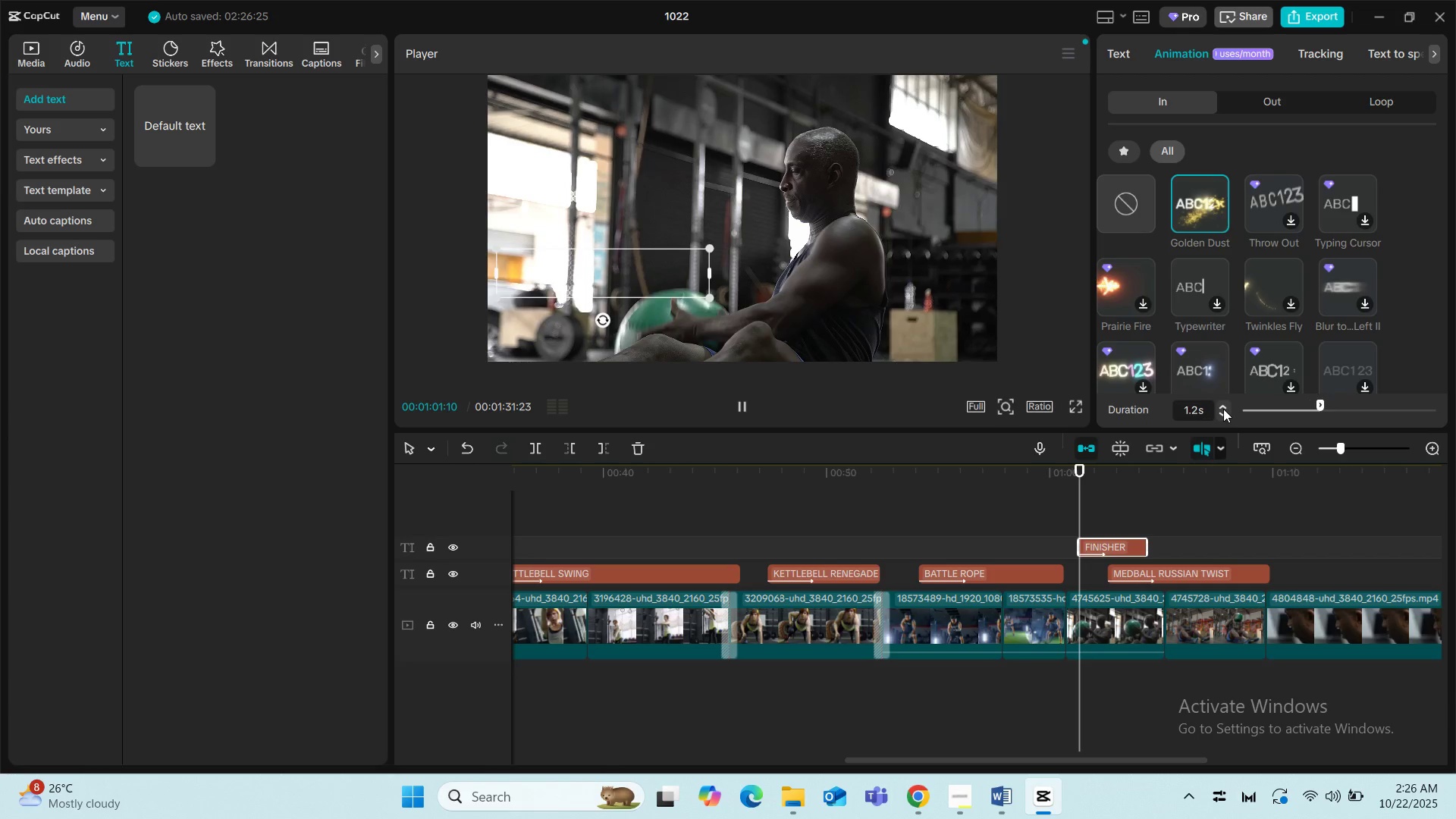 
triple_click([1223, 409])
 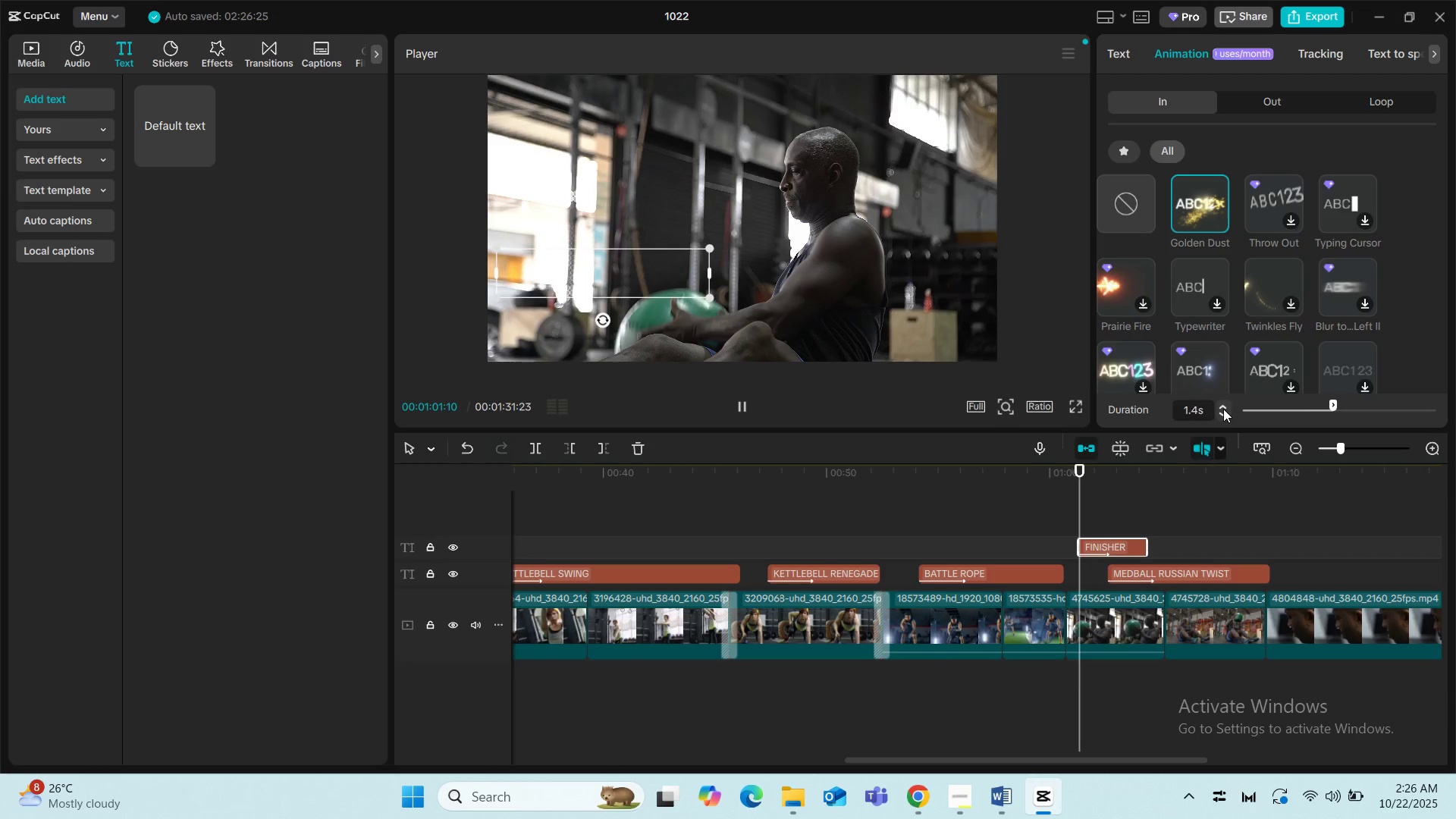 
double_click([1223, 409])
 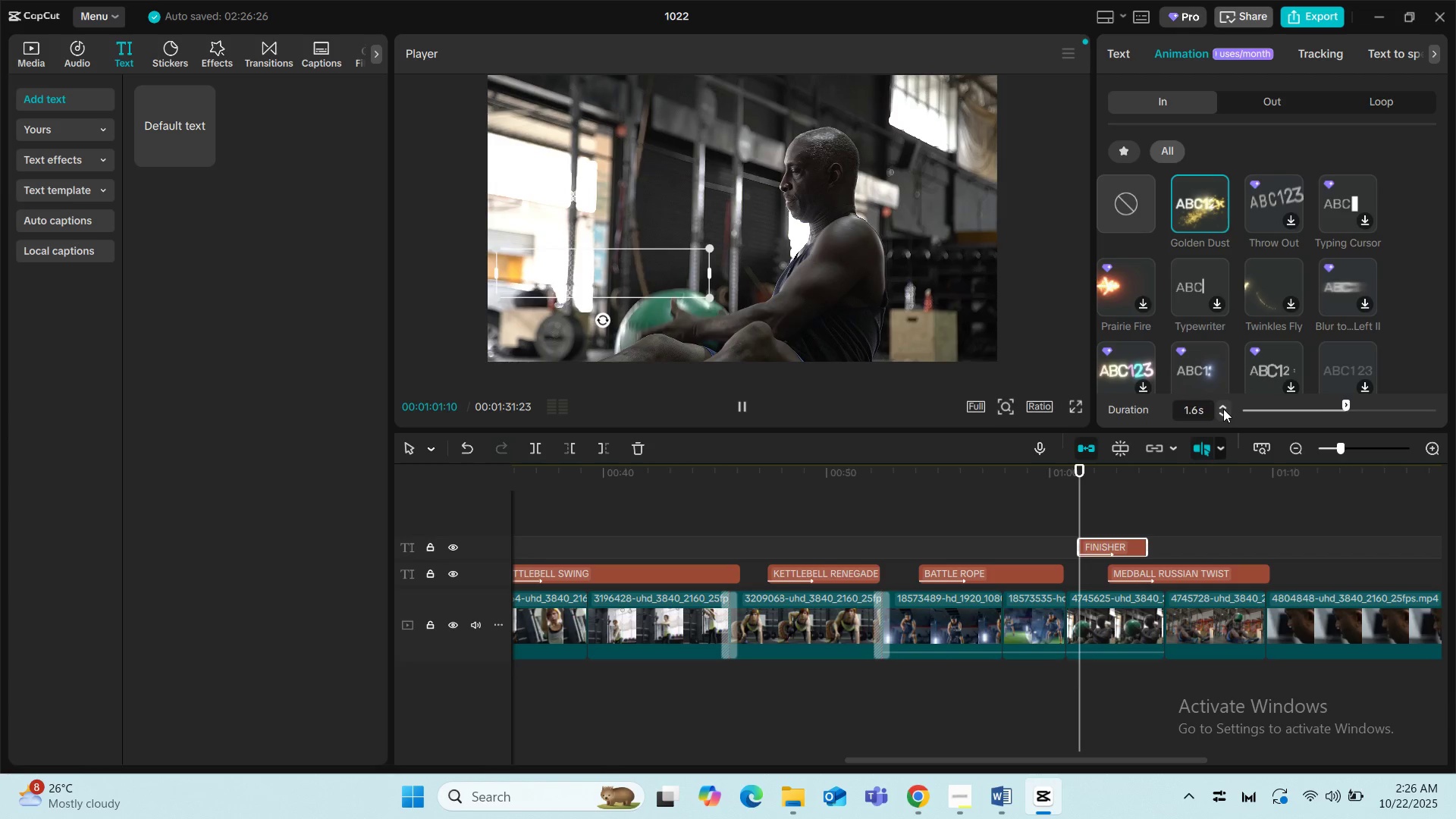 
triple_click([1223, 409])
 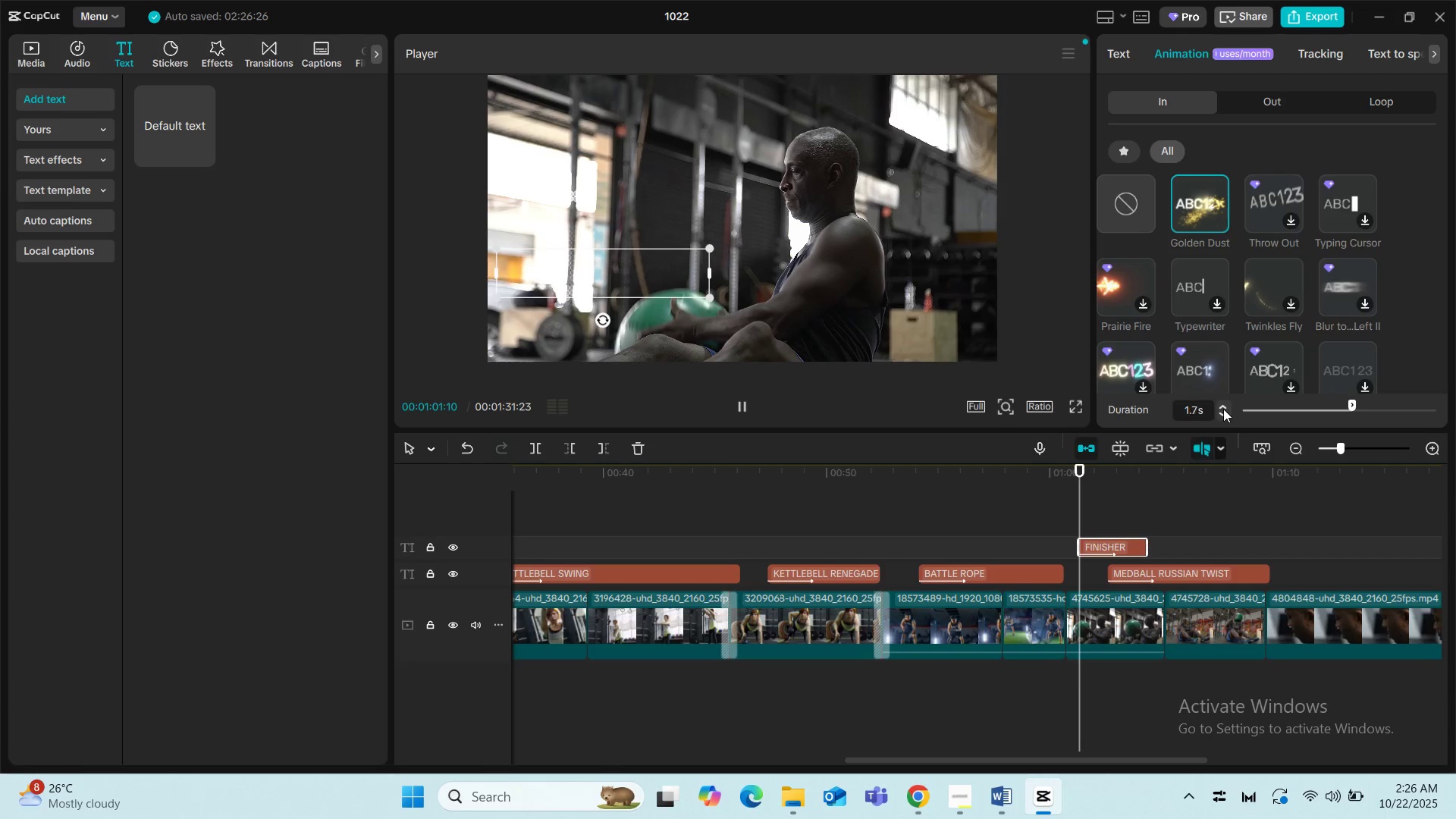 
triple_click([1223, 409])
 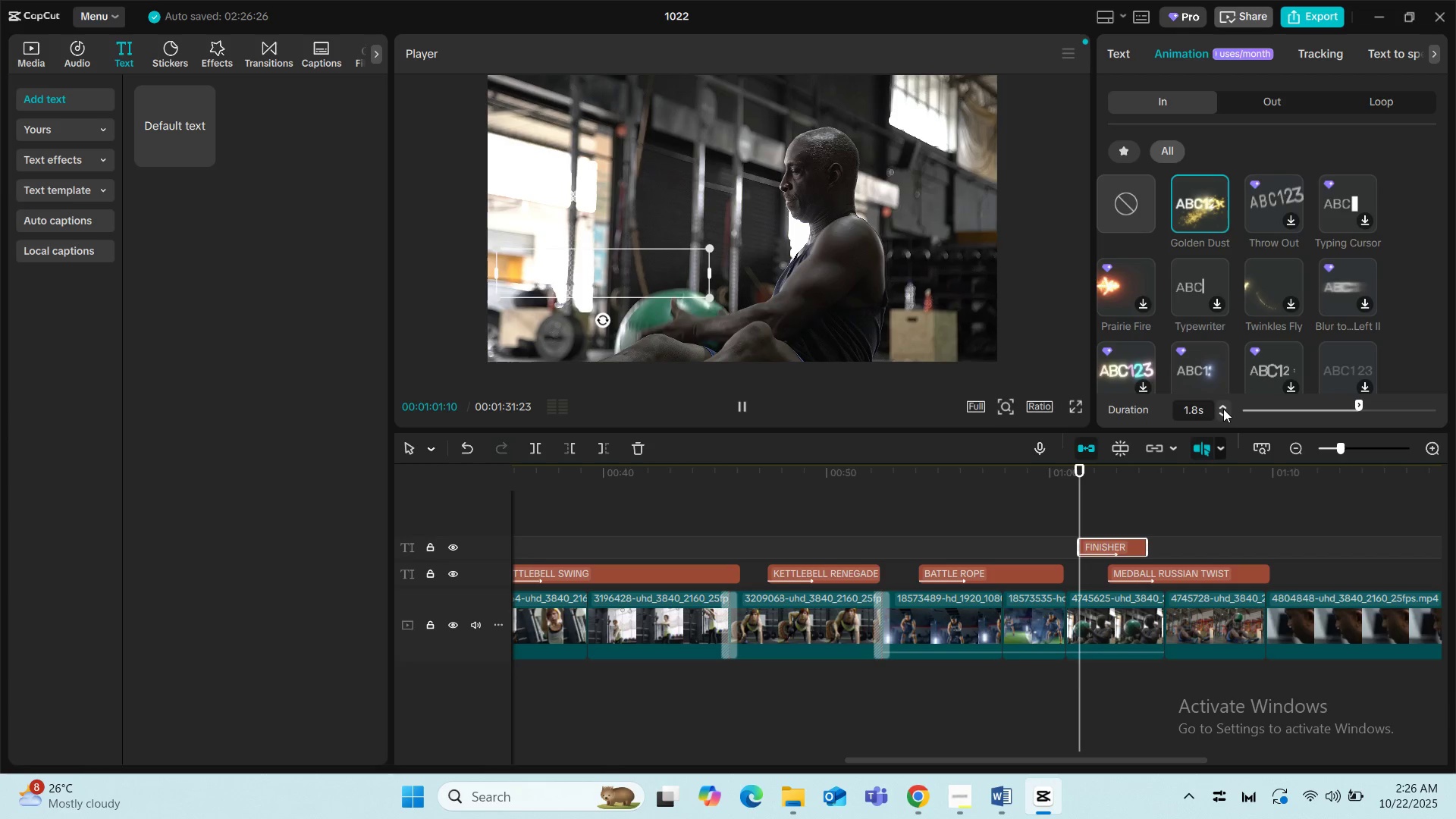 
triple_click([1223, 409])
 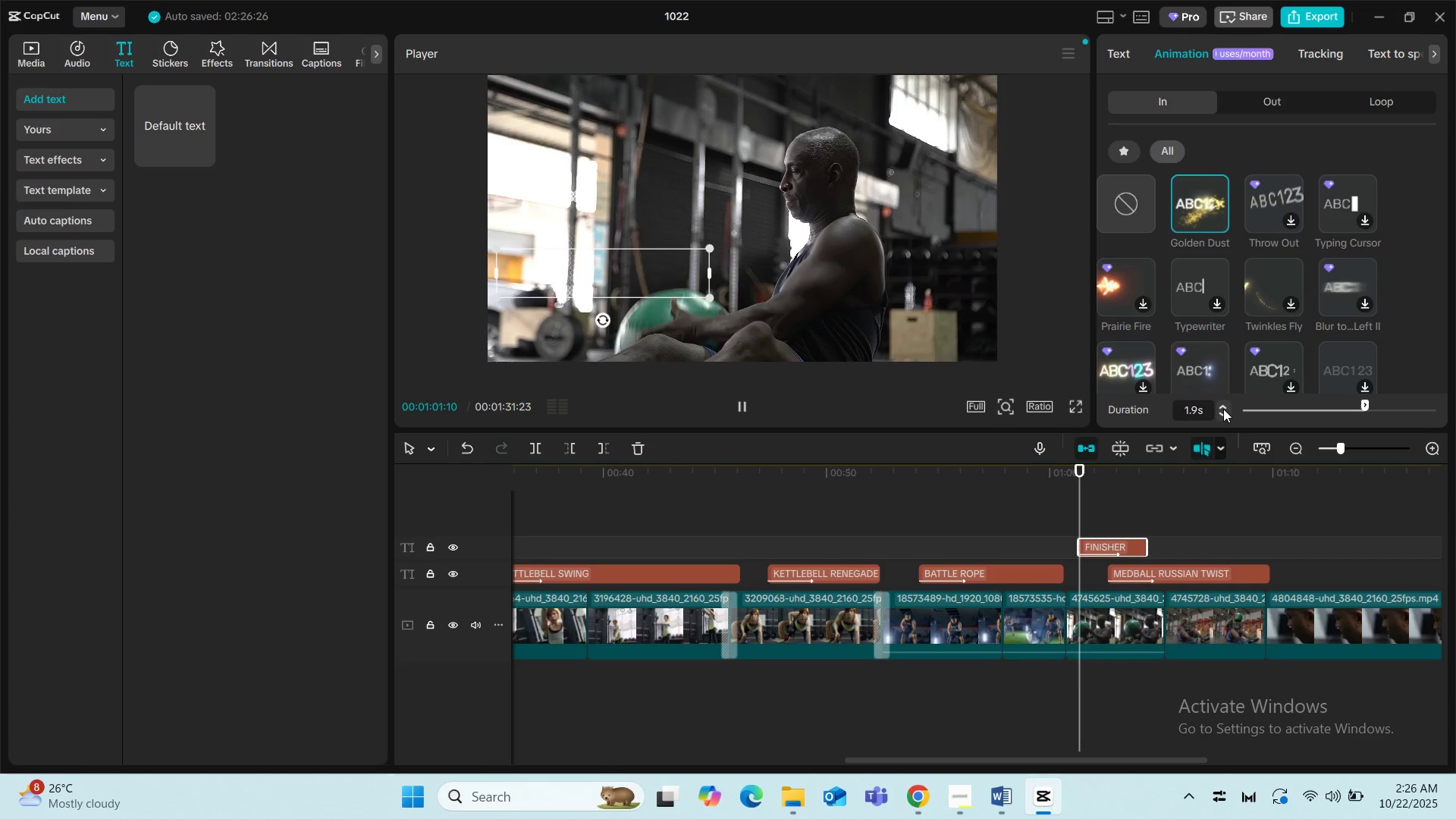 
double_click([1223, 409])
 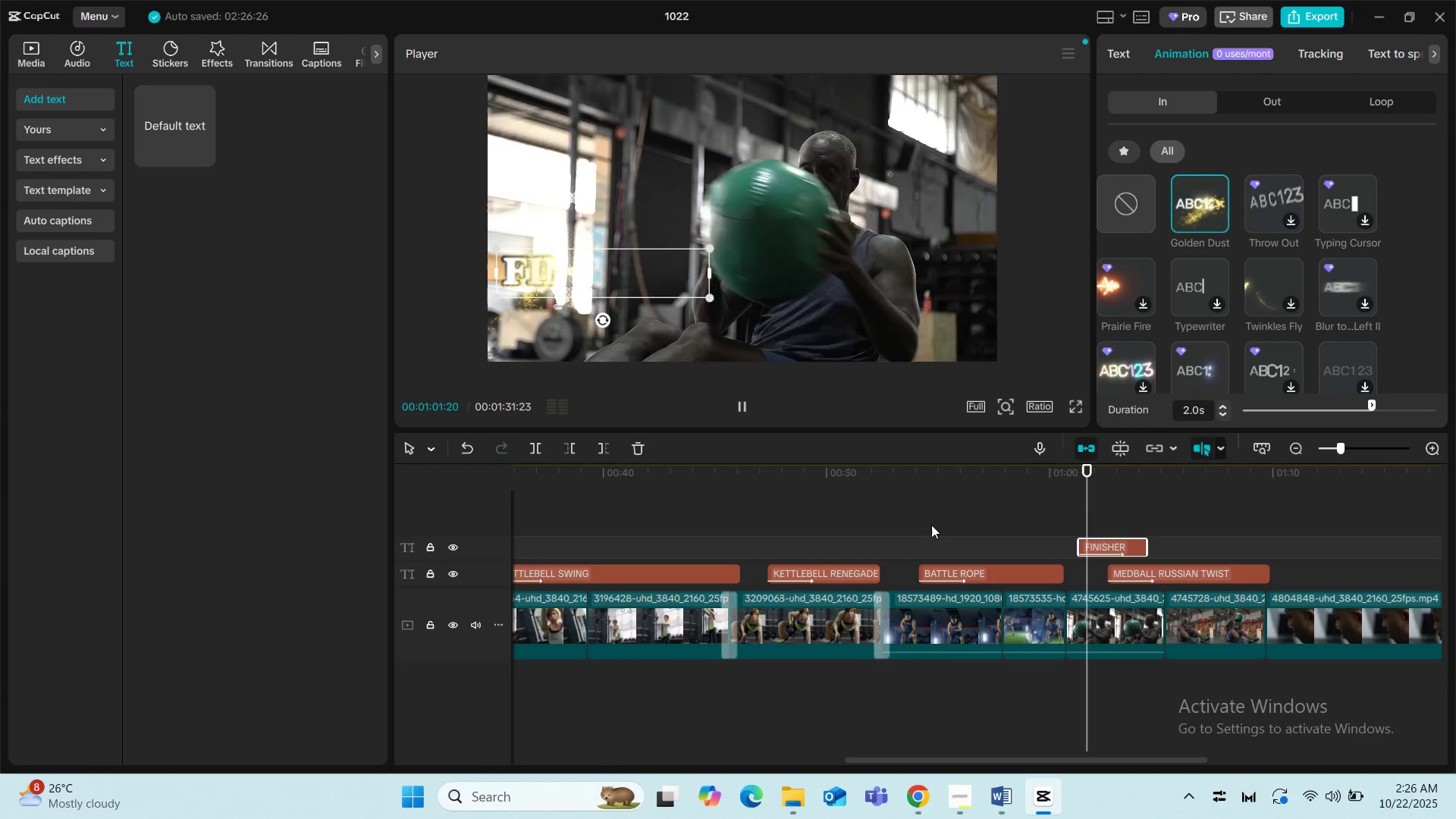 
left_click([984, 507])
 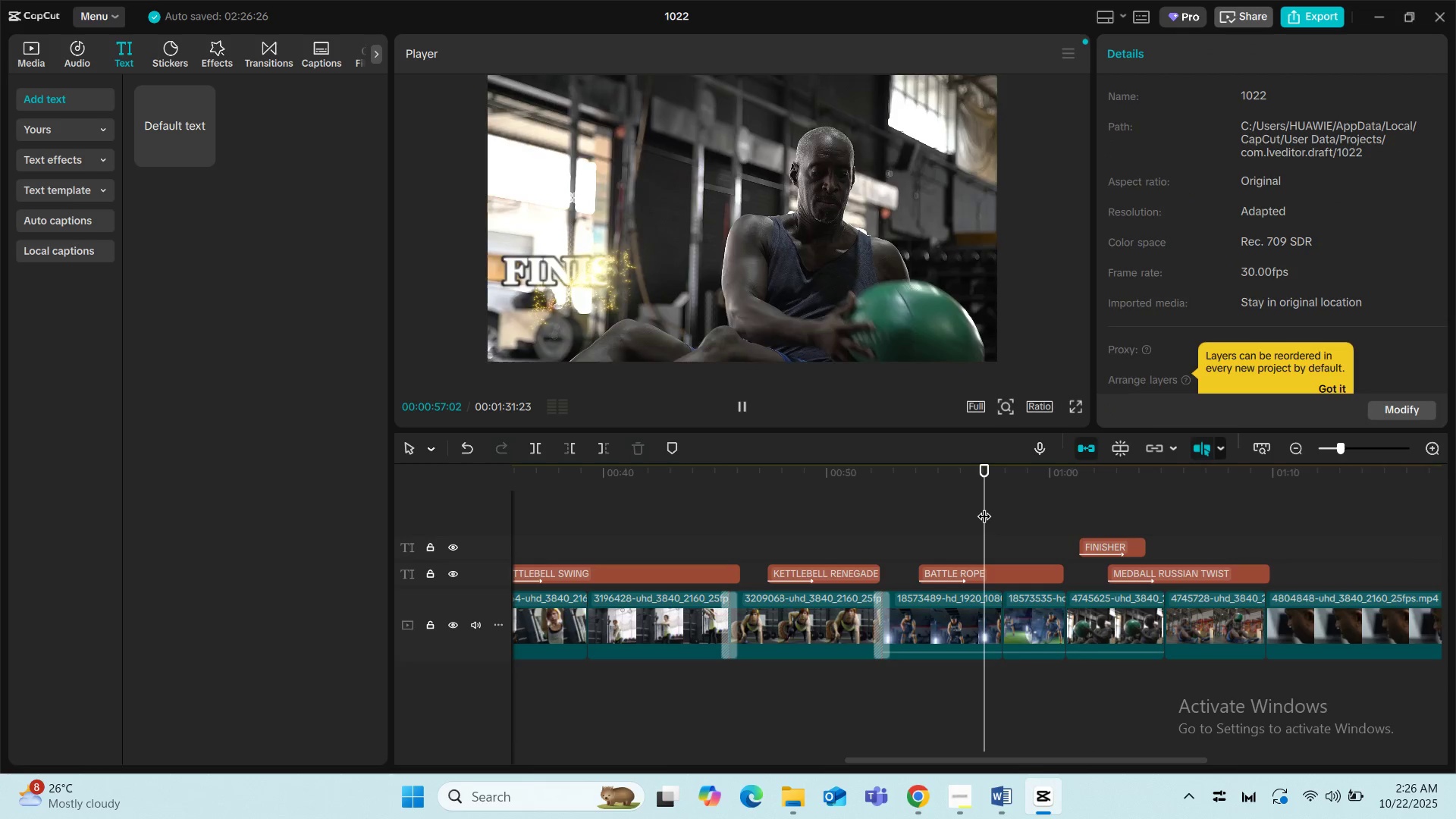 
key(Space)
 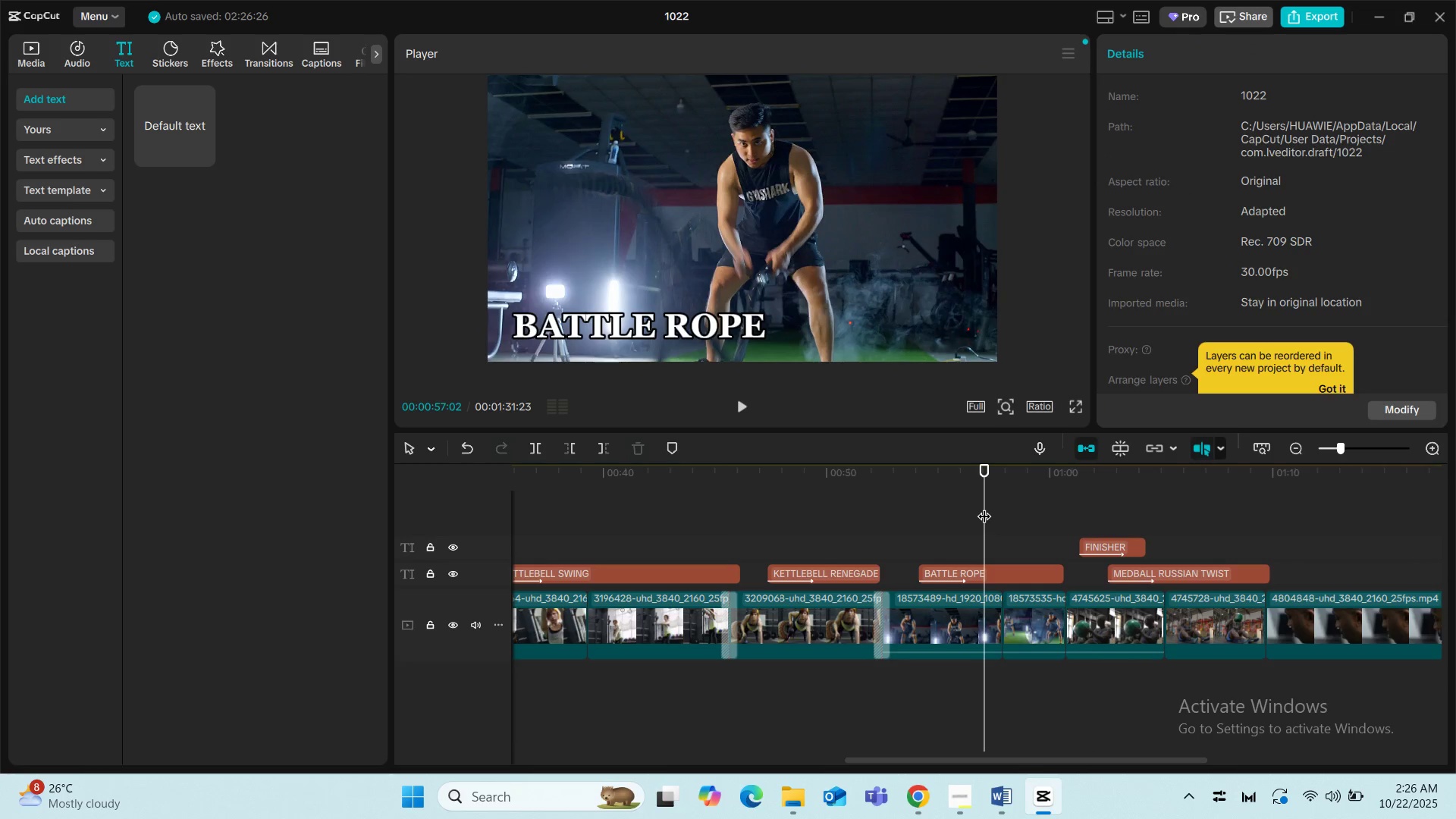 
key(Space)
 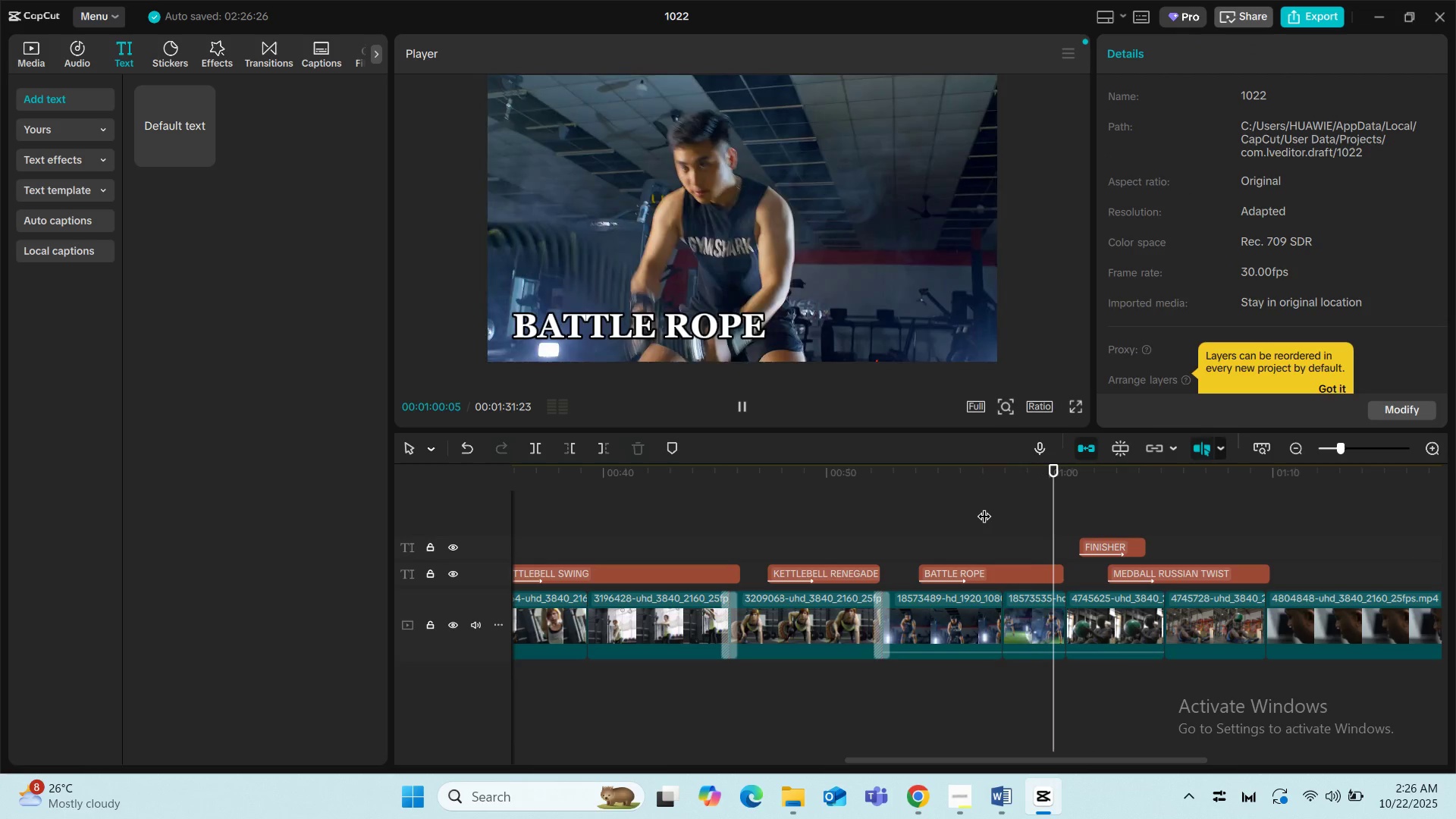 
wait(8.22)
 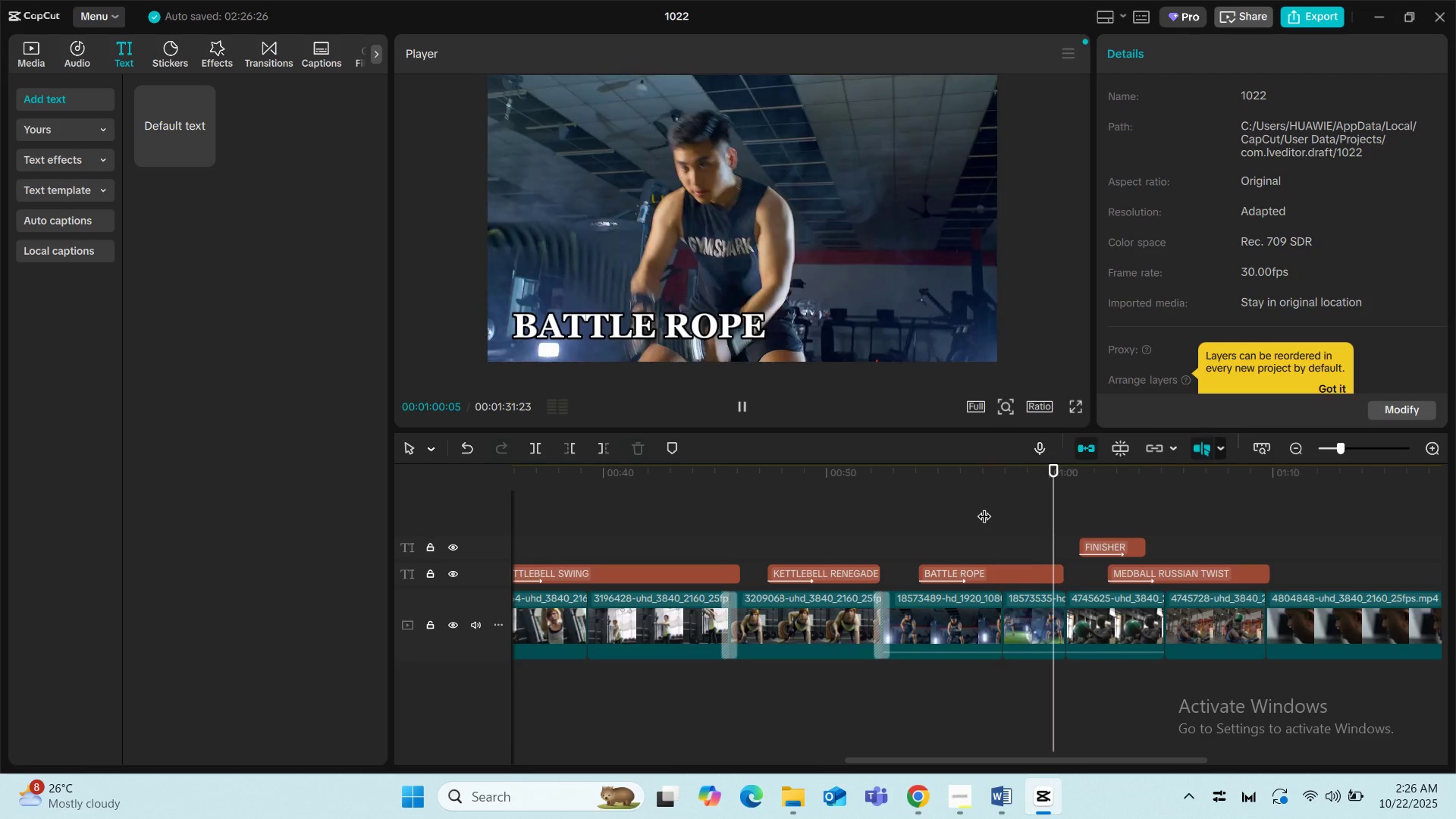 
key(Space)
 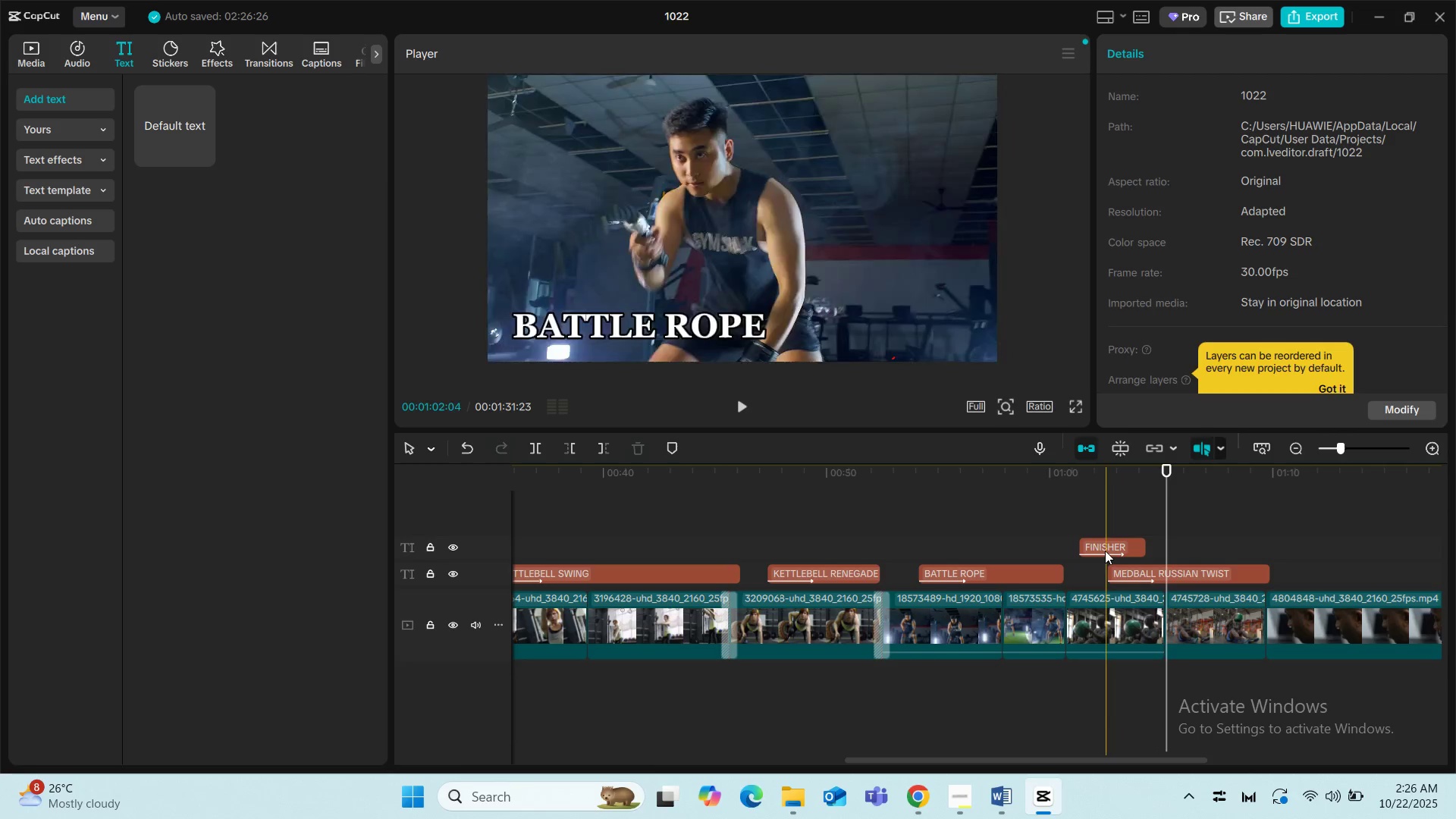 
left_click([1105, 551])
 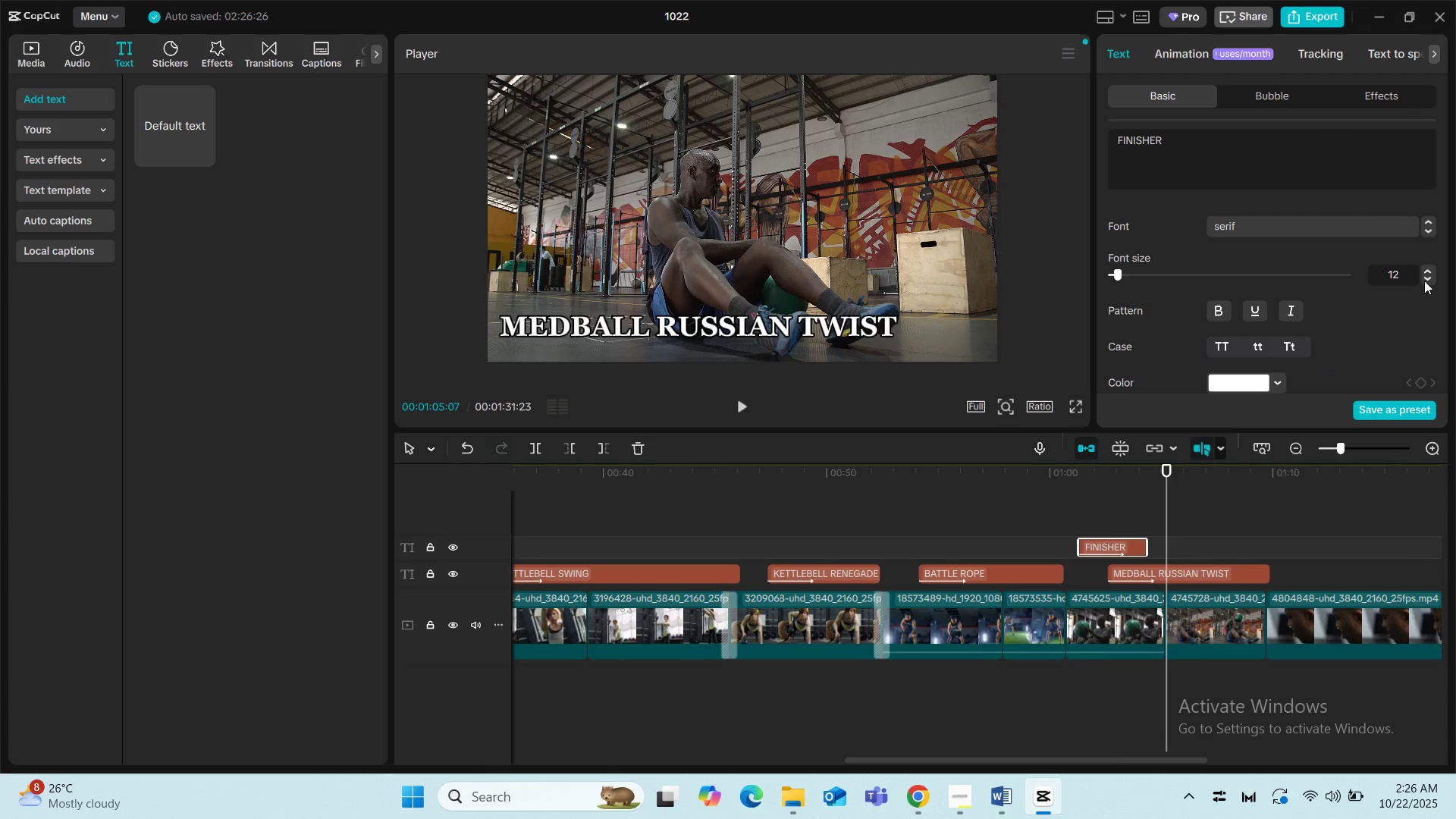 
left_click([1079, 505])
 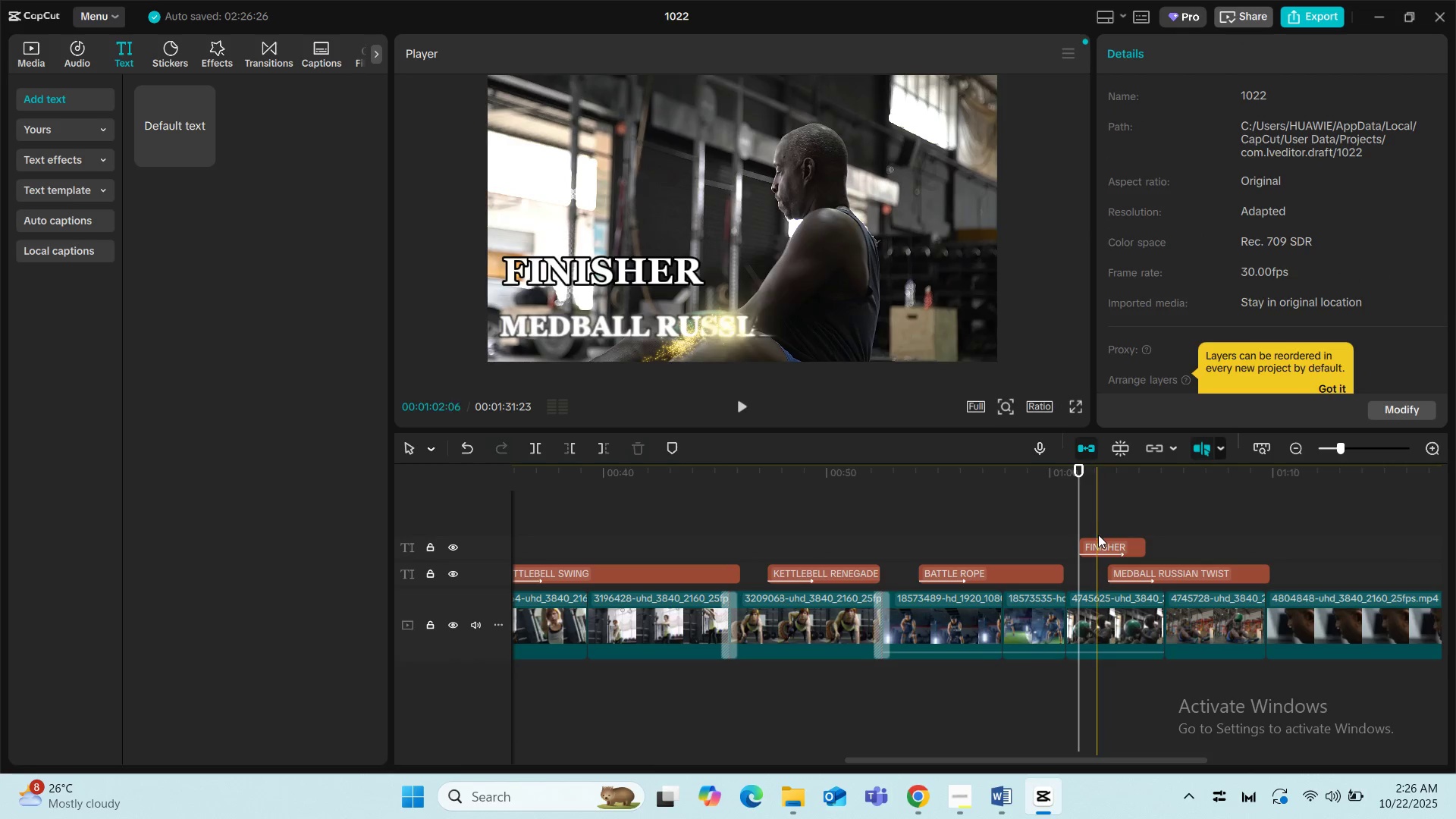 
left_click([1098, 535])
 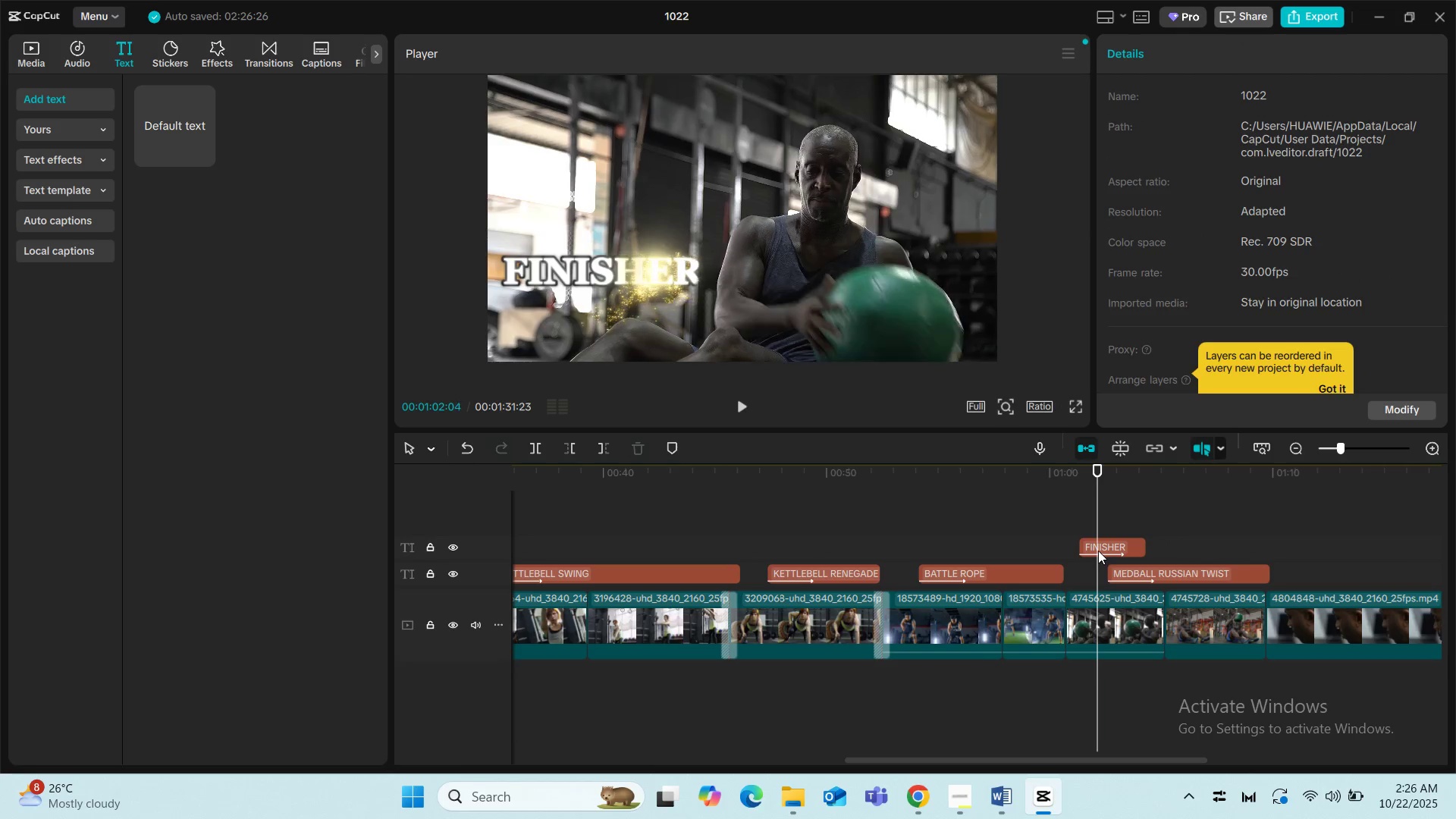 
left_click([1098, 551])
 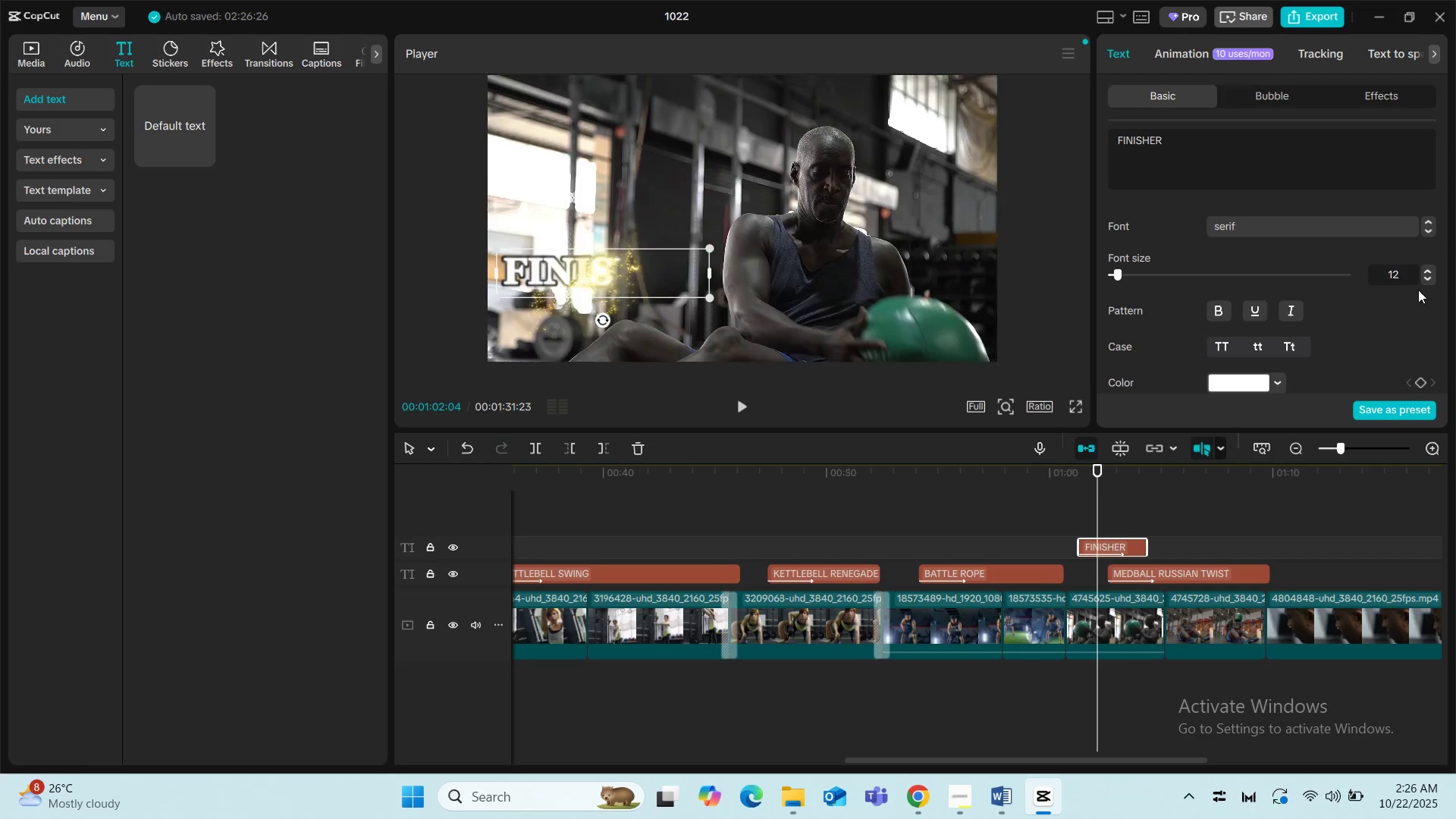 
left_click([1426, 281])
 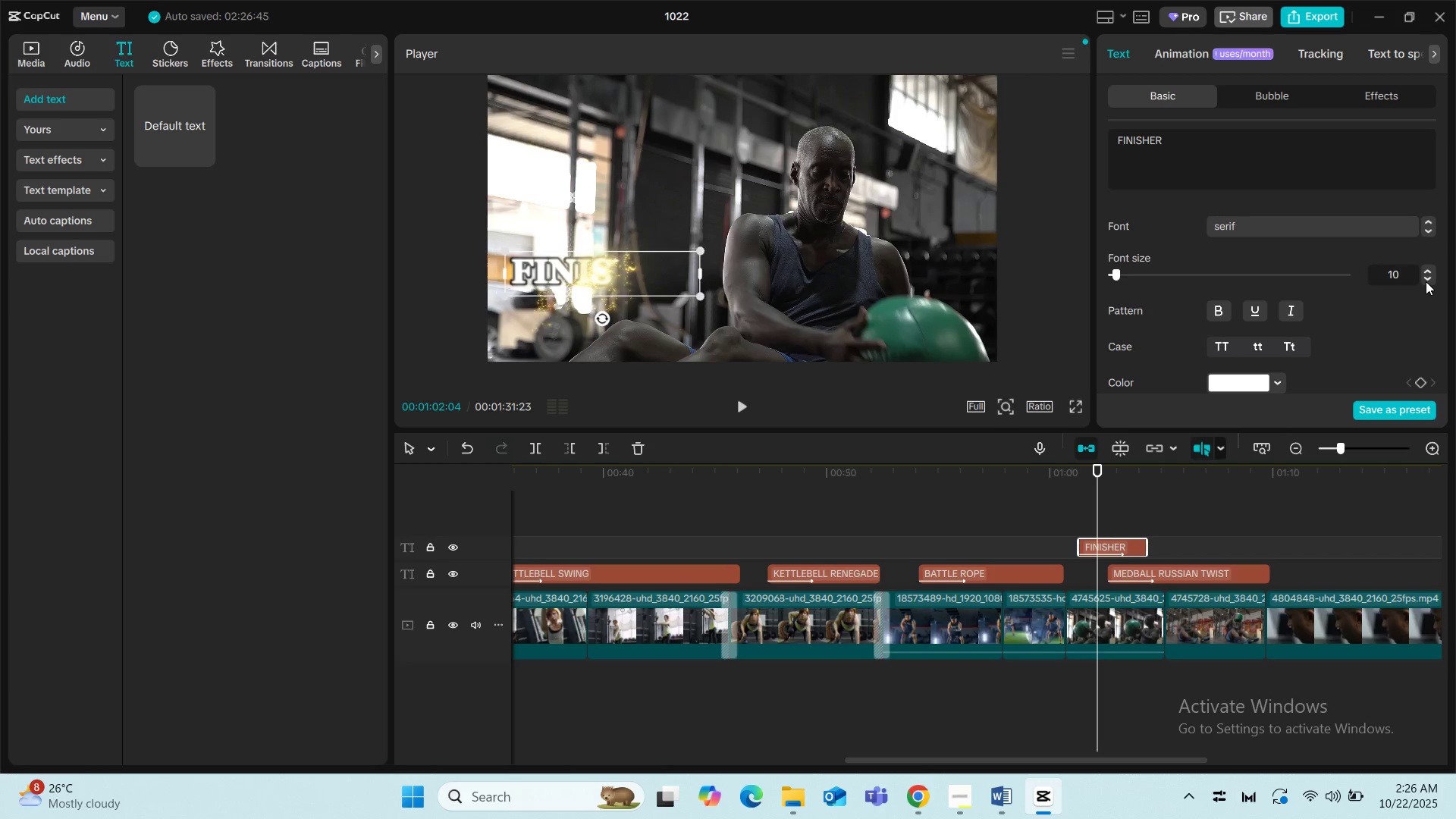 
left_click([1426, 281])
 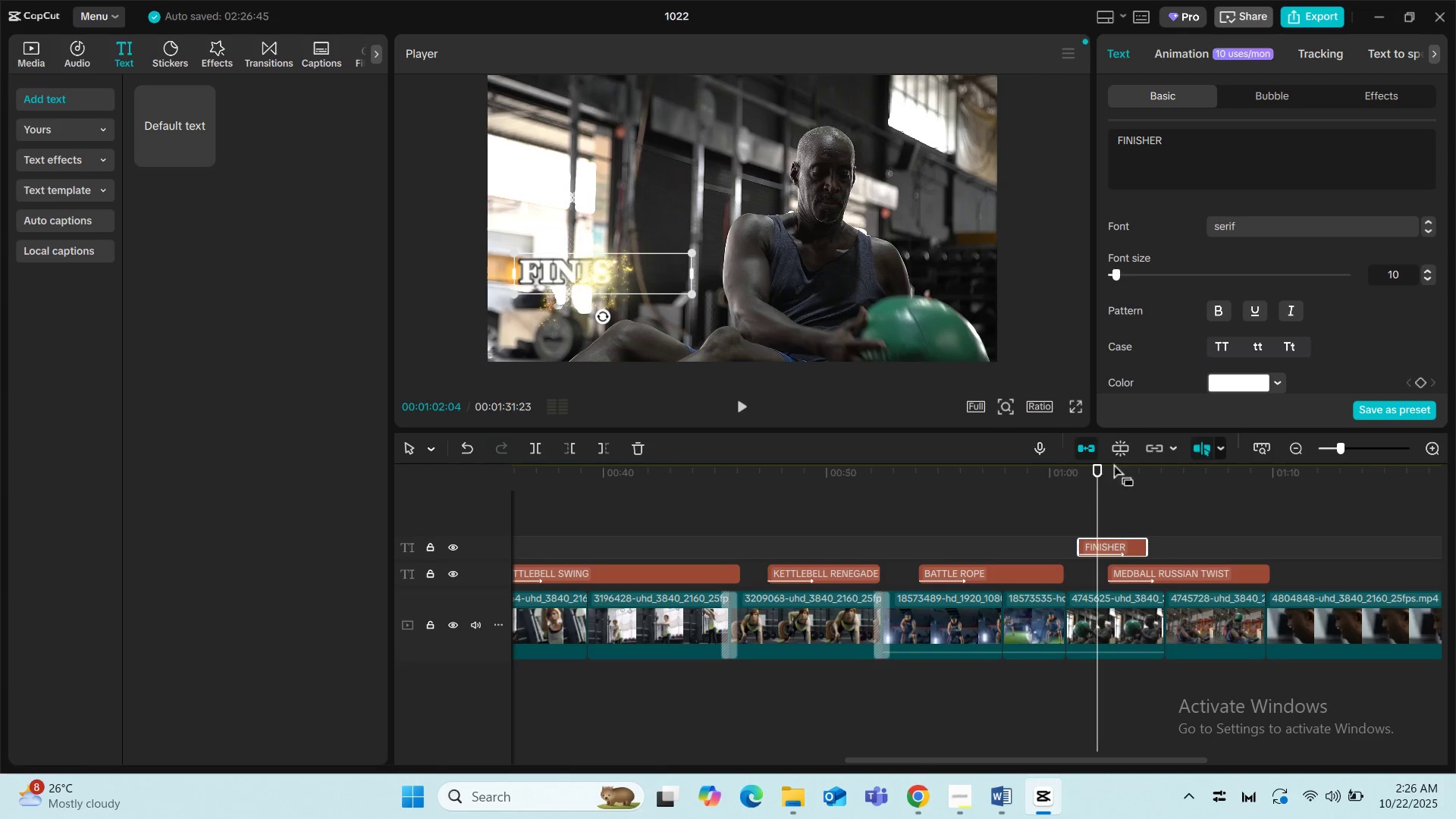 
left_click([1066, 501])
 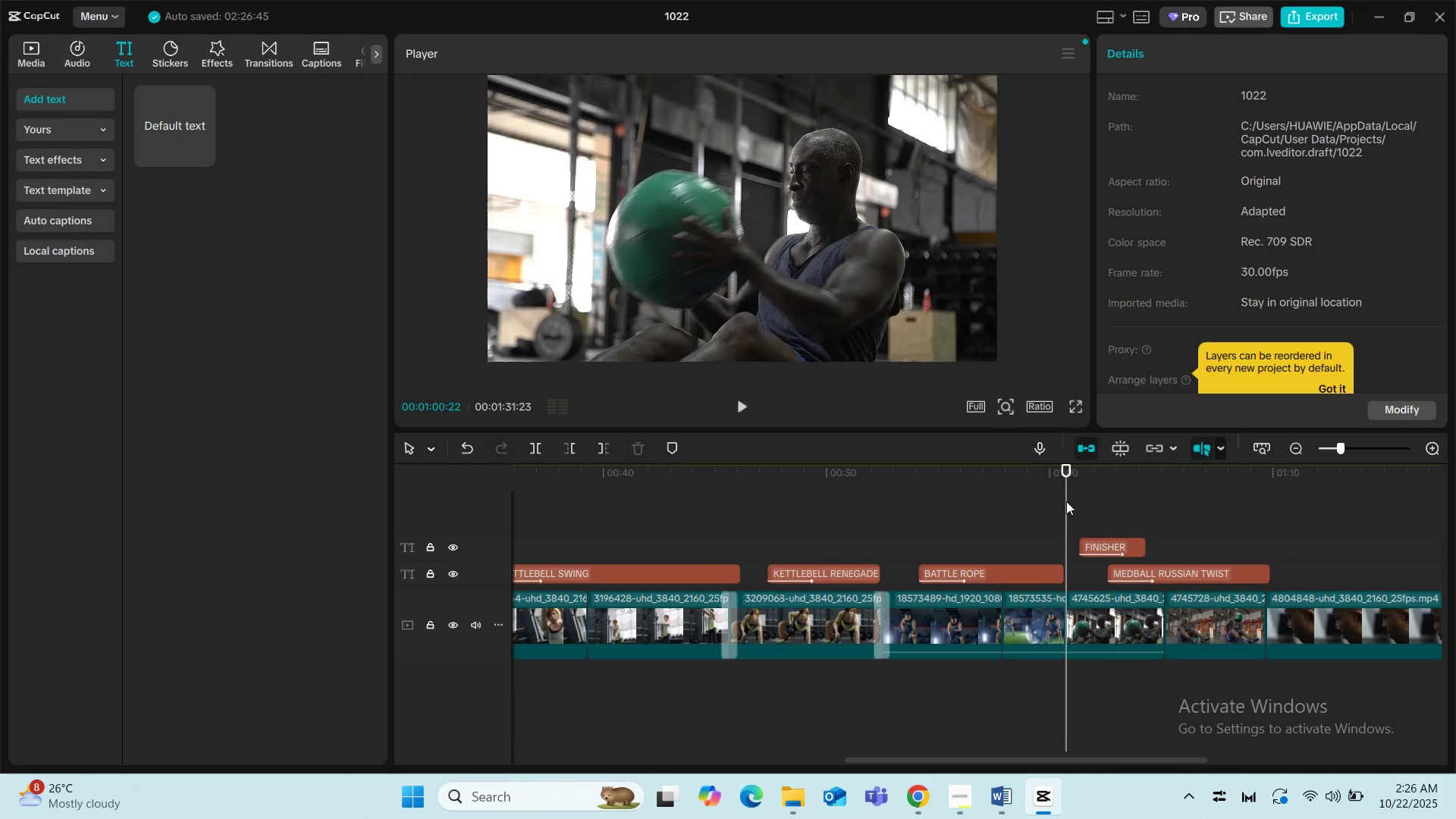 
key(Space)
 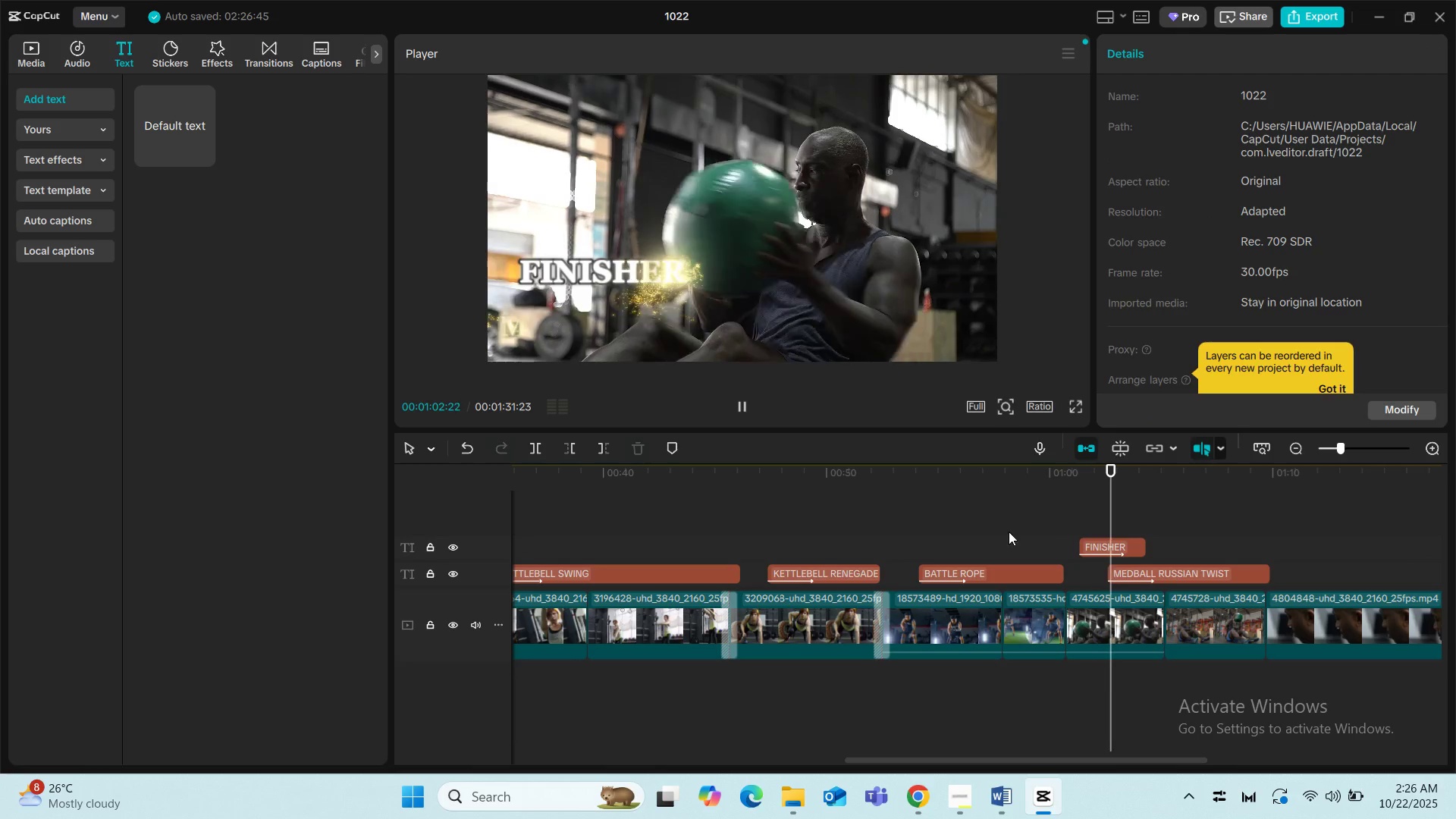 
left_click([1048, 513])
 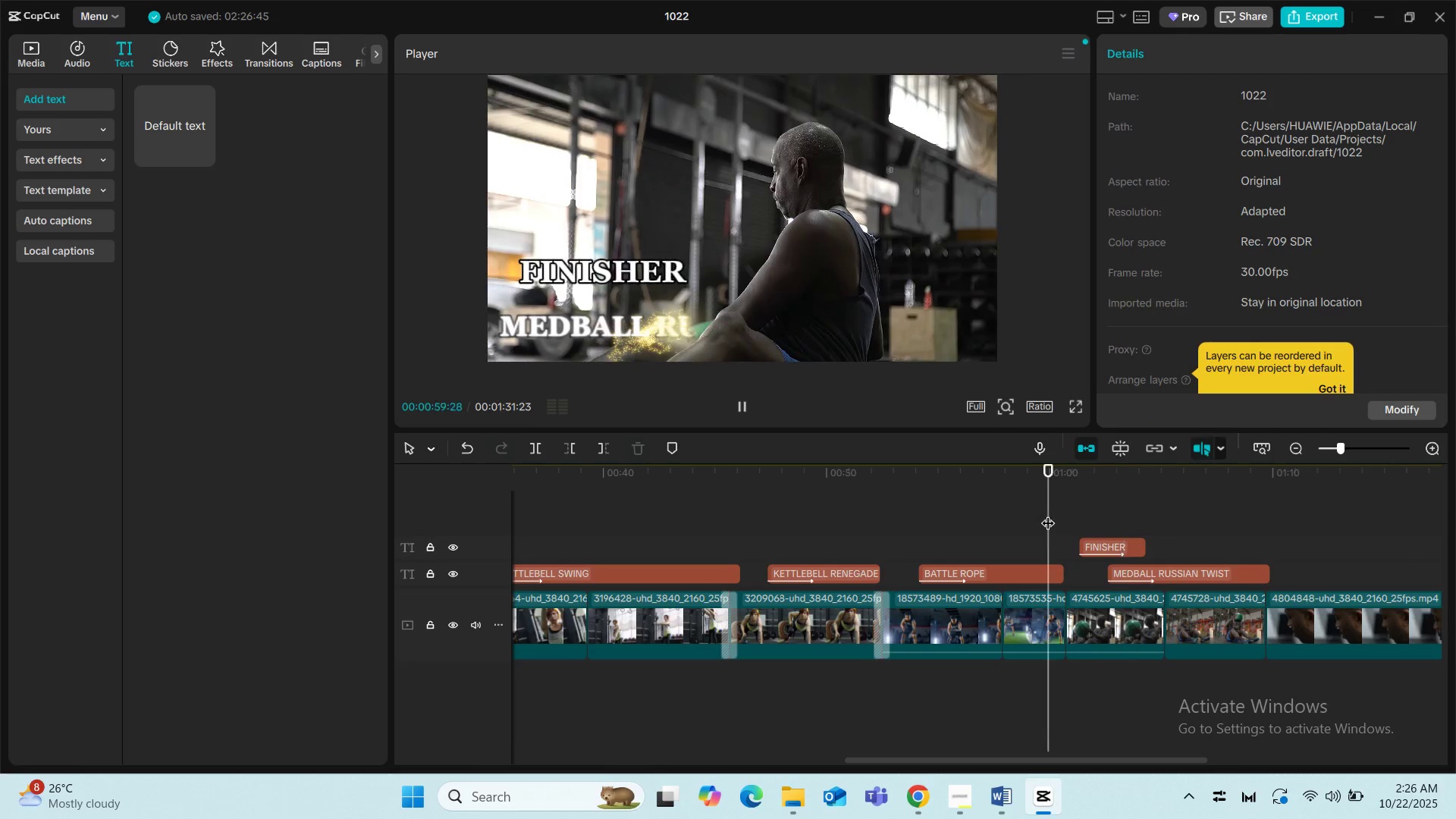 
key(Space)
 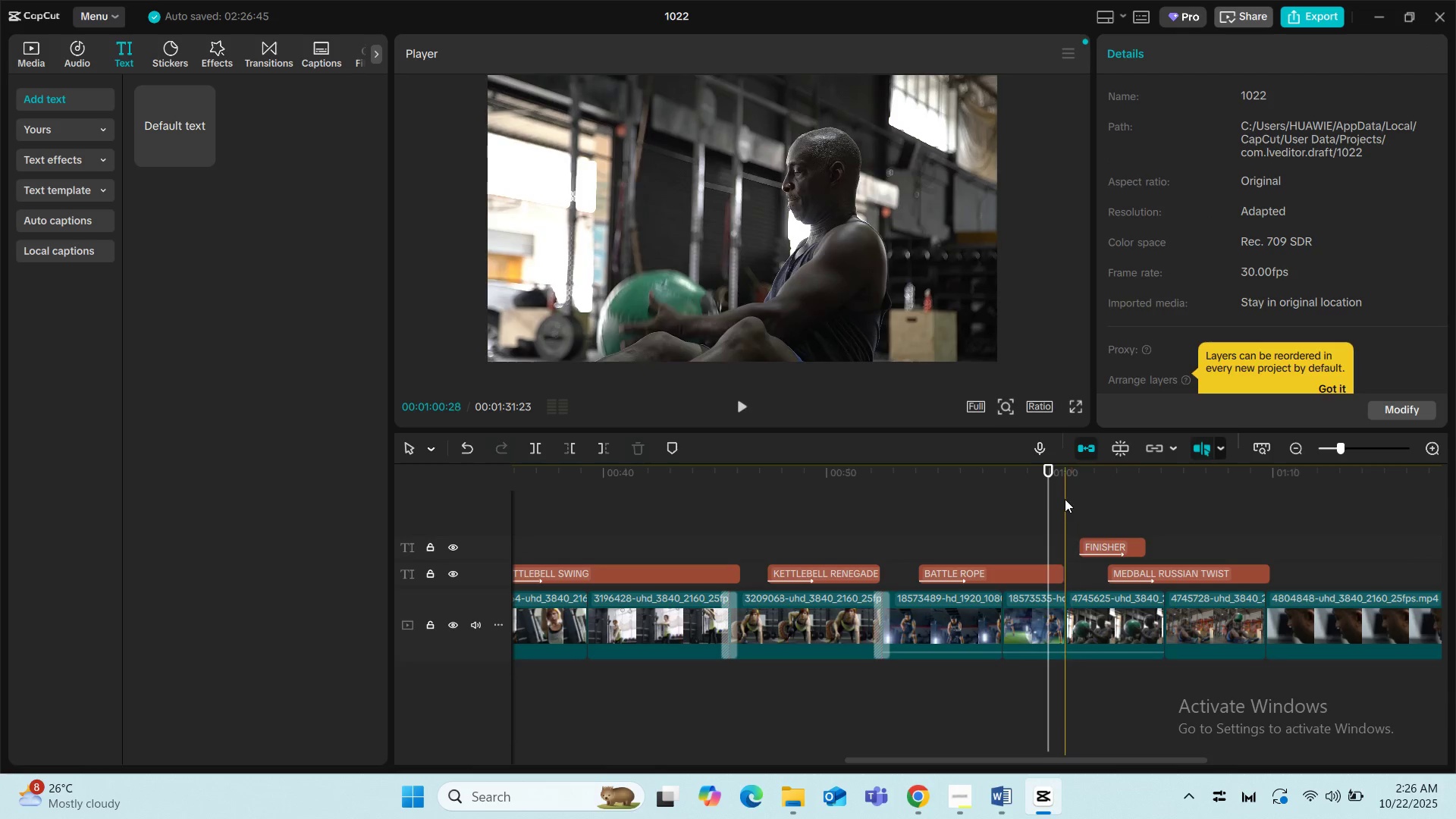 
left_click([1053, 497])
 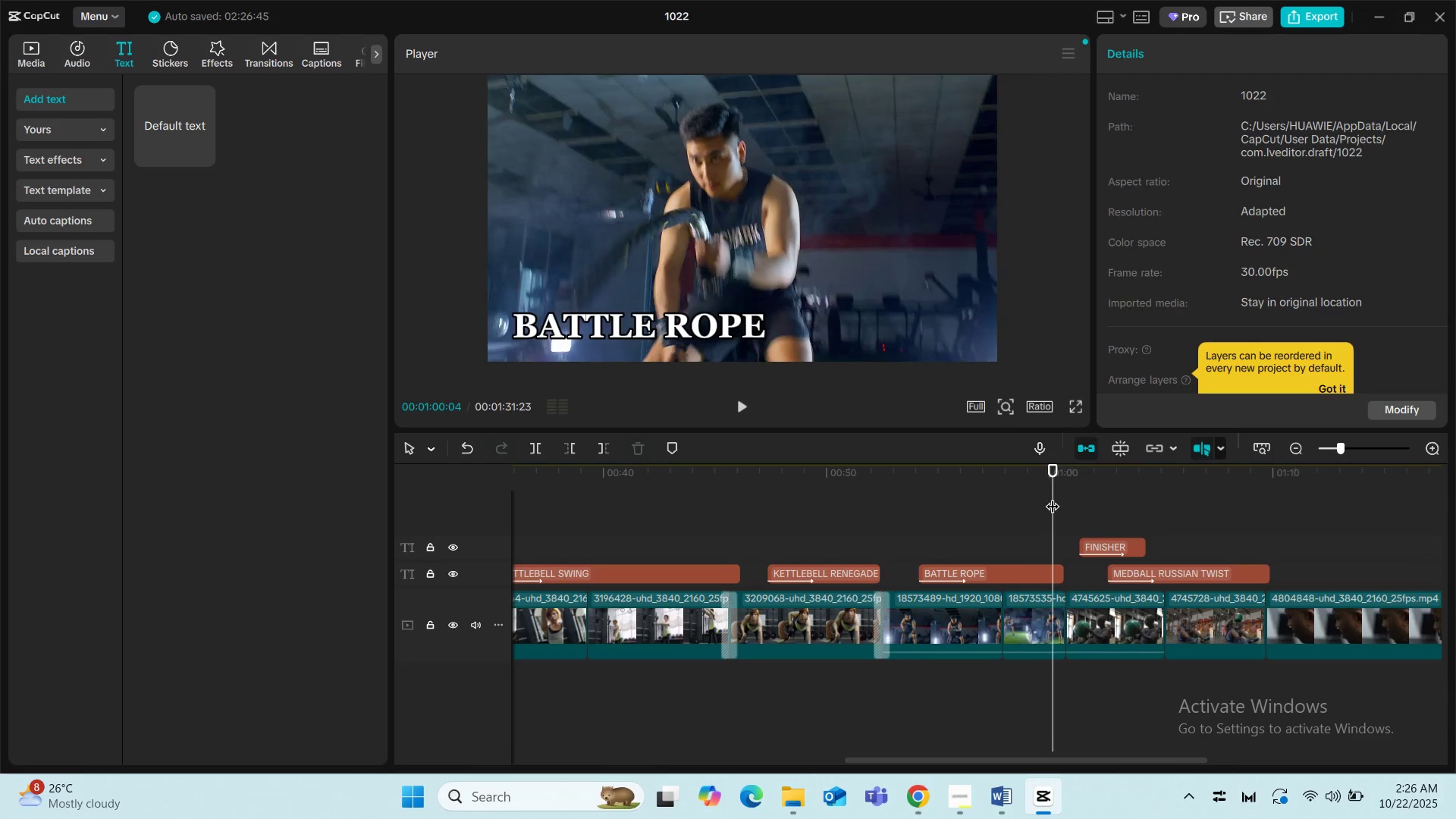 
key(Space)
 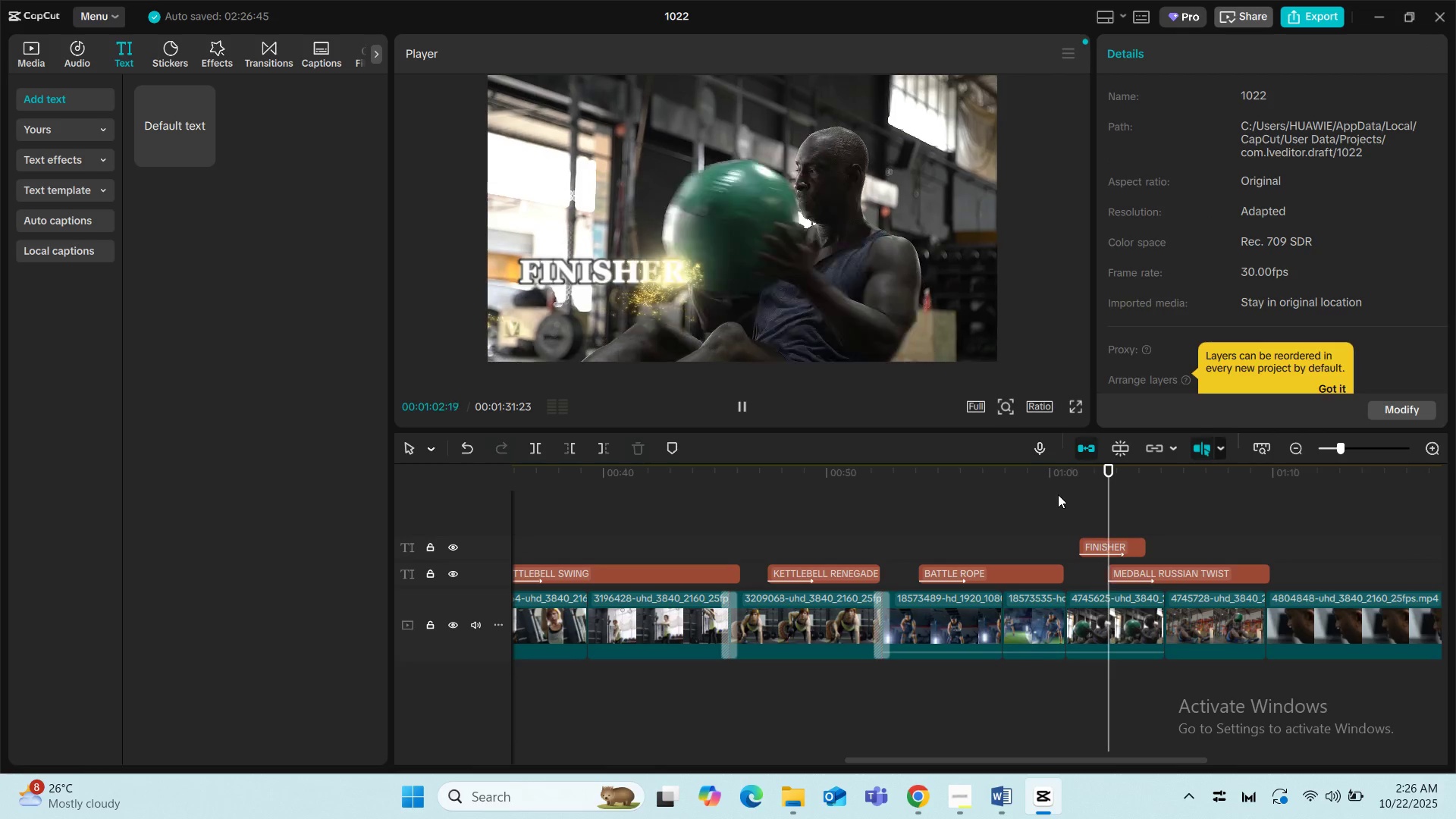 
key(Space)
 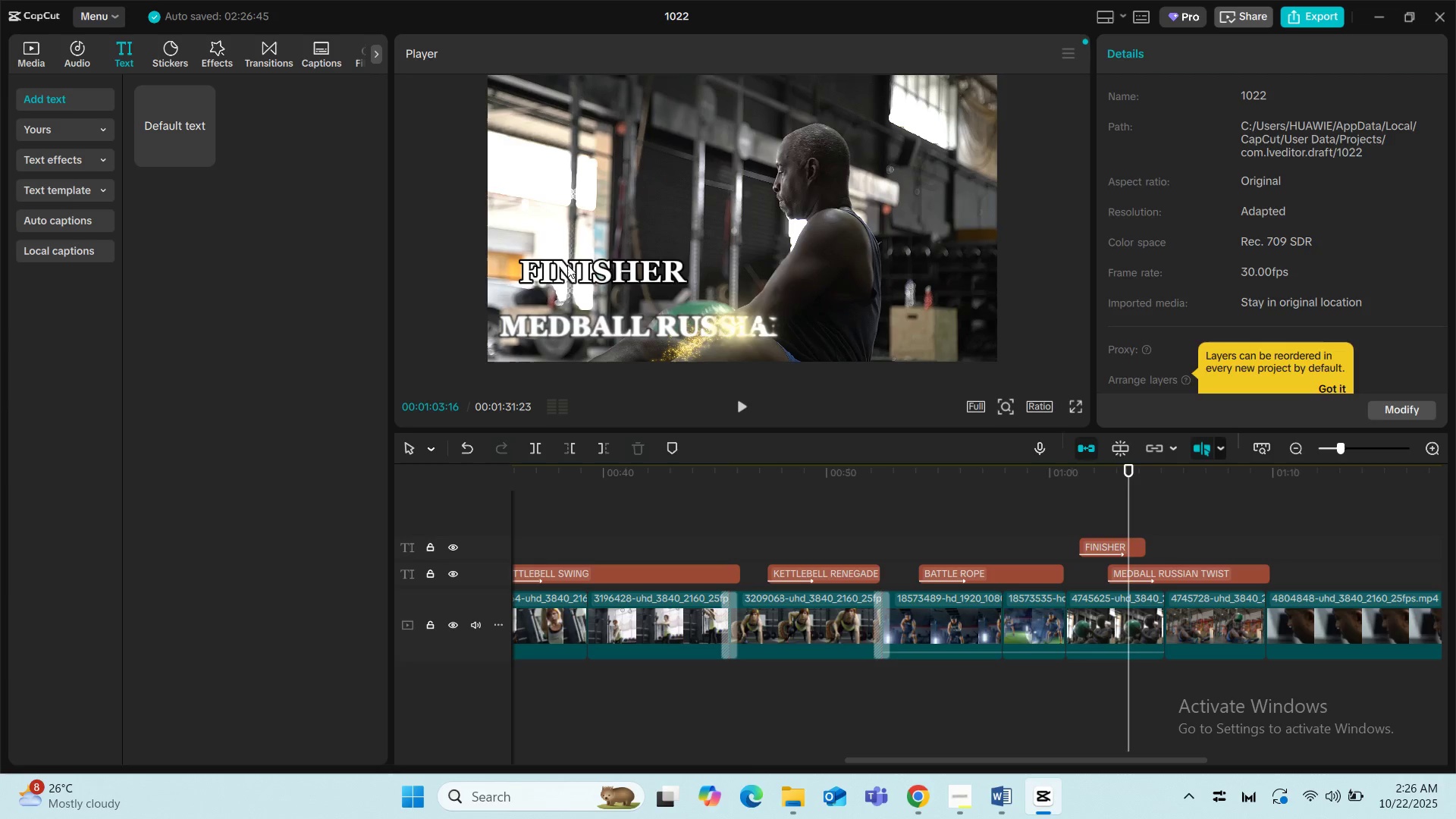 
left_click_drag(start_coordinate=[571, 265], to_coordinate=[552, 284])
 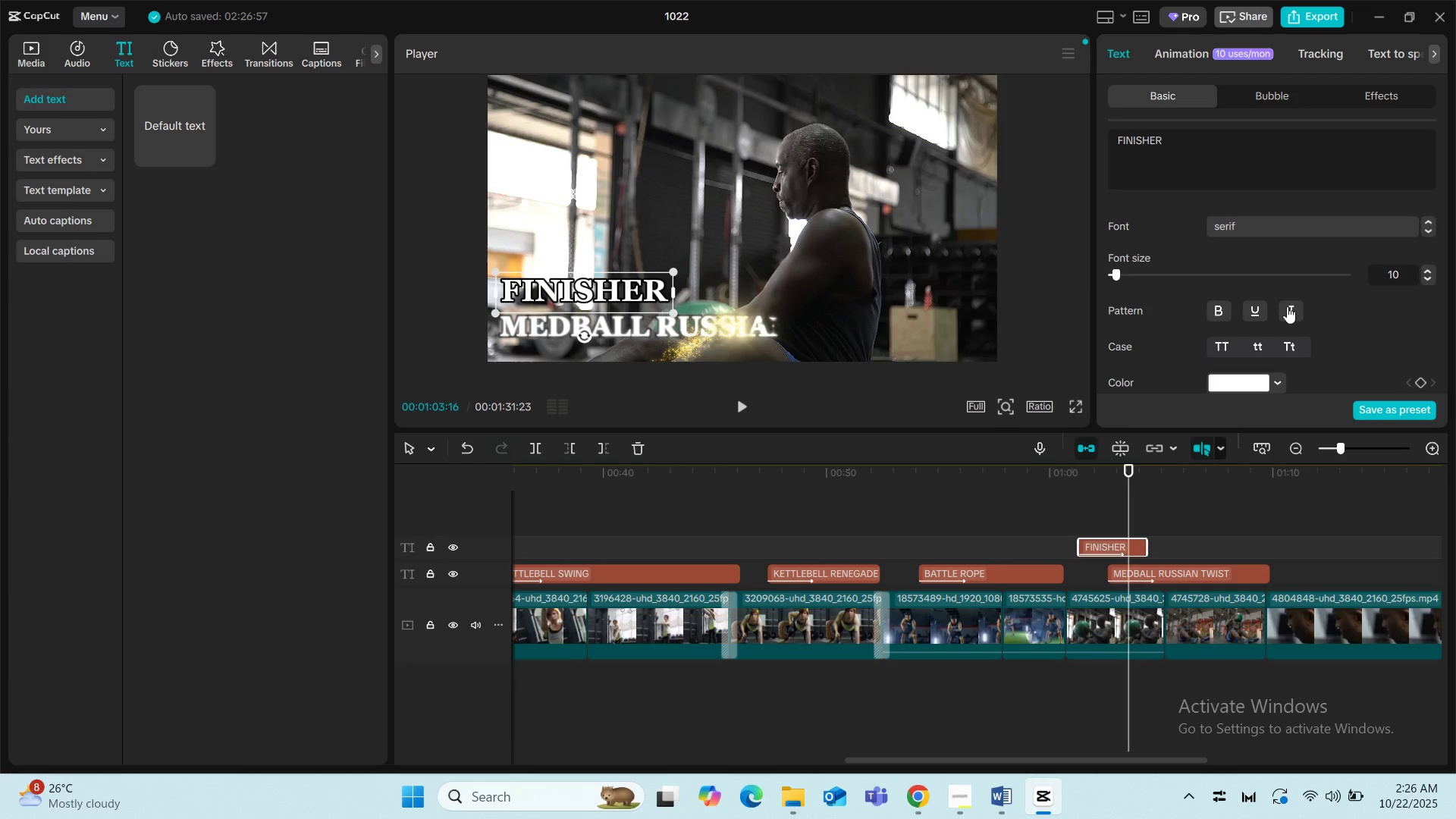 
left_click([1288, 314])
 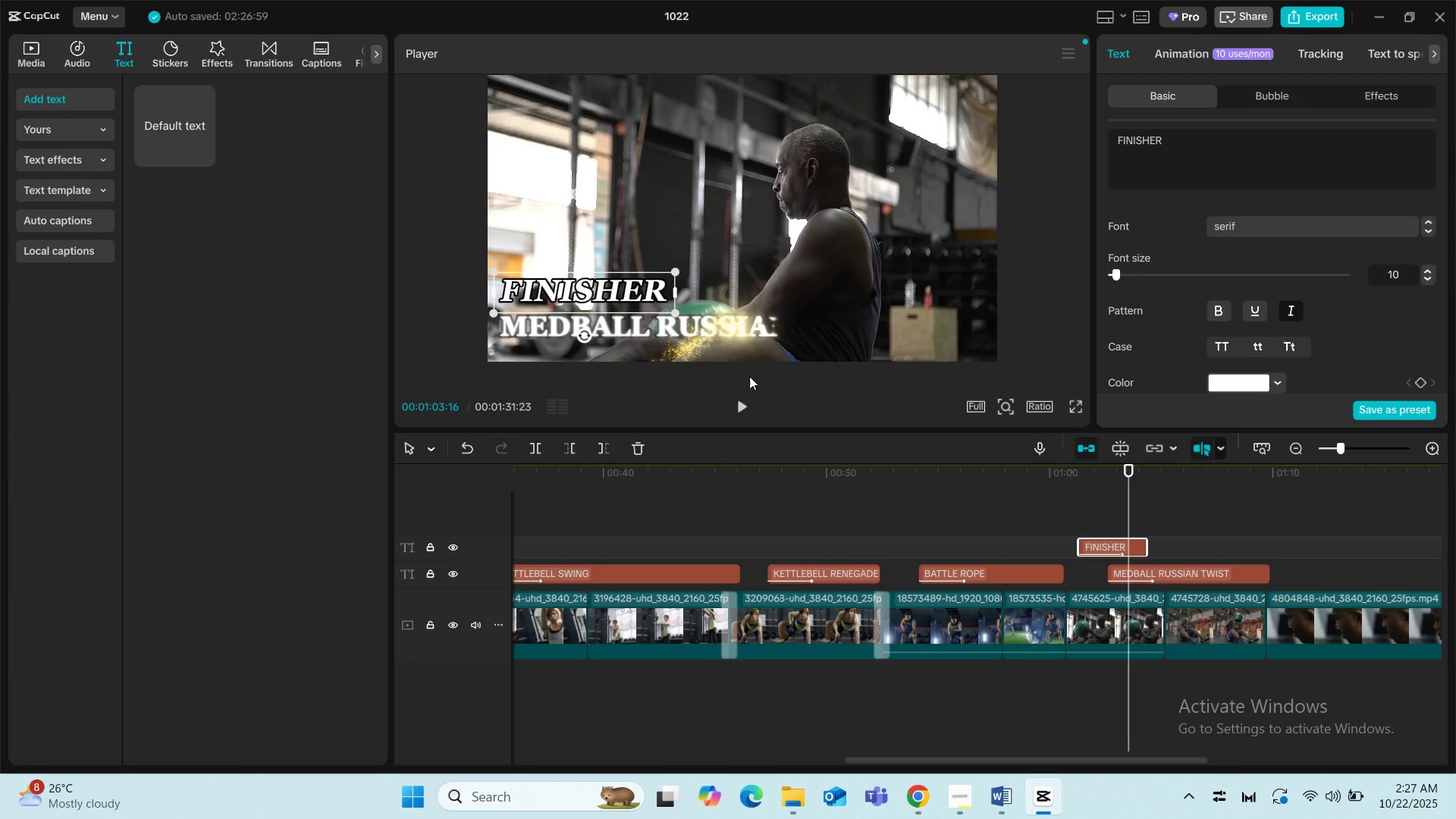 
key(Space)
 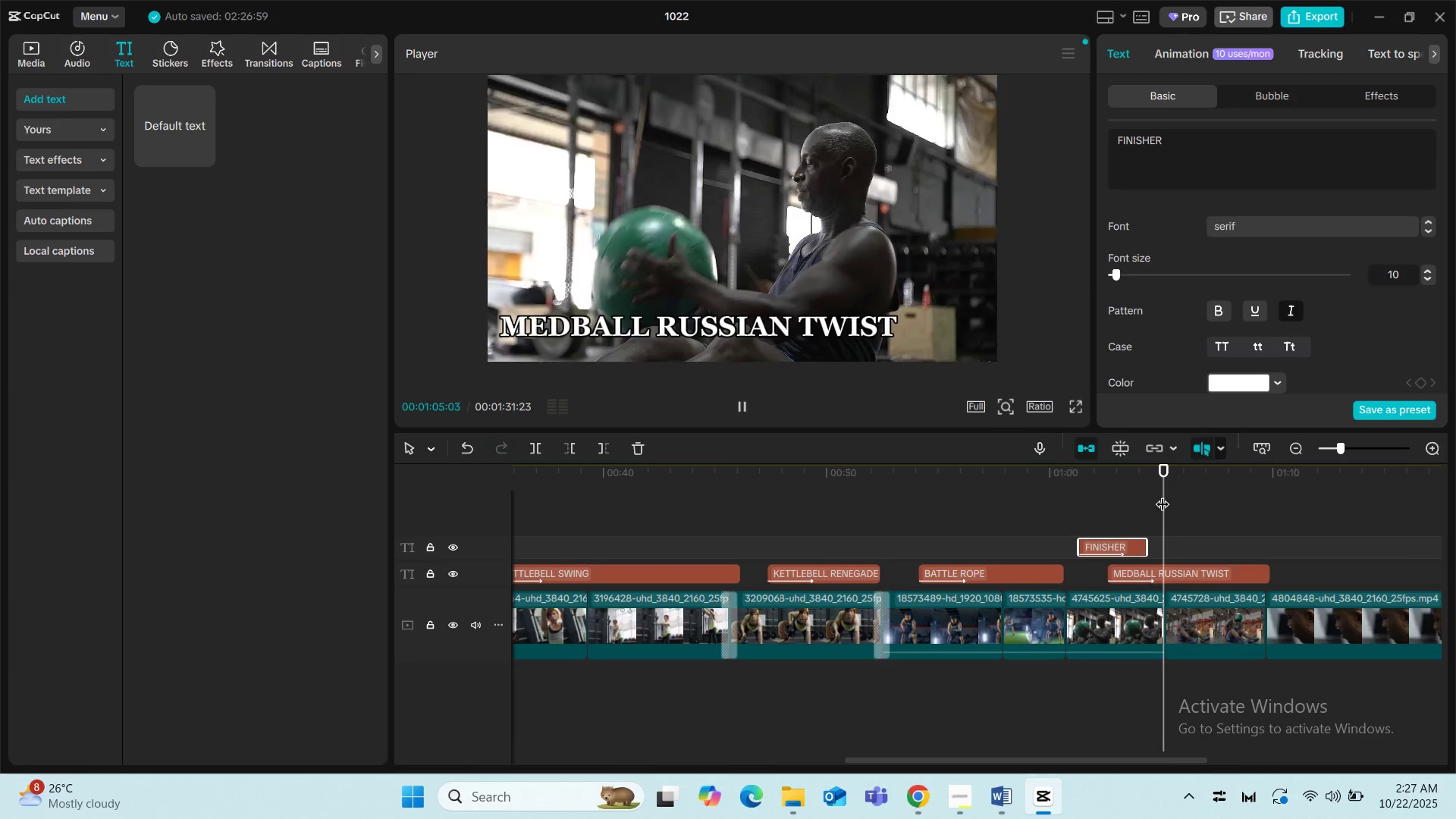 
left_click([1040, 486])
 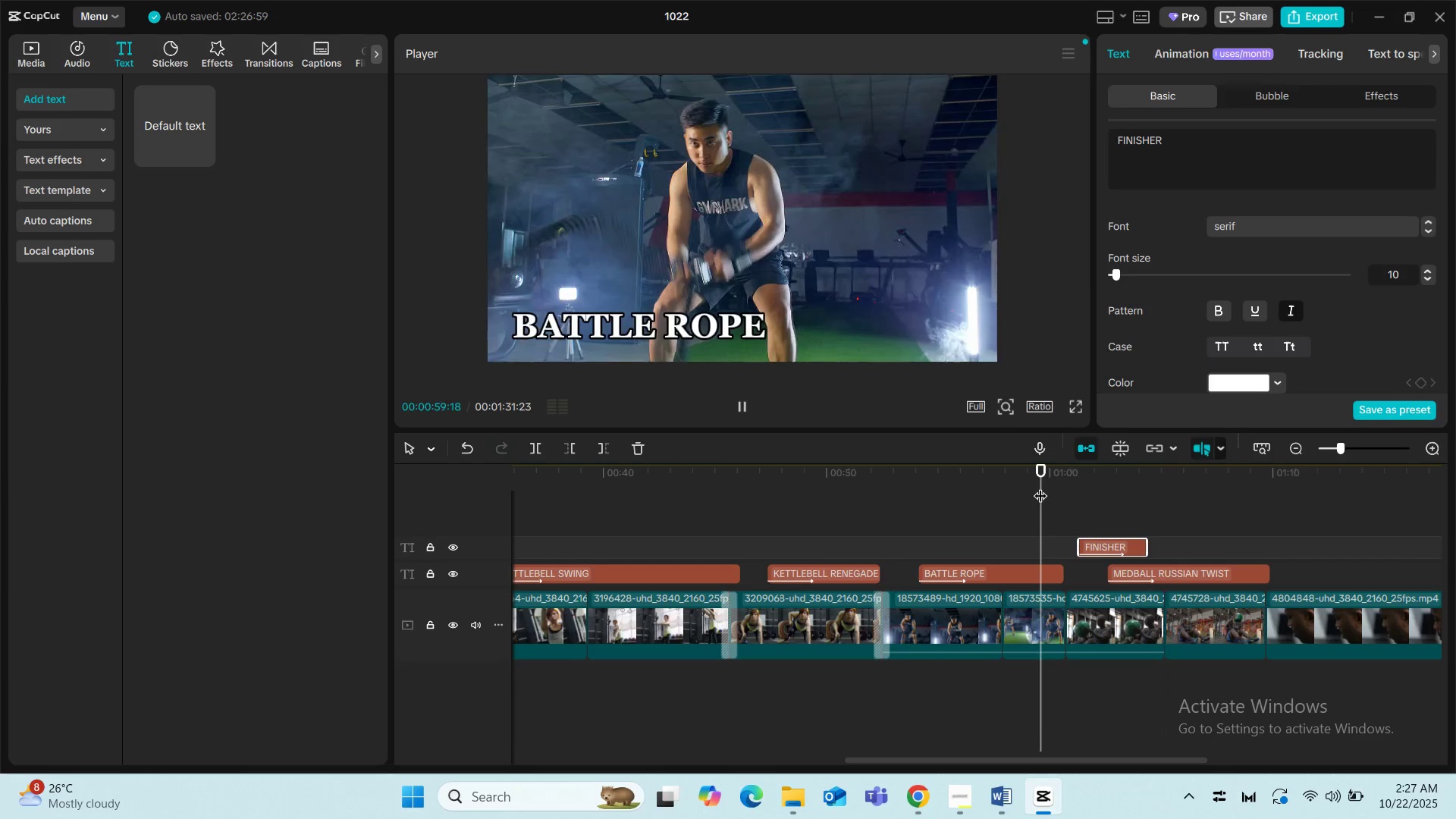 
key(Space)
 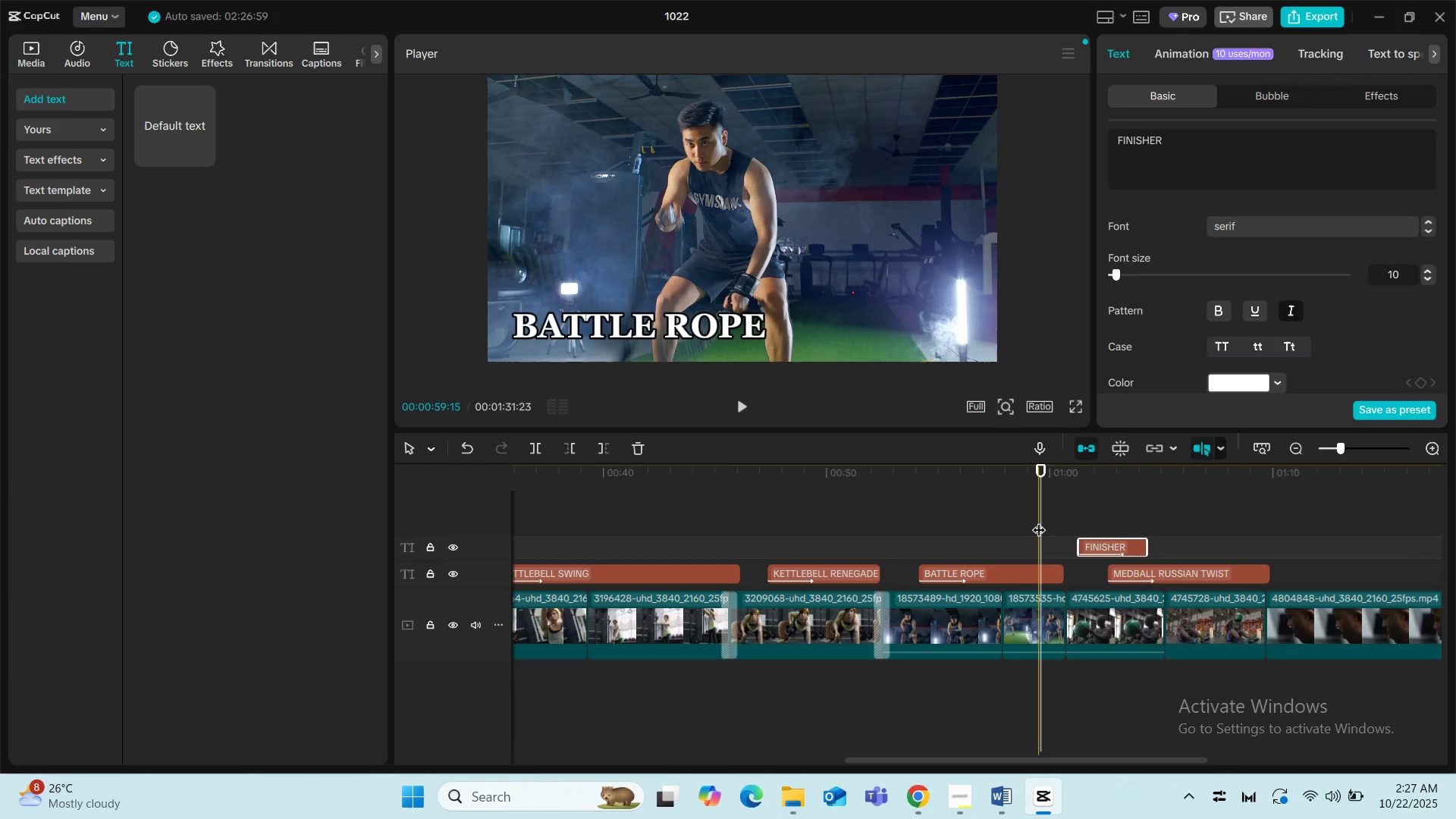 
key(Space)
 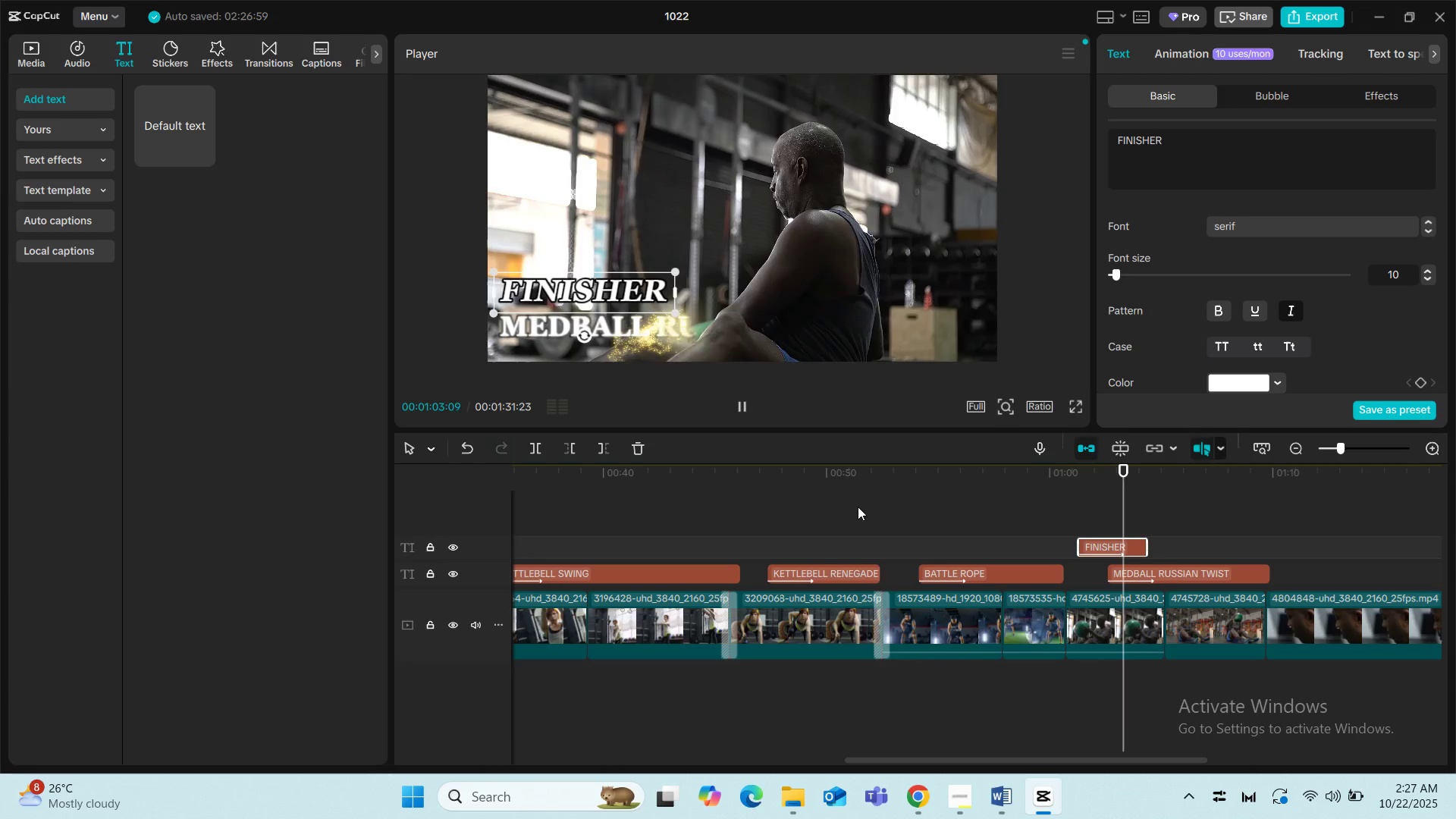 
wait(5.23)
 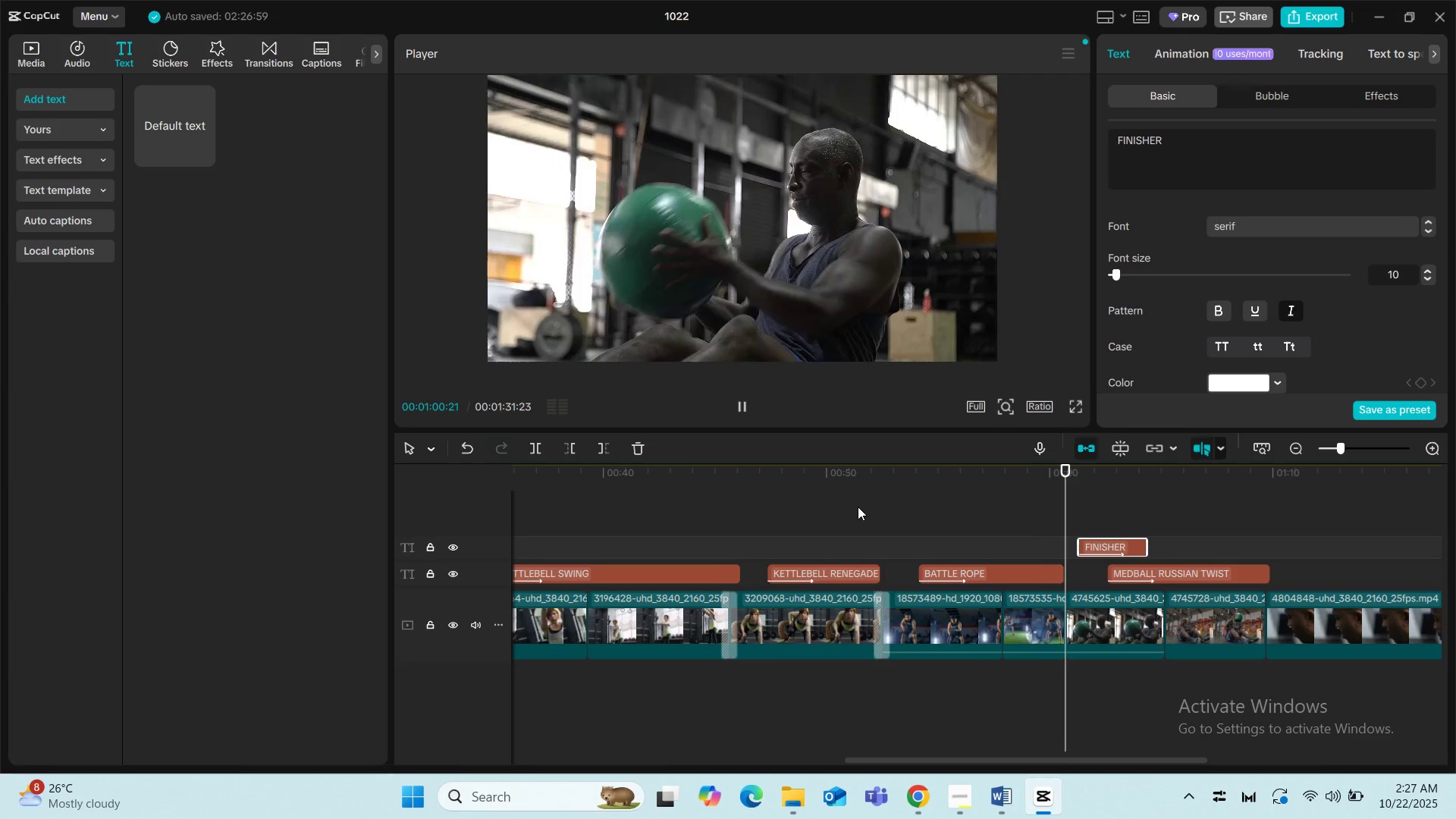 
left_click([786, 488])
 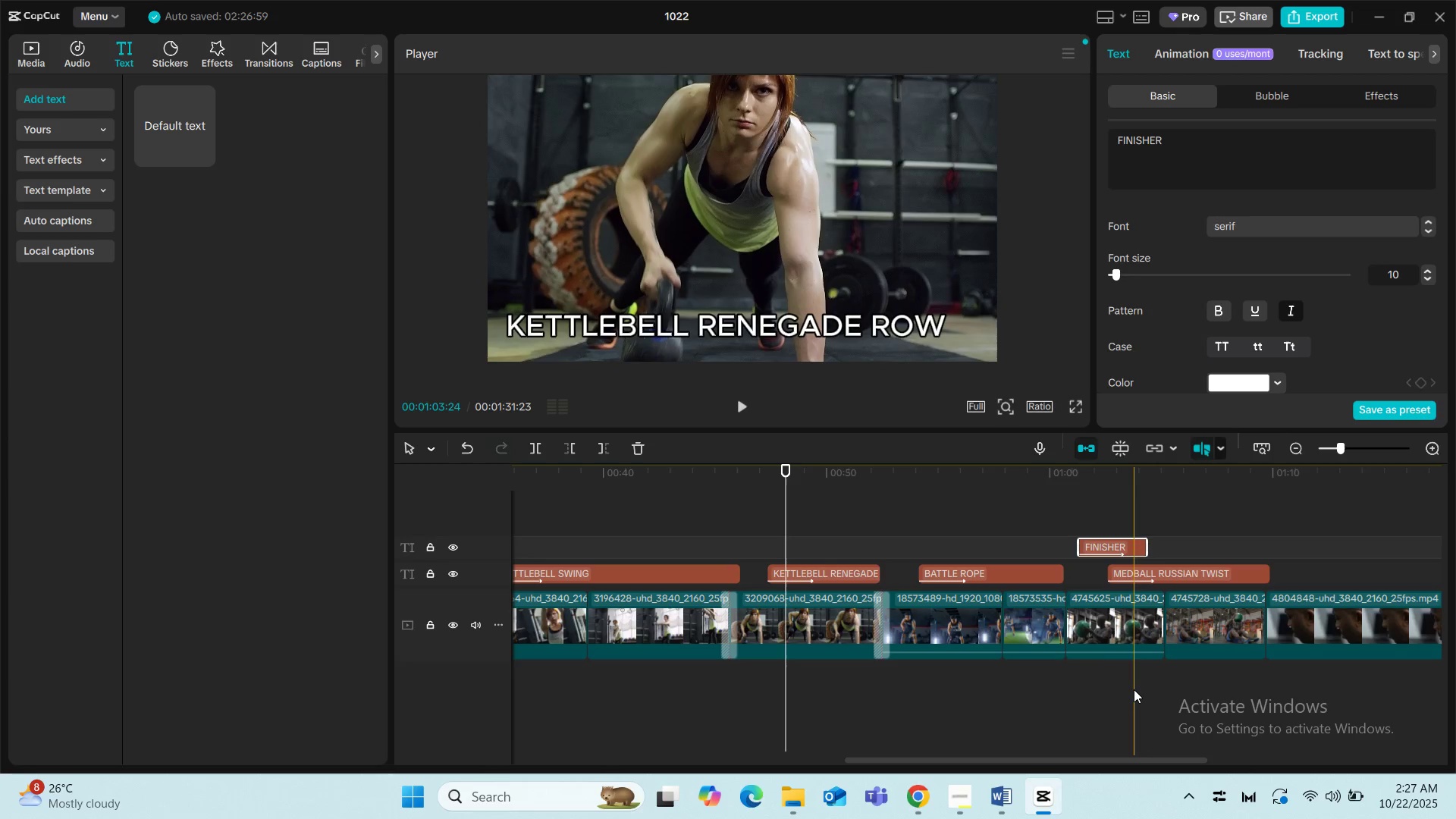 
left_click([1132, 690])
 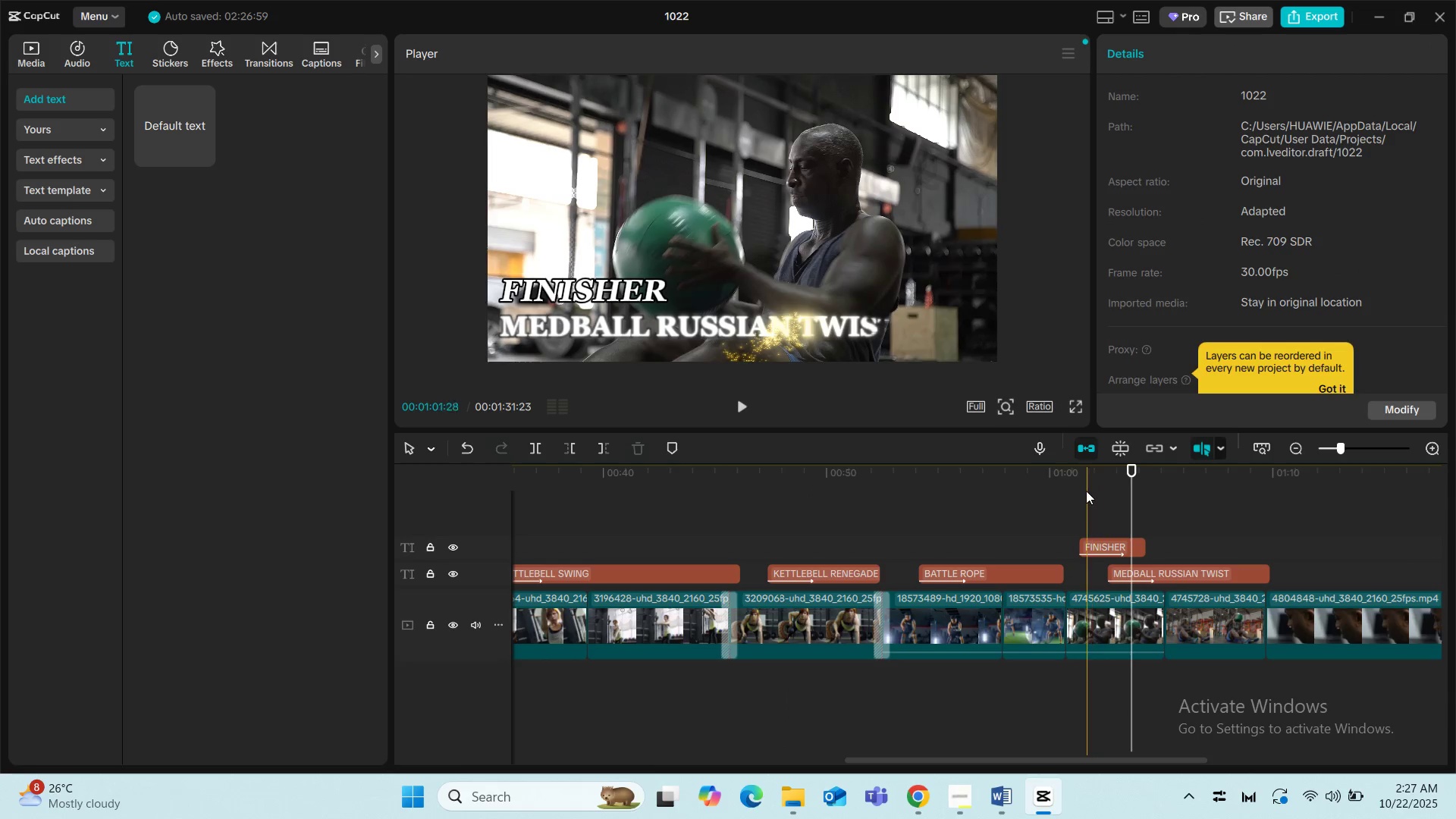 
left_click([1086, 491])
 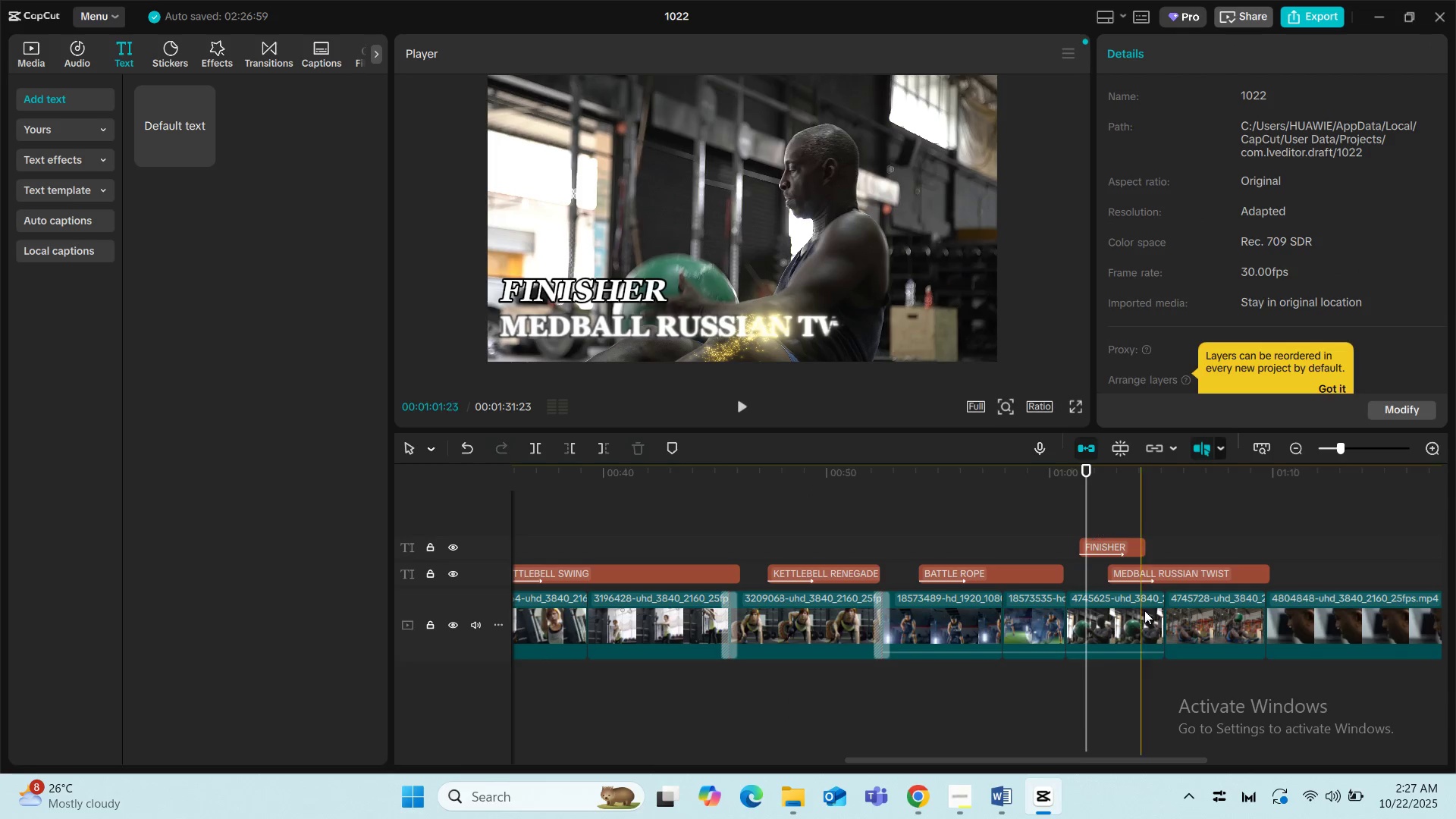 
key(Space)
 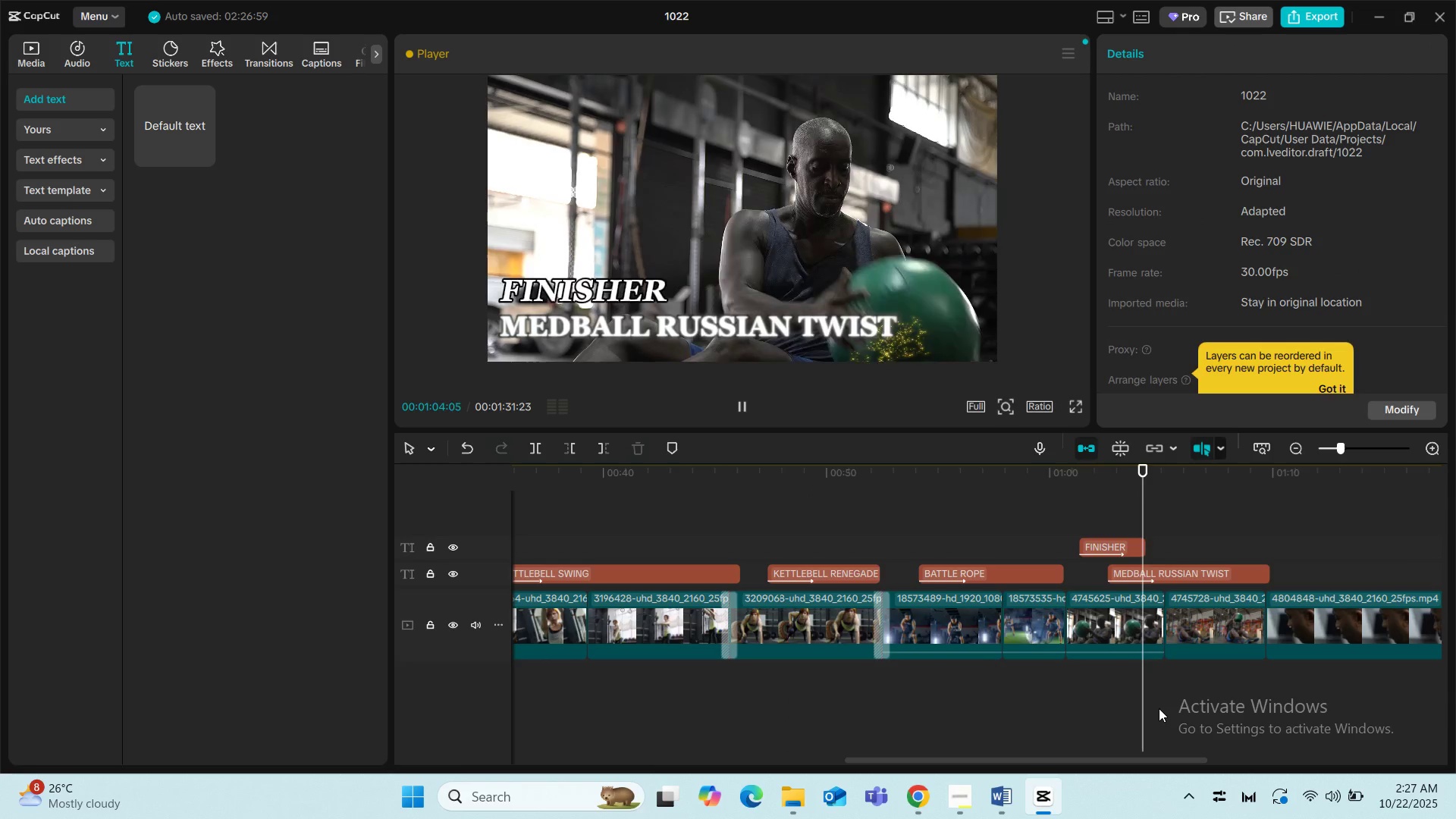 
wait(8.05)
 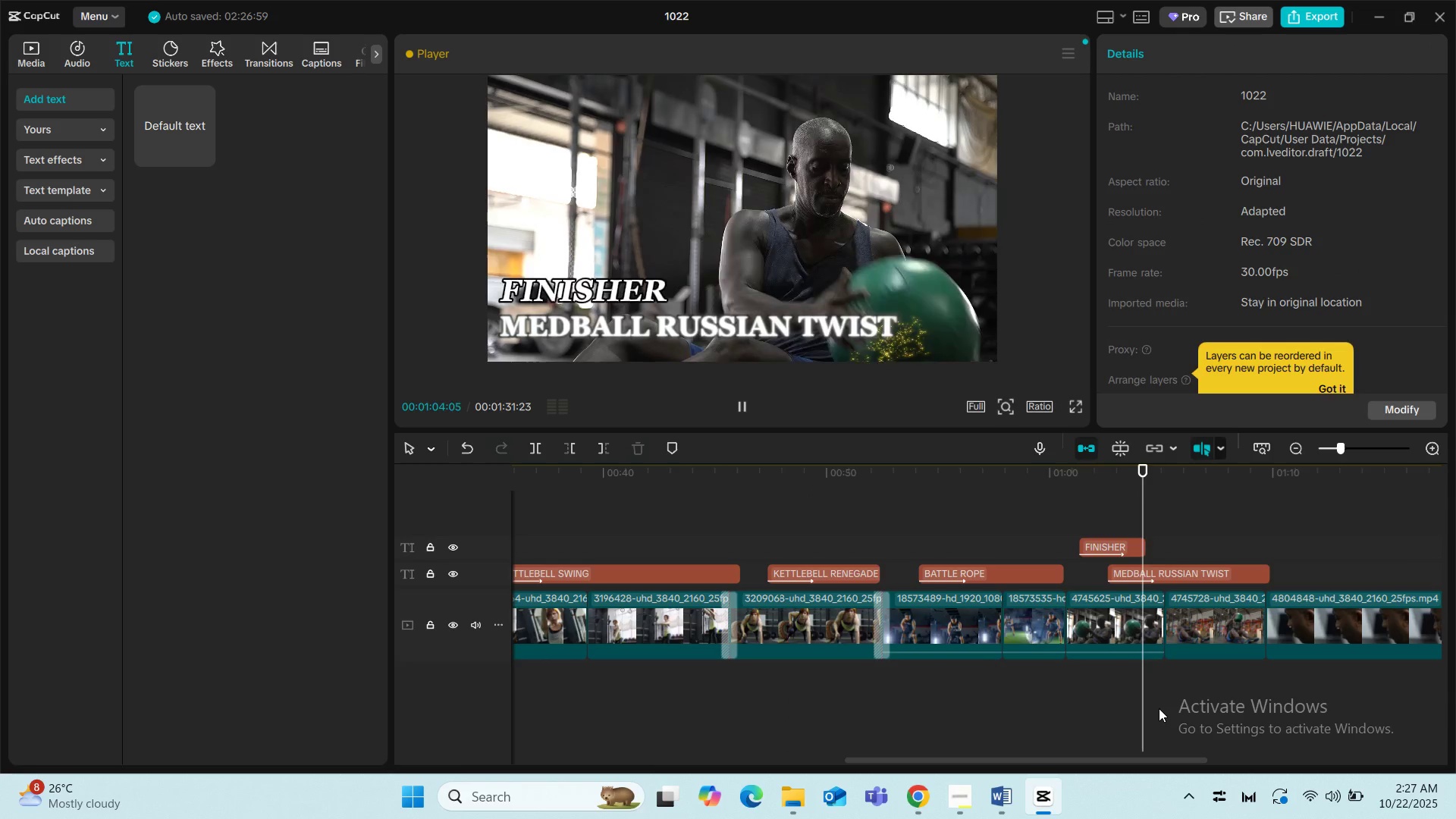 
key(Space)
 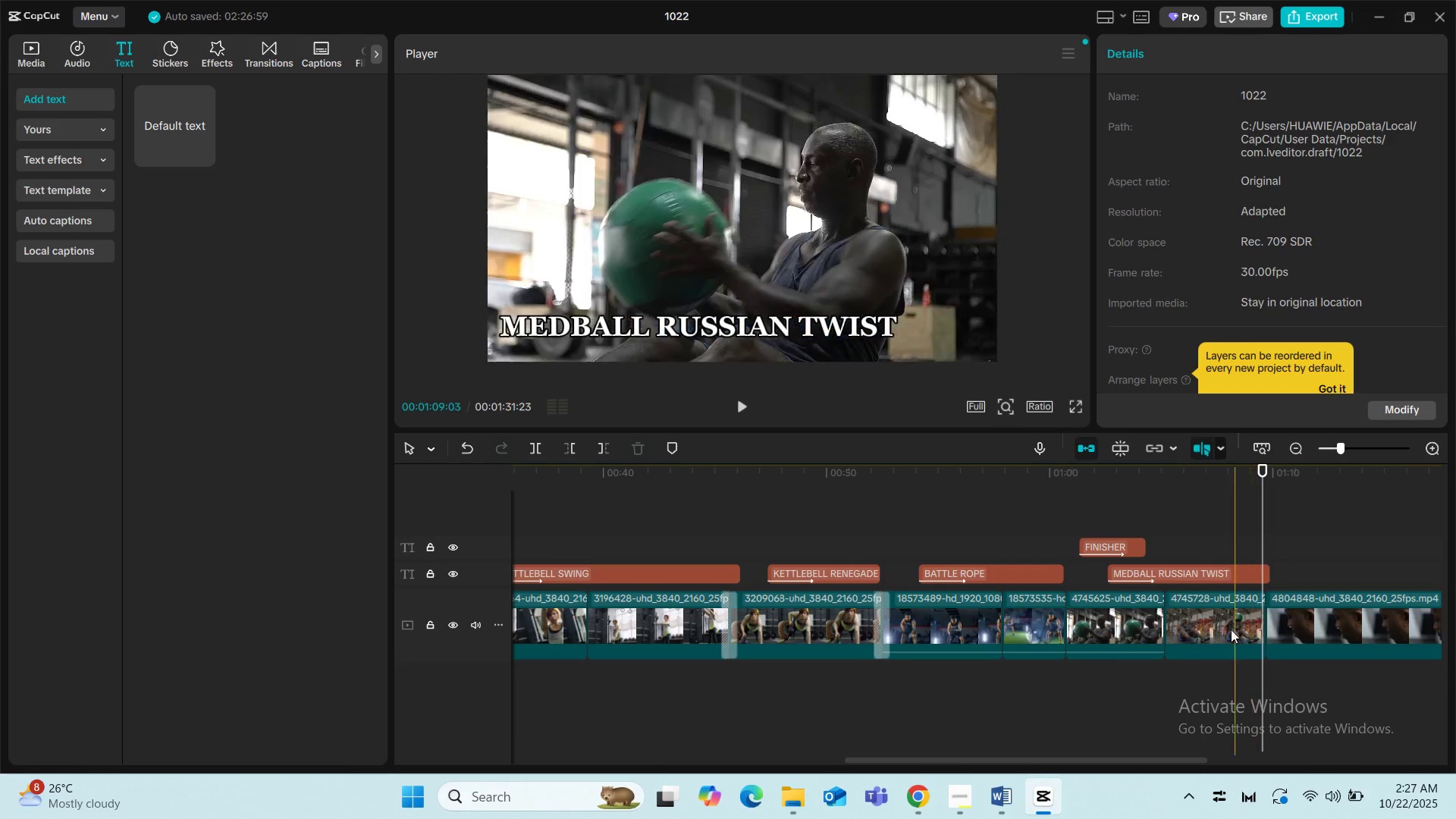 
left_click([1225, 620])
 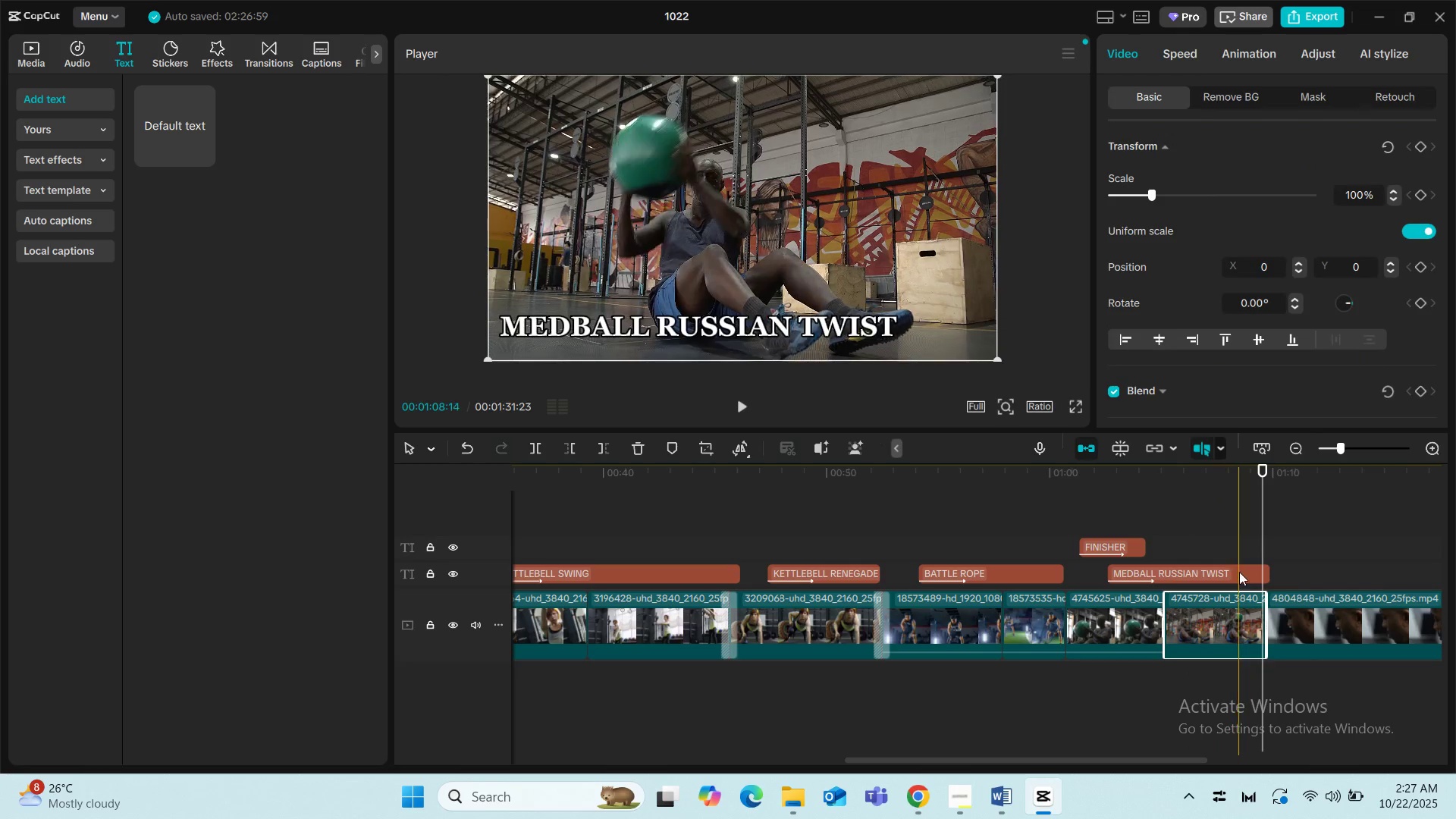 
left_click([1239, 572])
 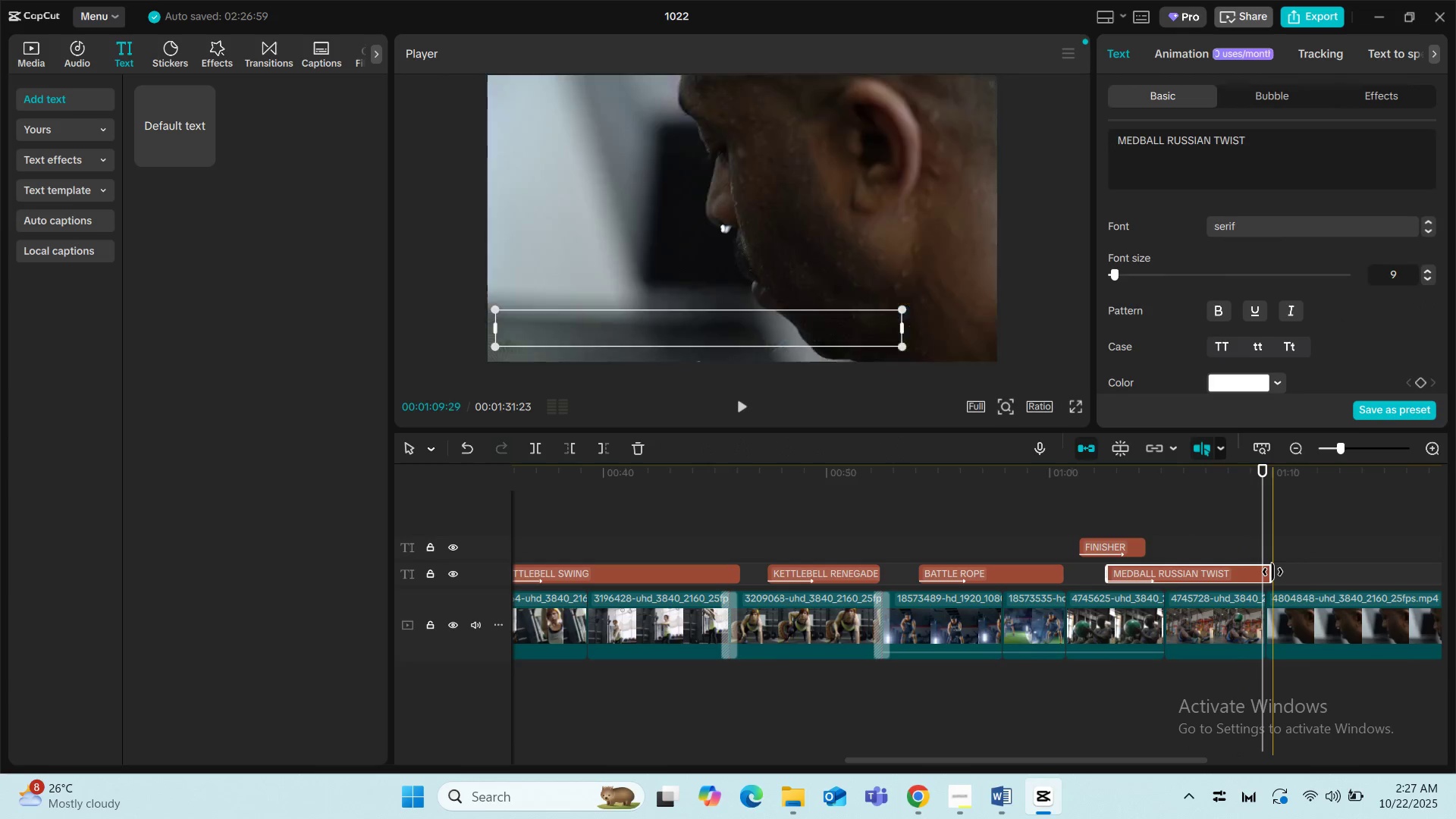 
left_click_drag(start_coordinate=[1272, 572], to_coordinate=[1250, 574])
 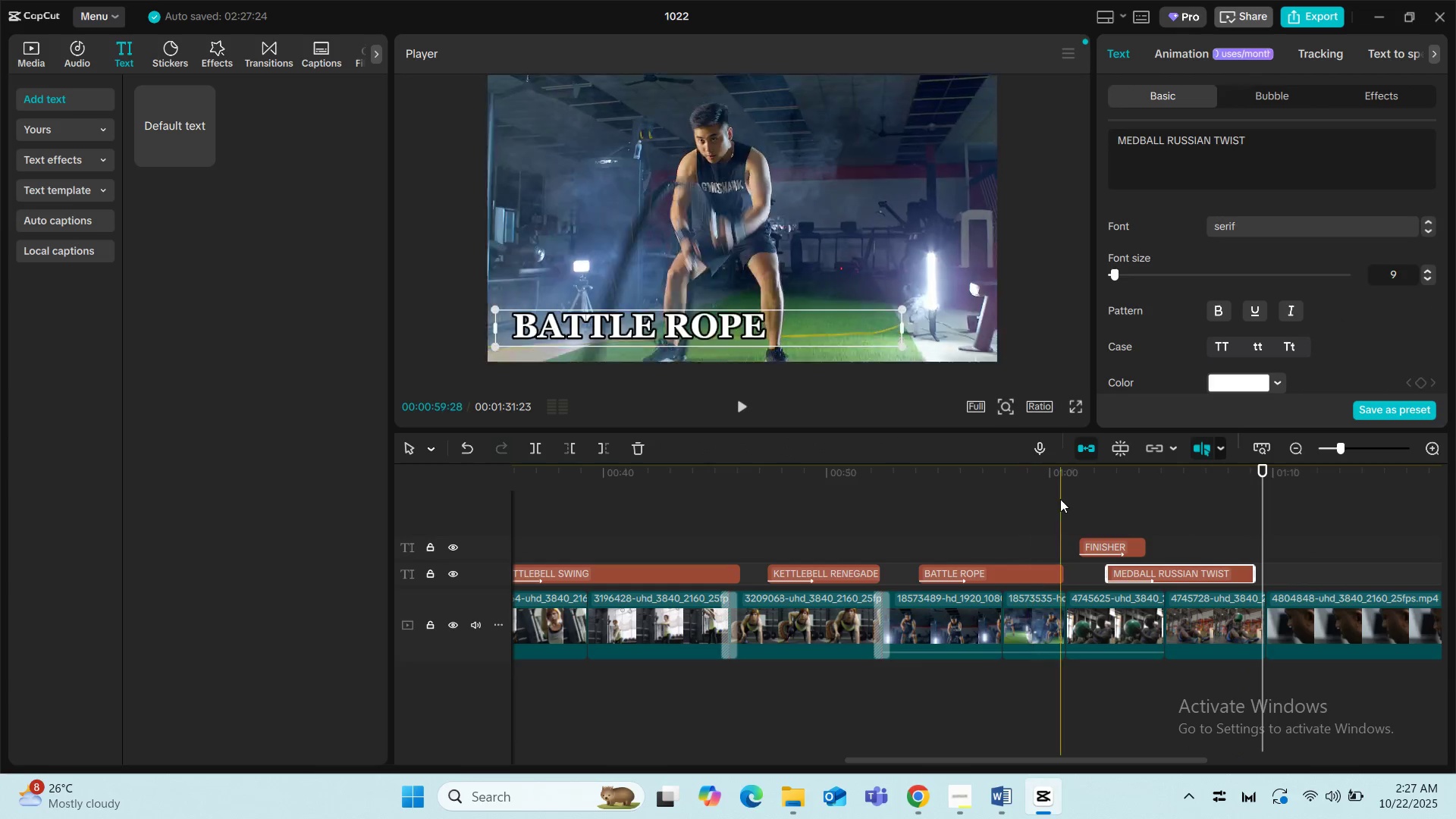 
left_click([1060, 499])
 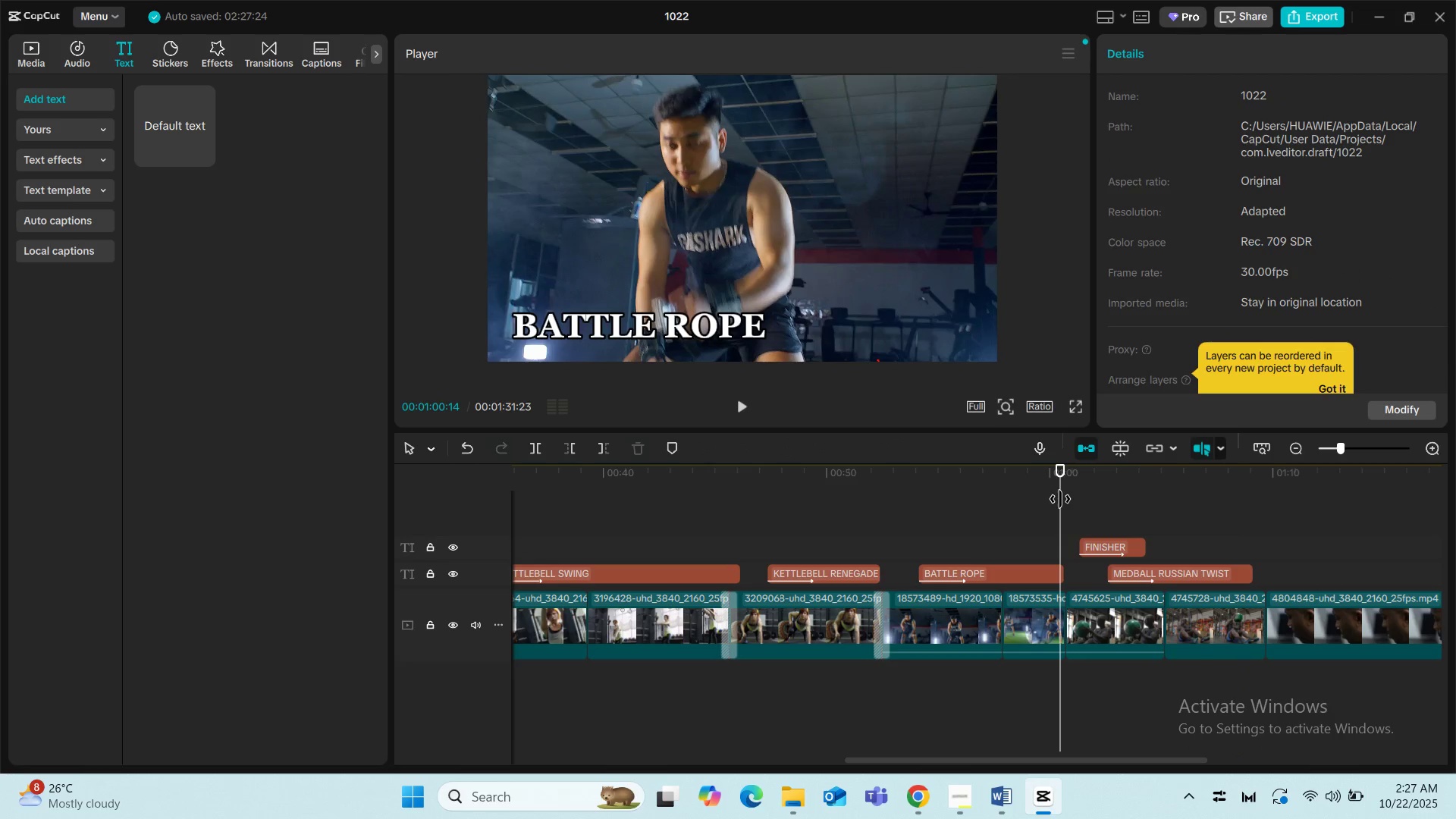 
key(Space)
 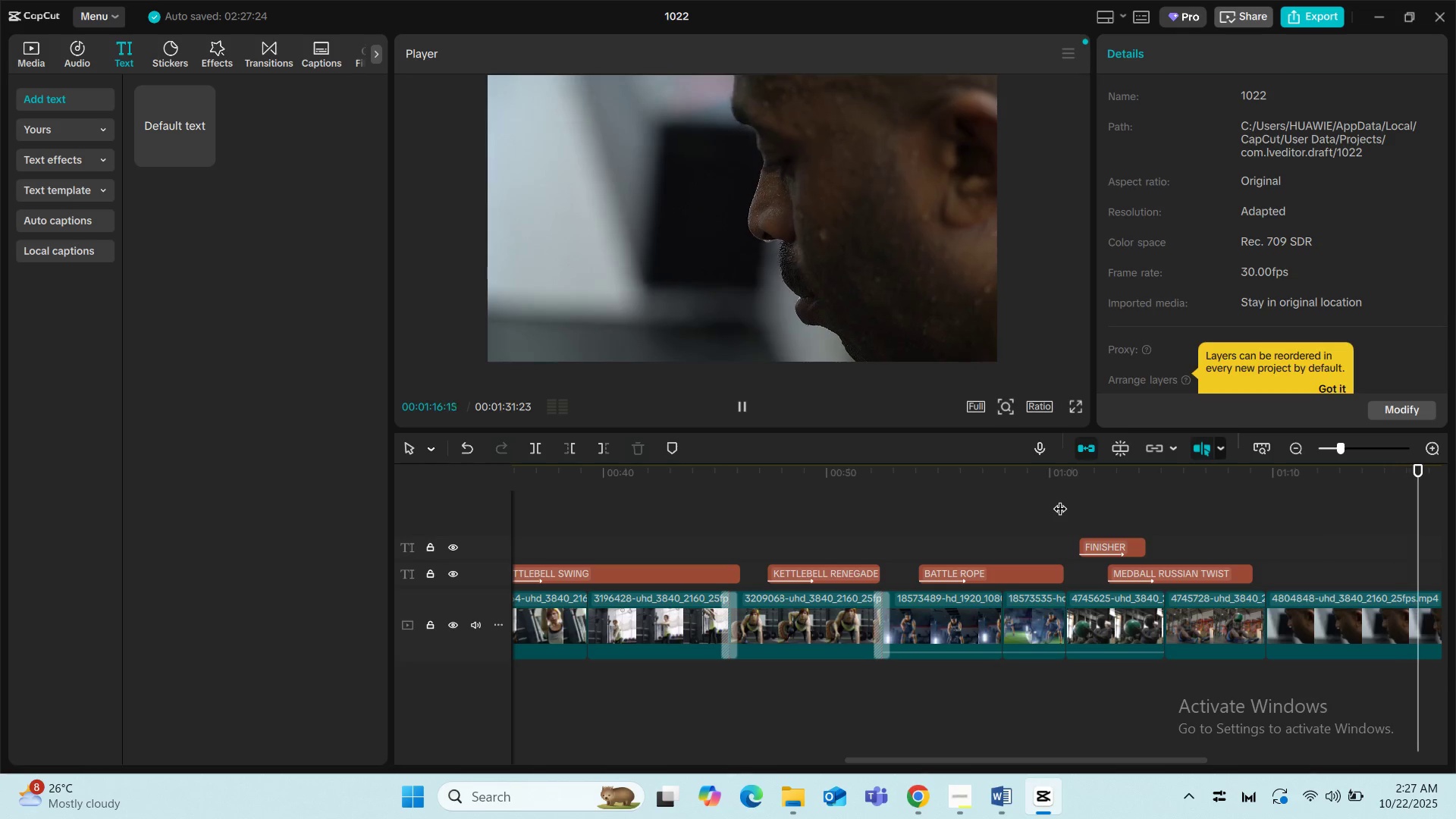 
wait(21.11)
 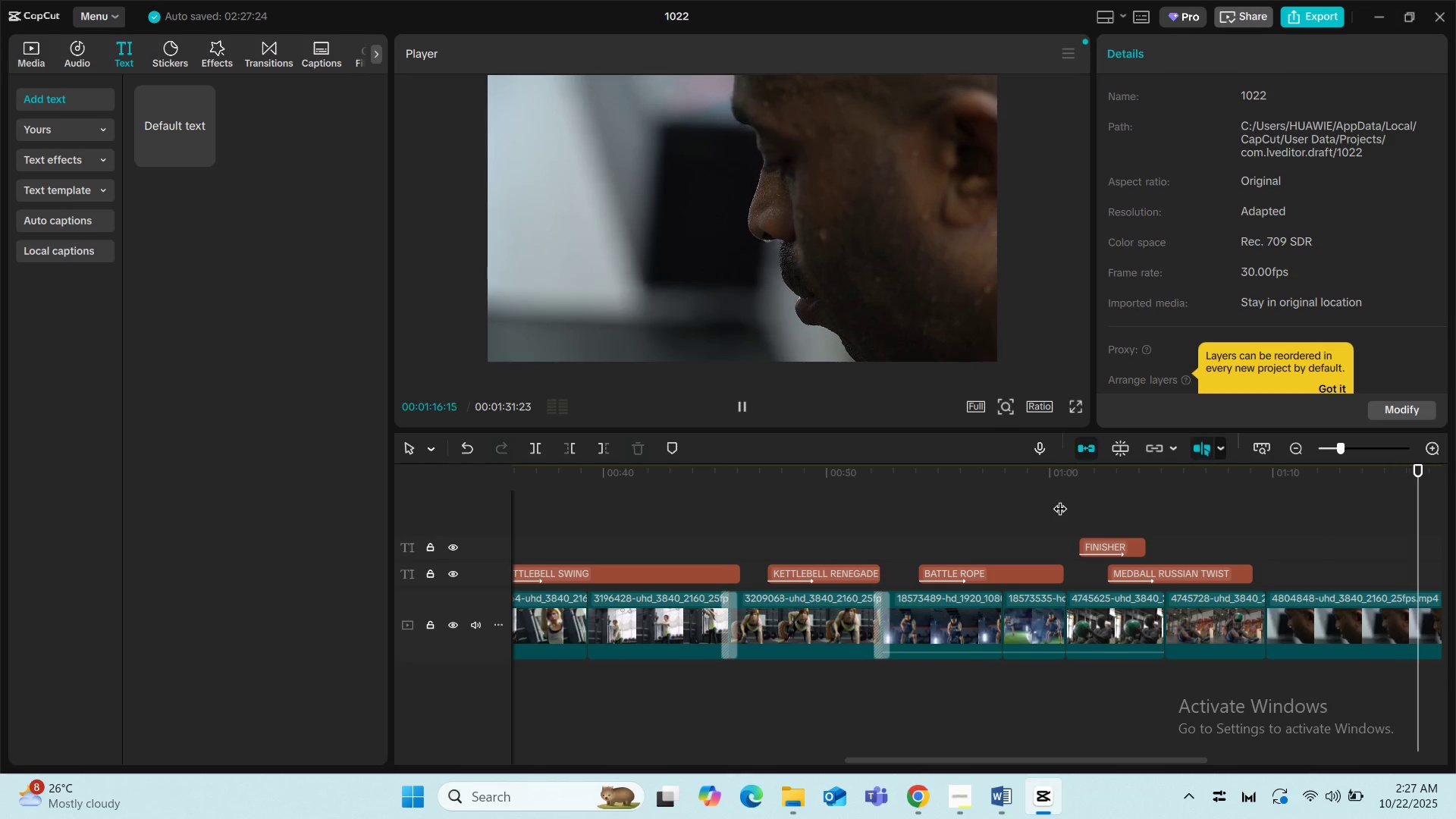 
left_click([1063, 538])
 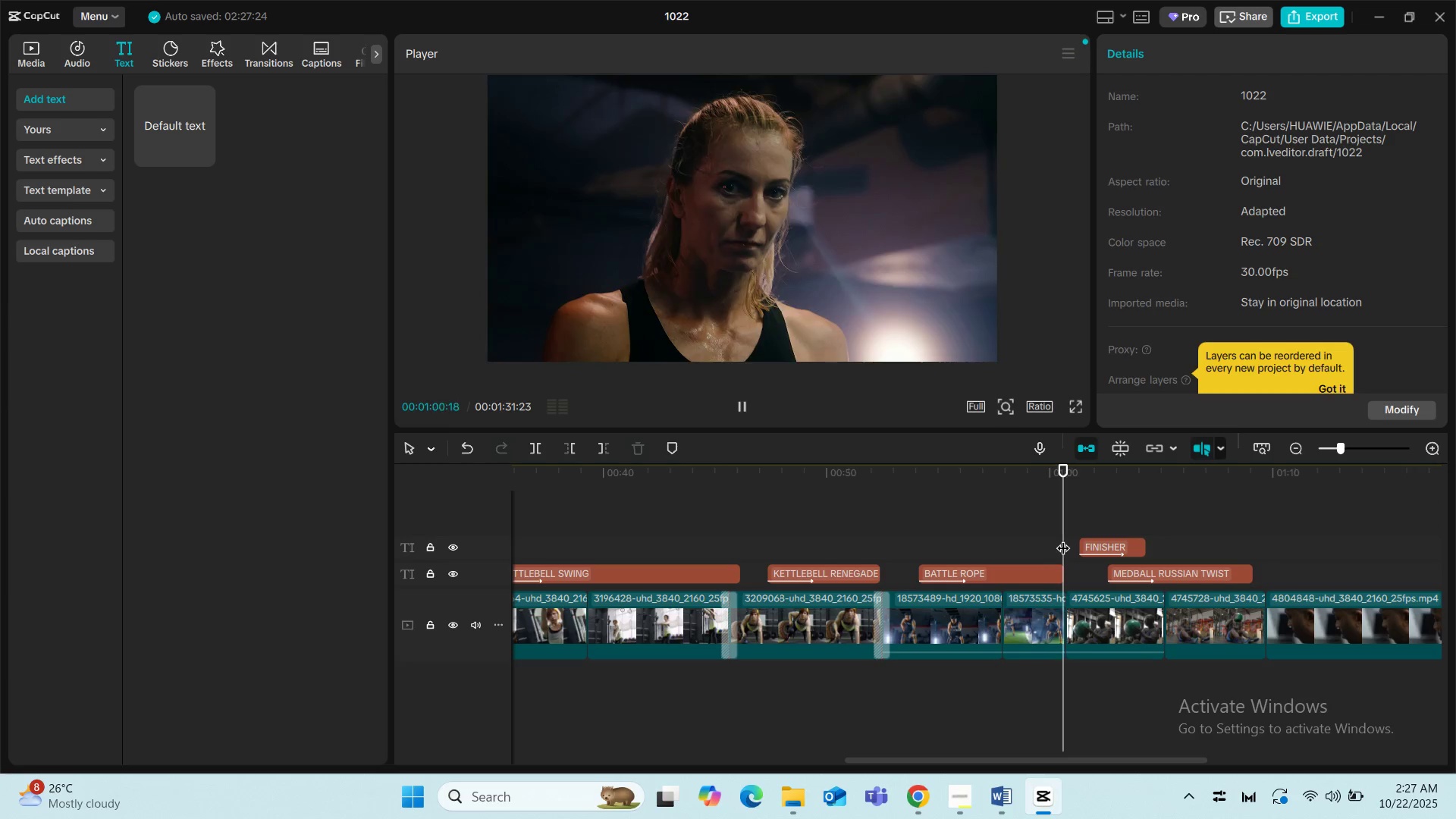 
key(Space)
 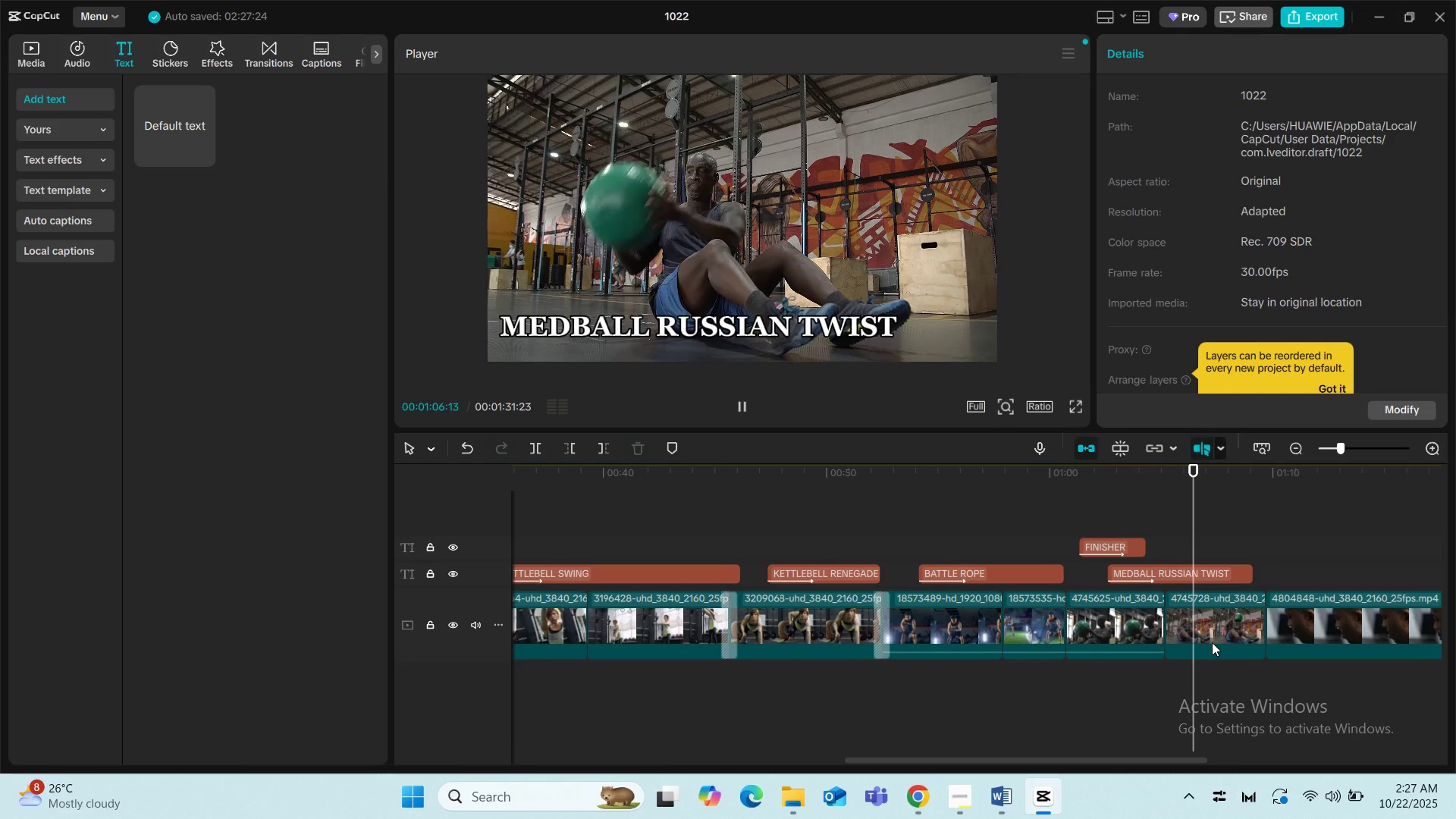 
wait(7.91)
 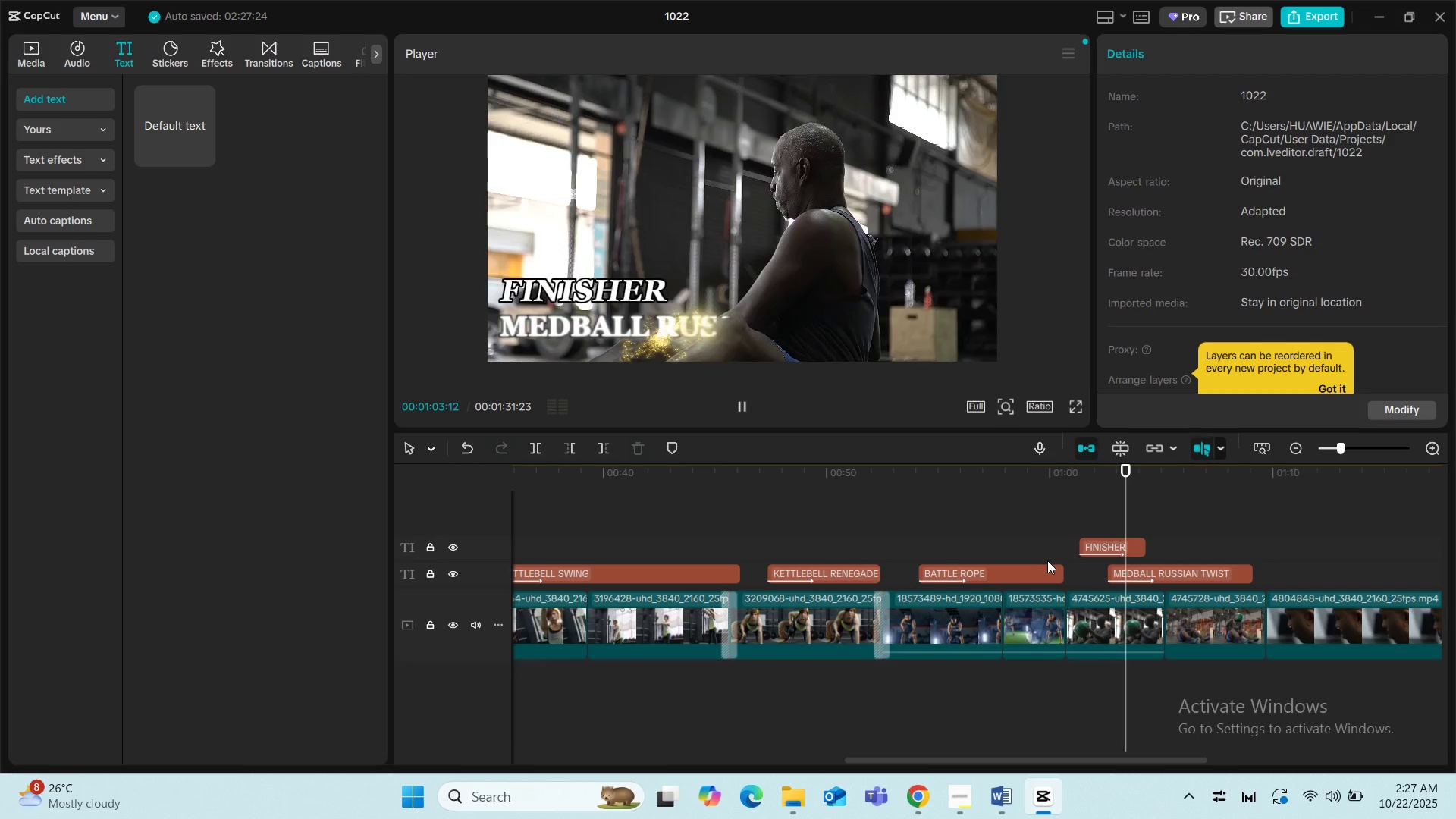 
key(Space)
 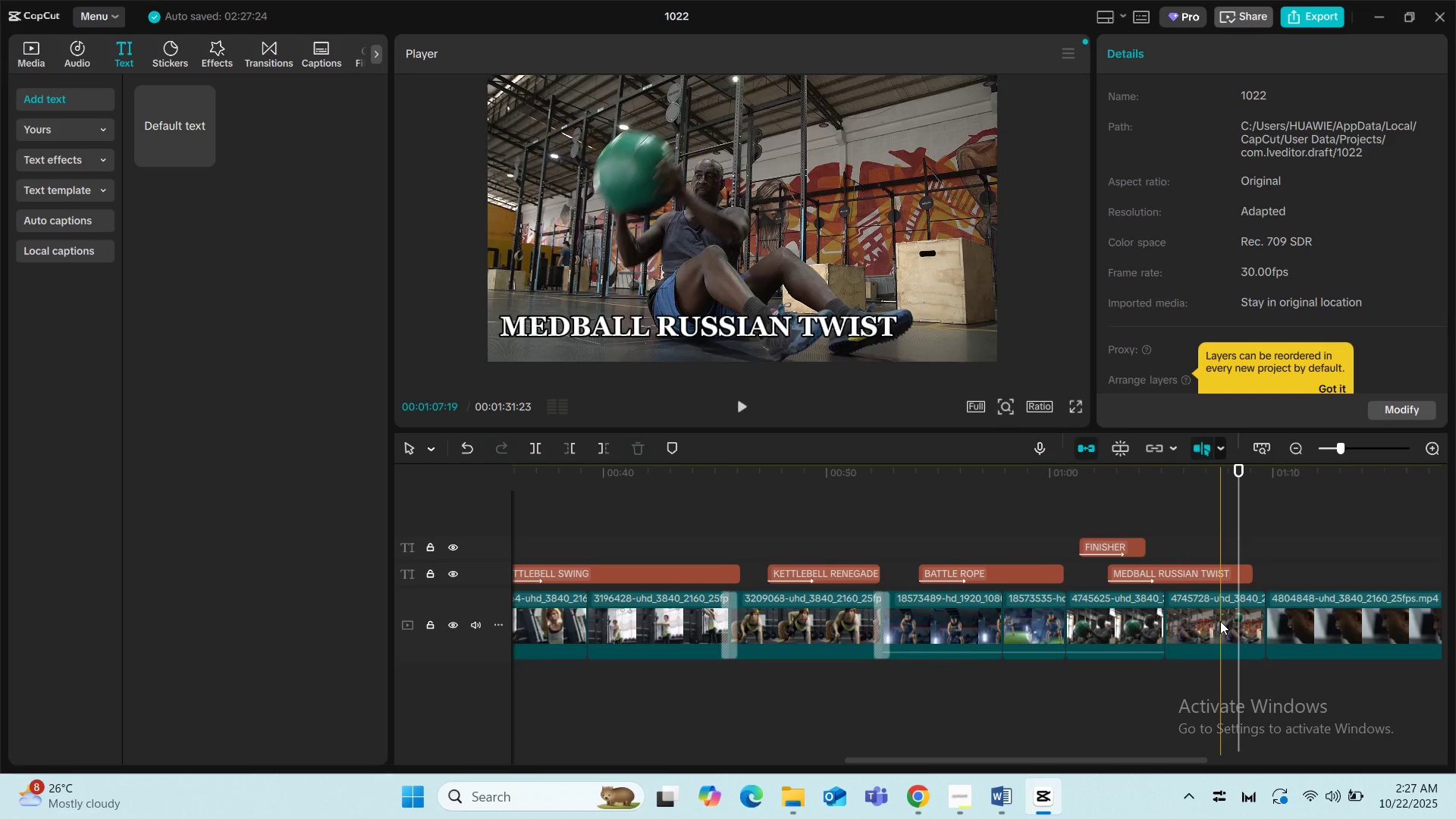 
left_click([1216, 620])
 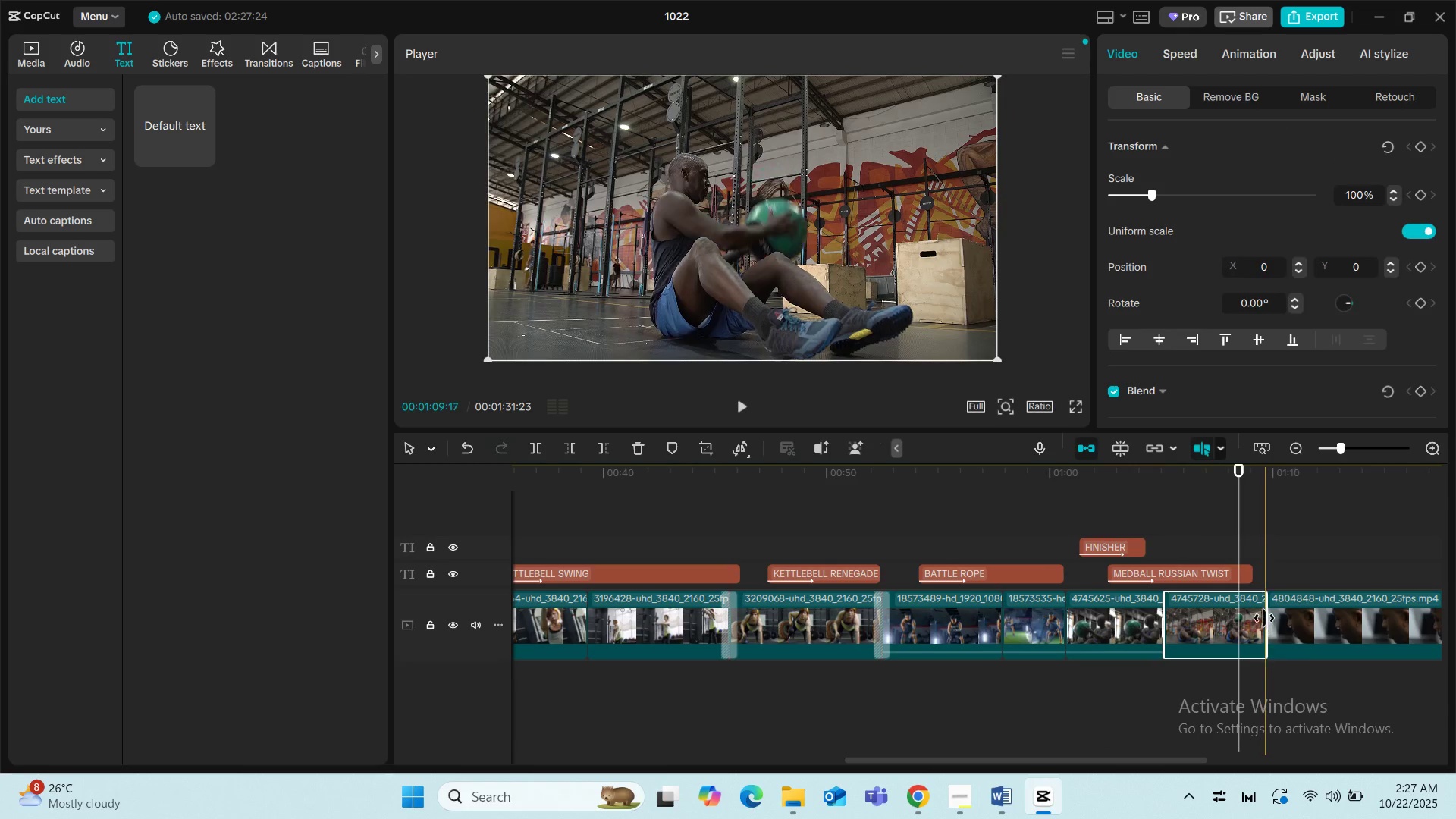 
left_click_drag(start_coordinate=[1265, 618], to_coordinate=[1233, 620])
 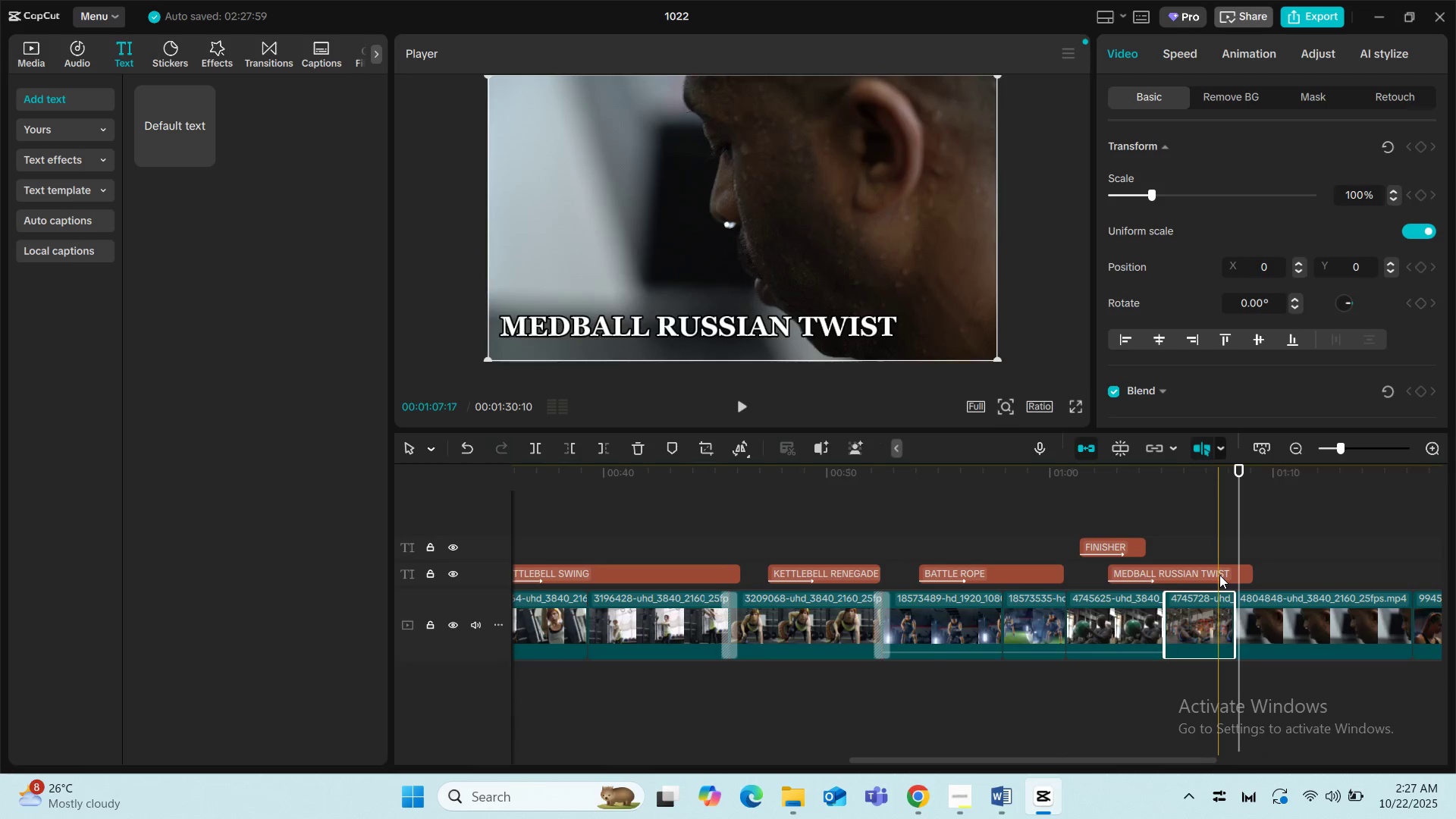 
left_click([1219, 575])
 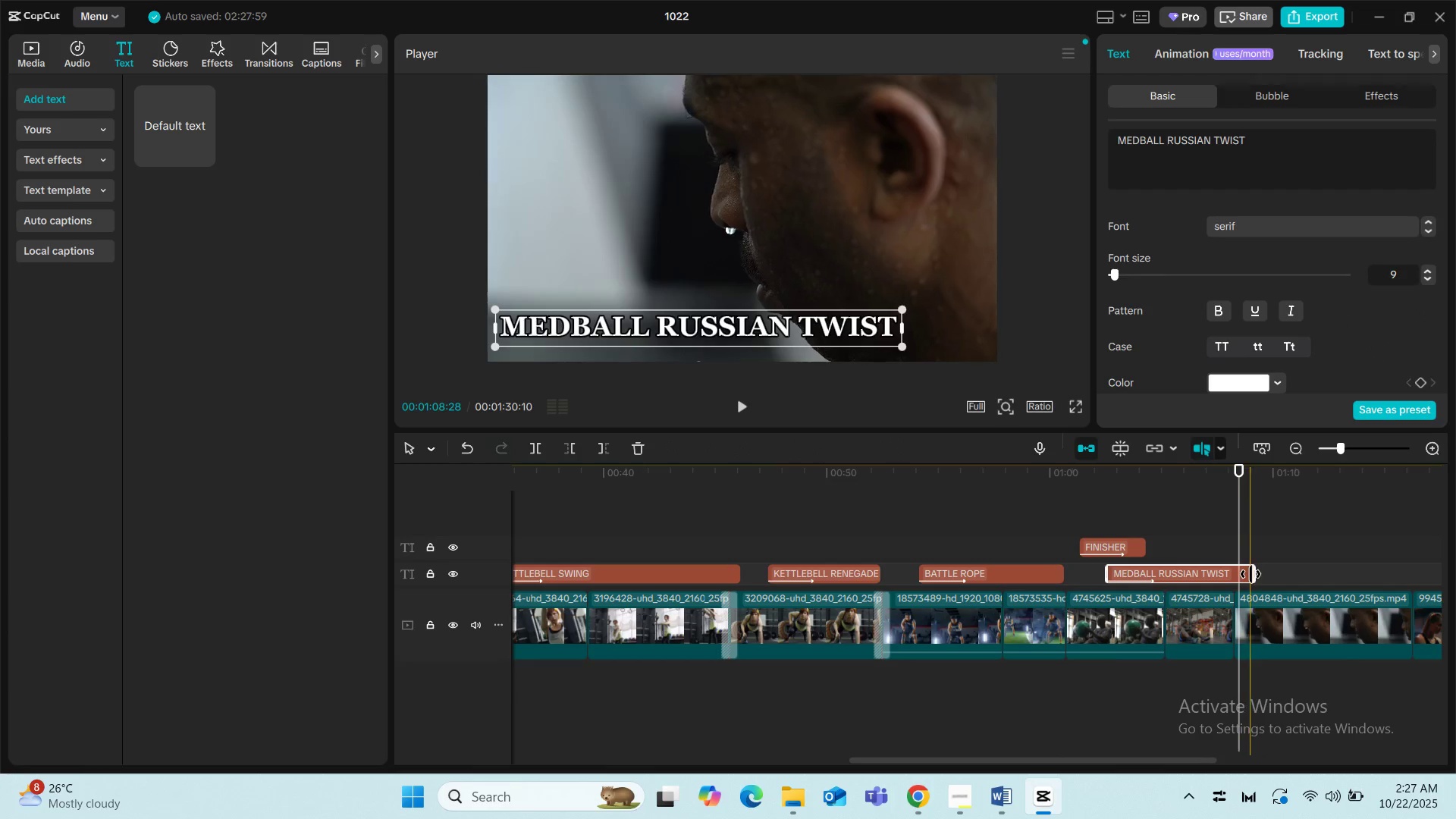 
left_click_drag(start_coordinate=[1250, 574], to_coordinate=[1219, 571])
 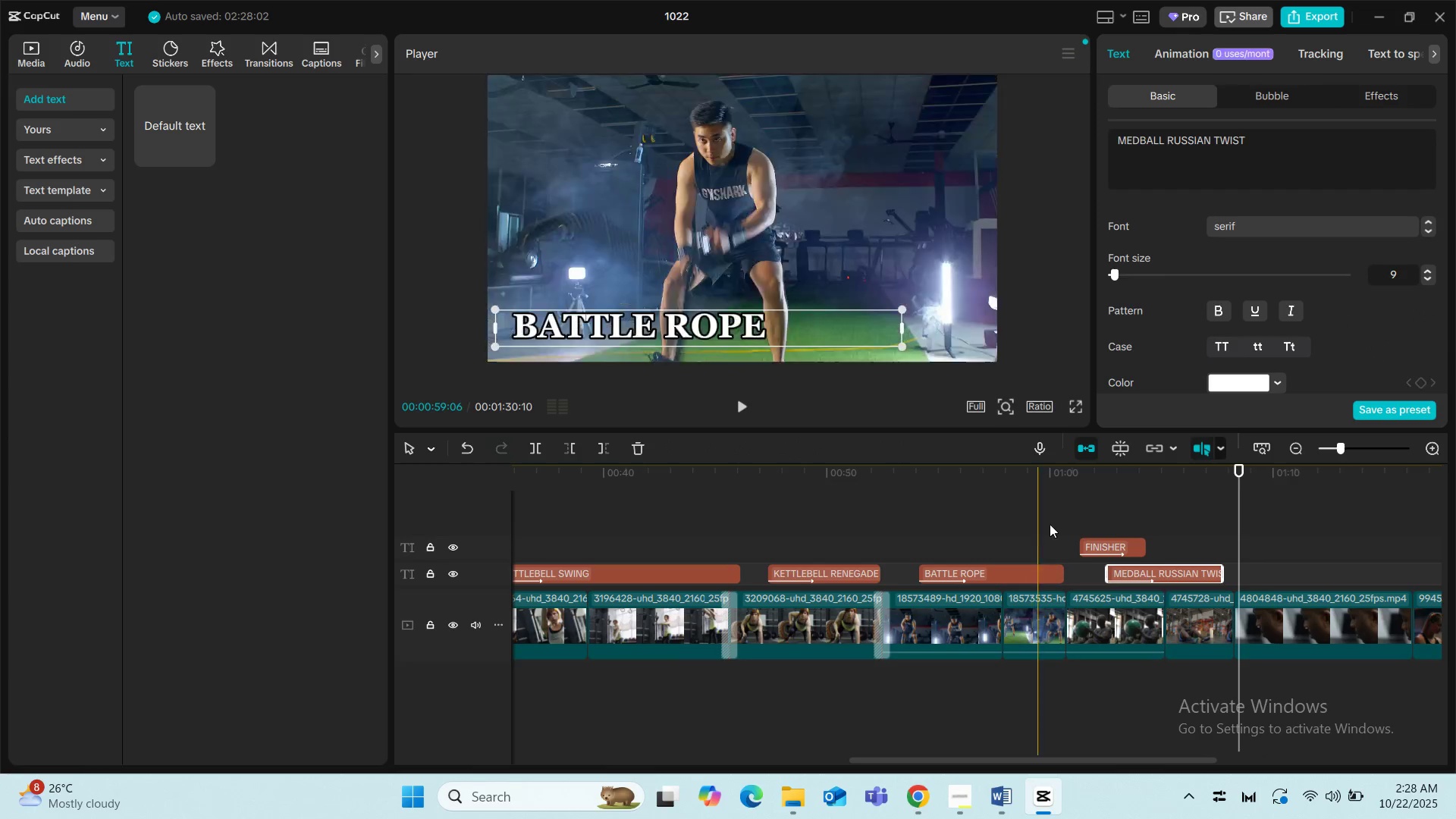 
left_click([1064, 515])
 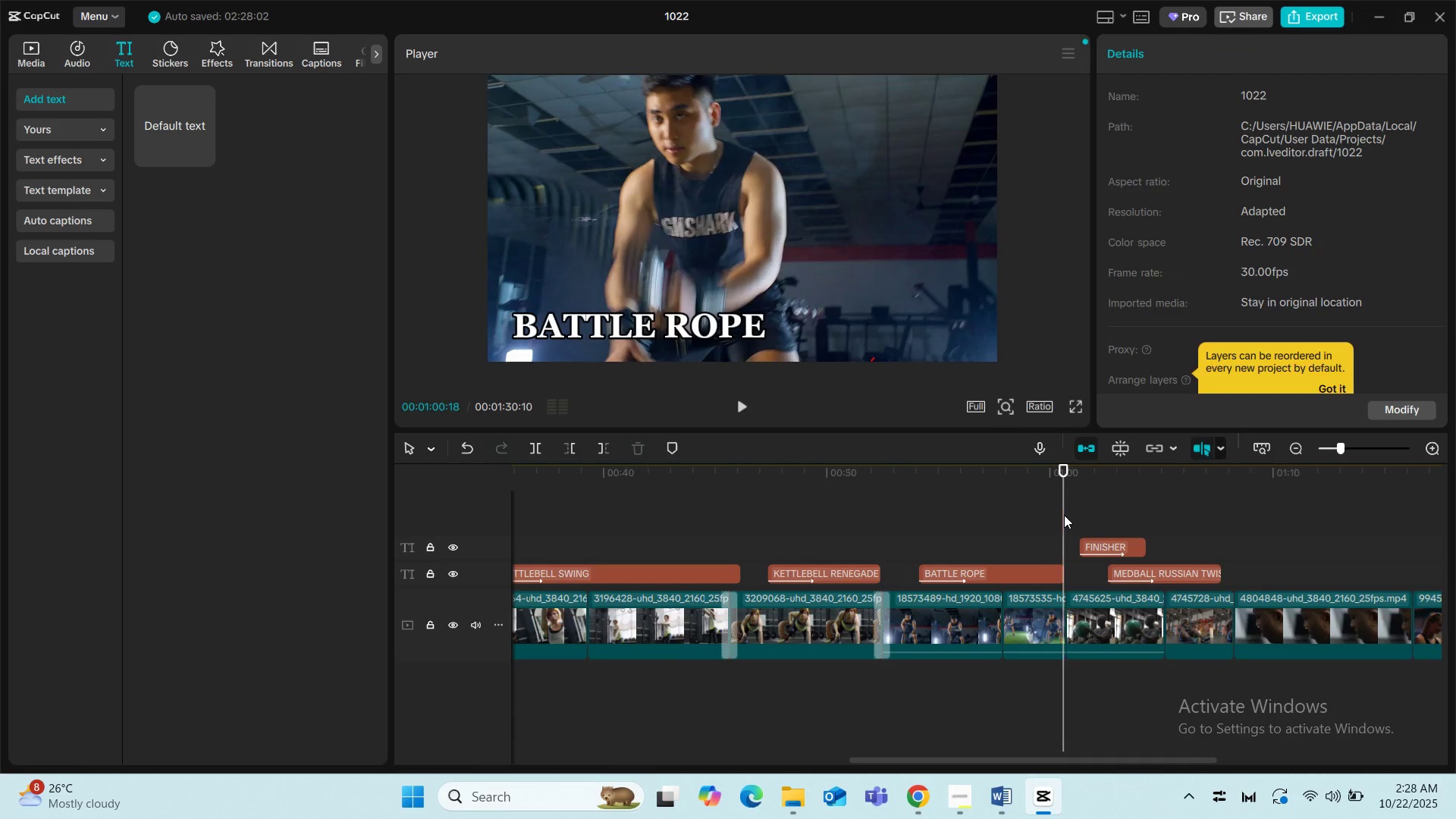 
key(Space)
 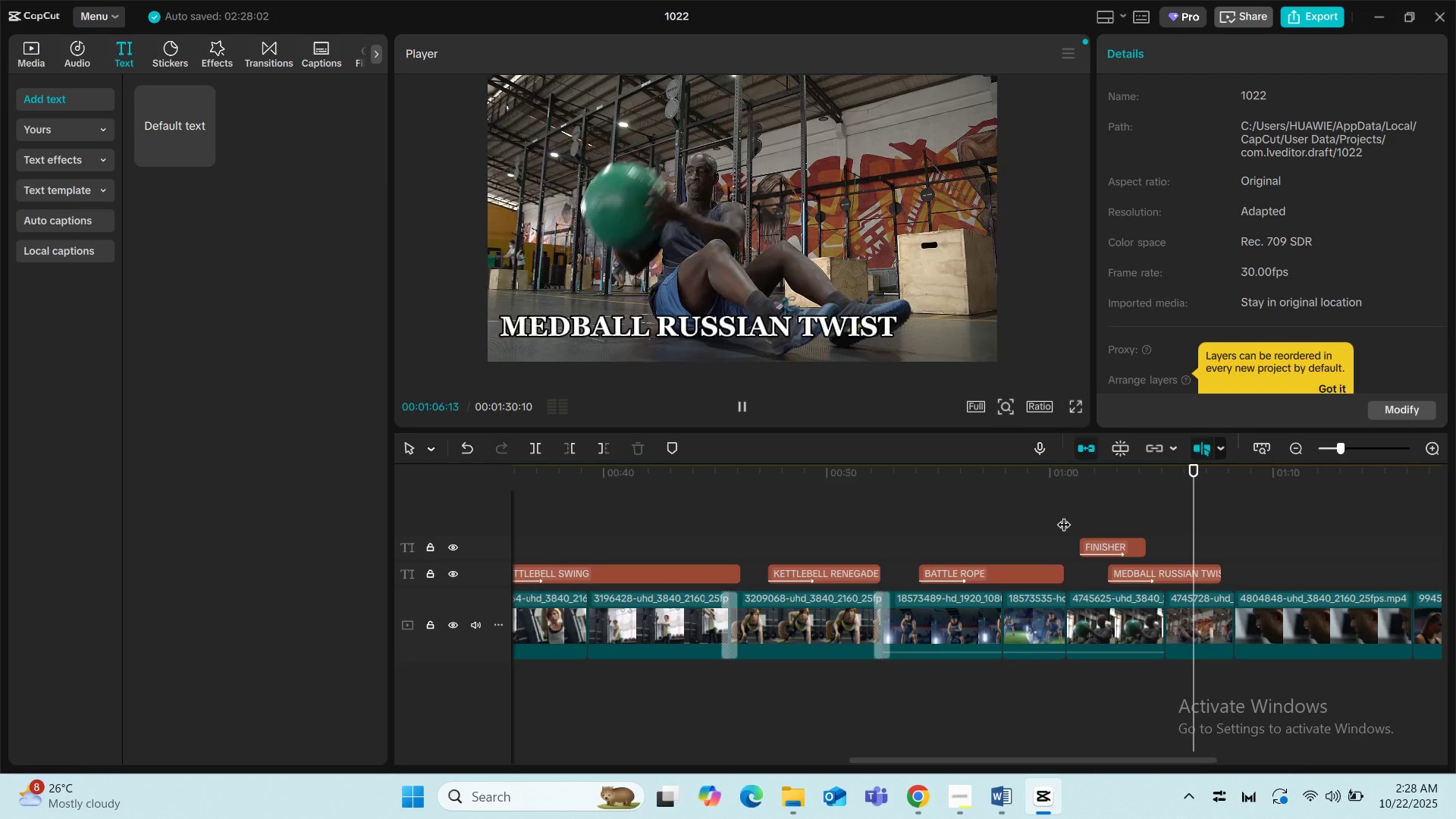 
wait(7.88)
 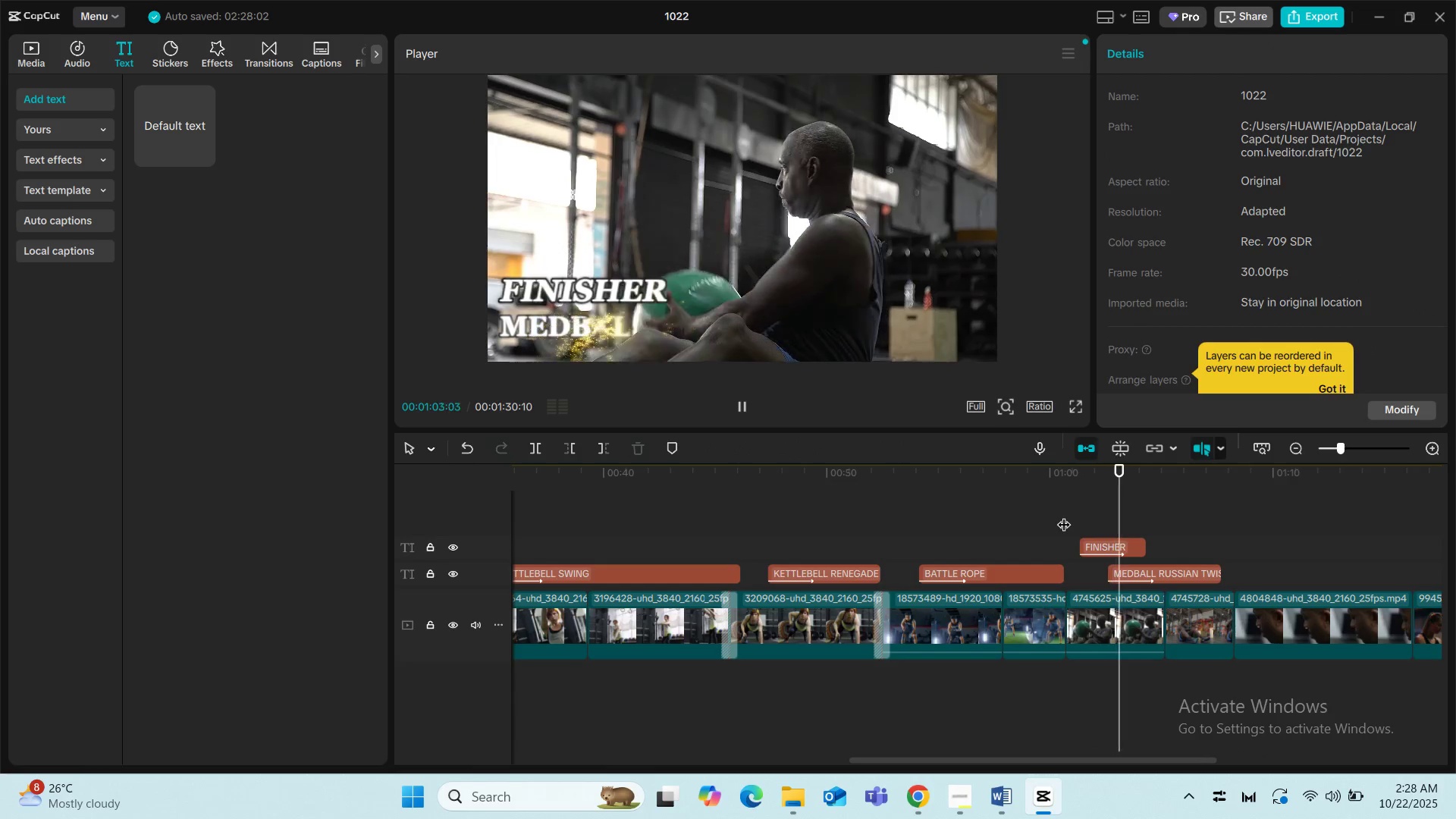 
key(Space)
 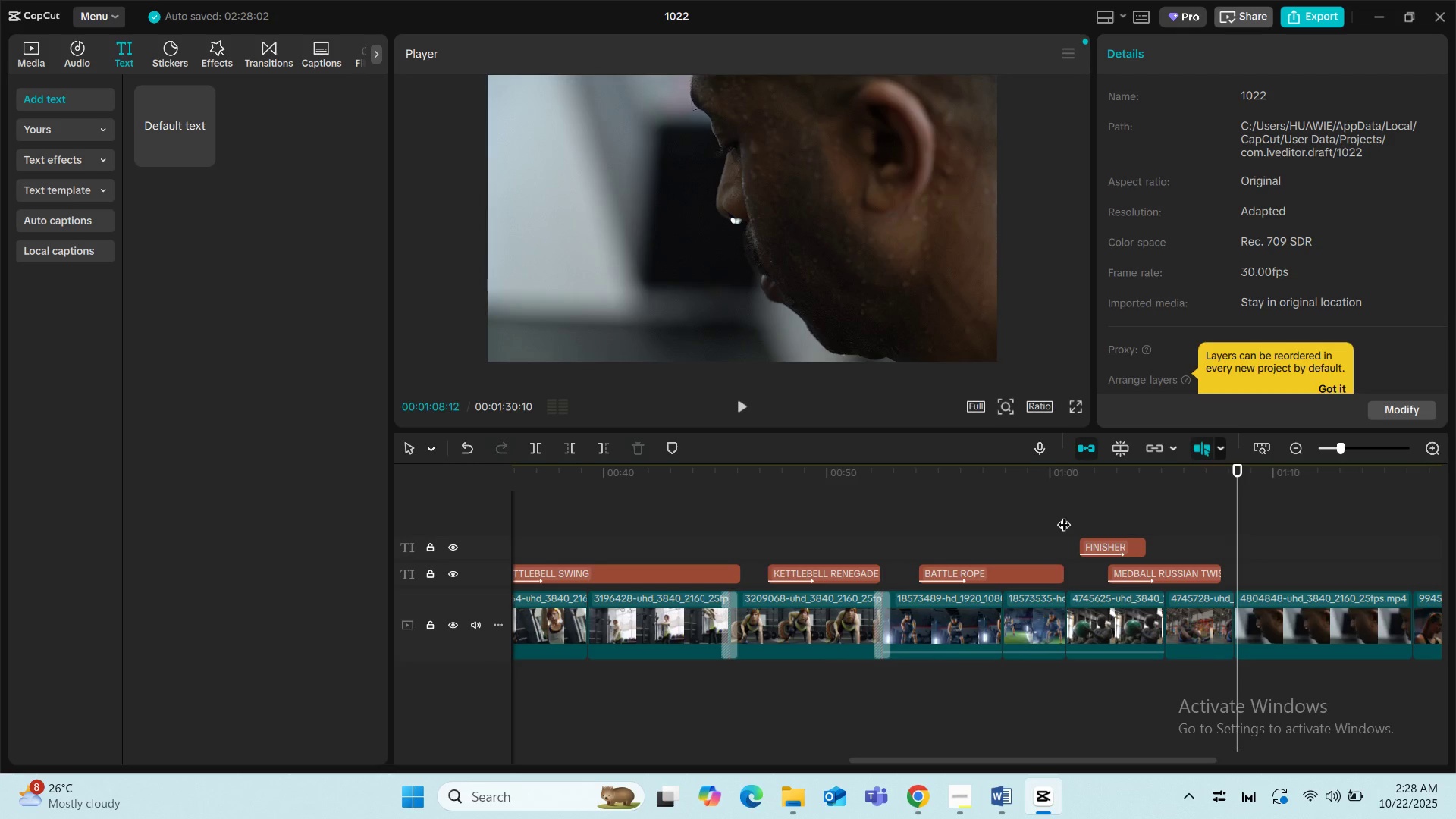 
key(Space)
 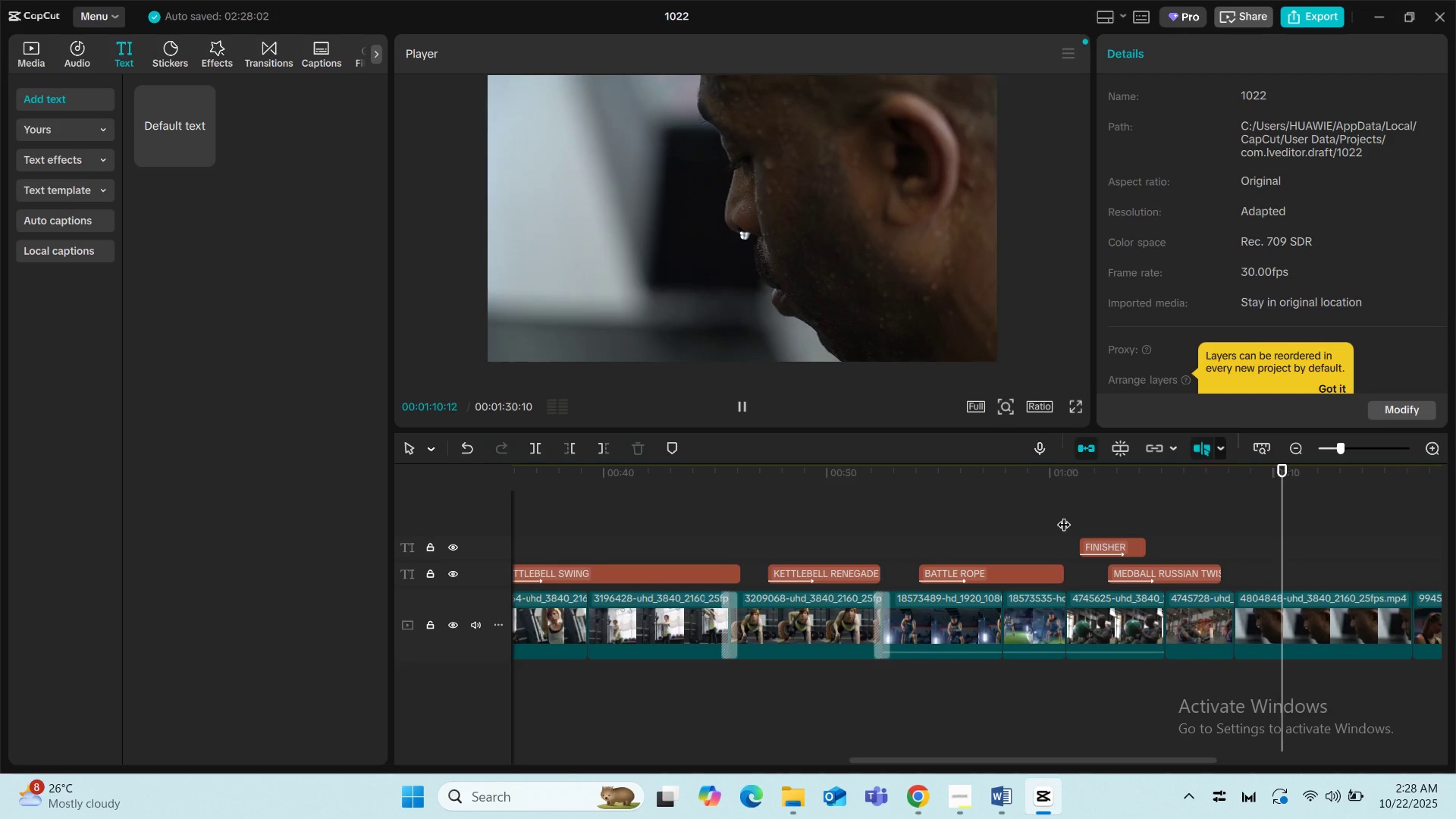 
key(Space)
 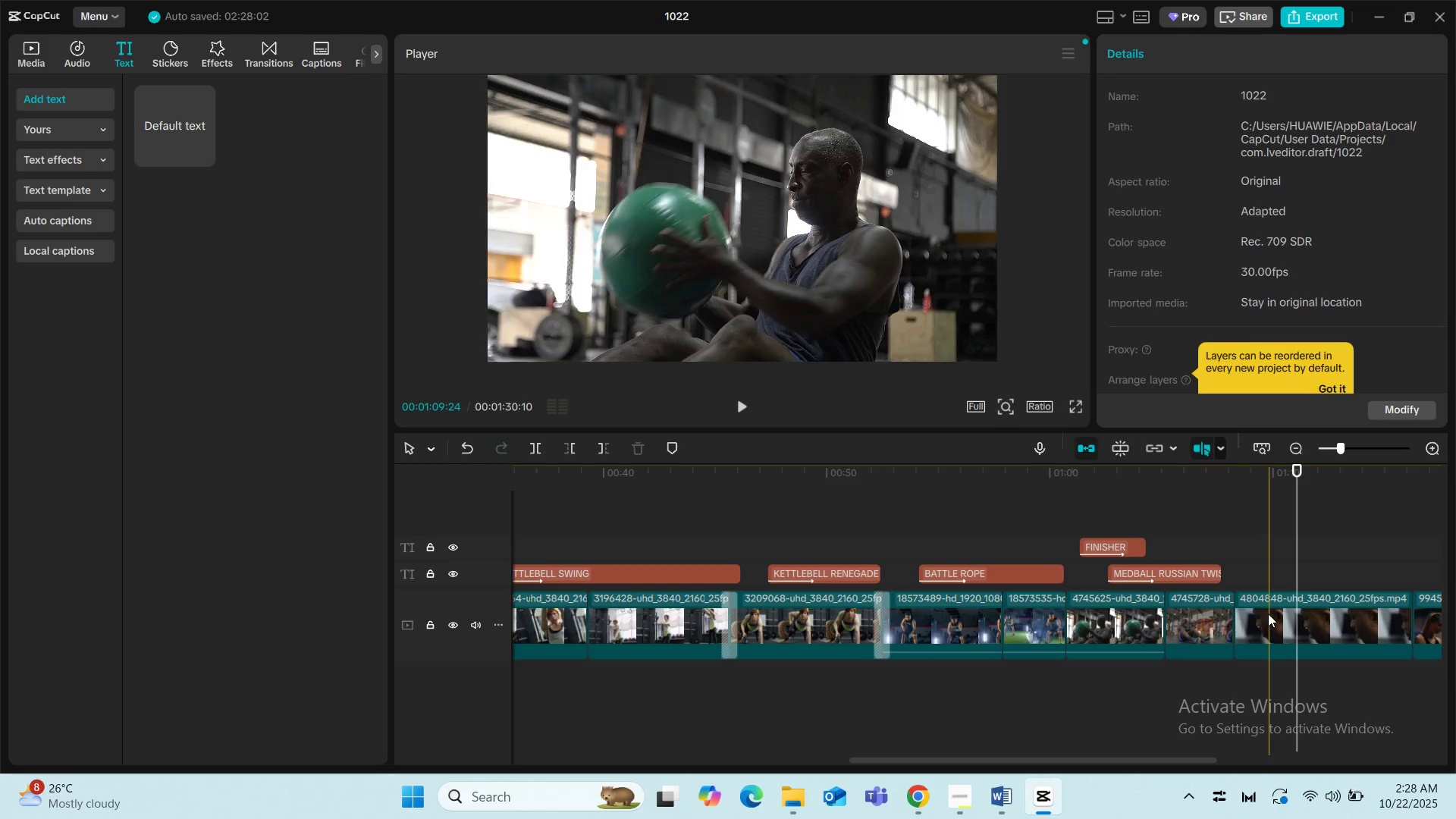 
left_click([1268, 612])
 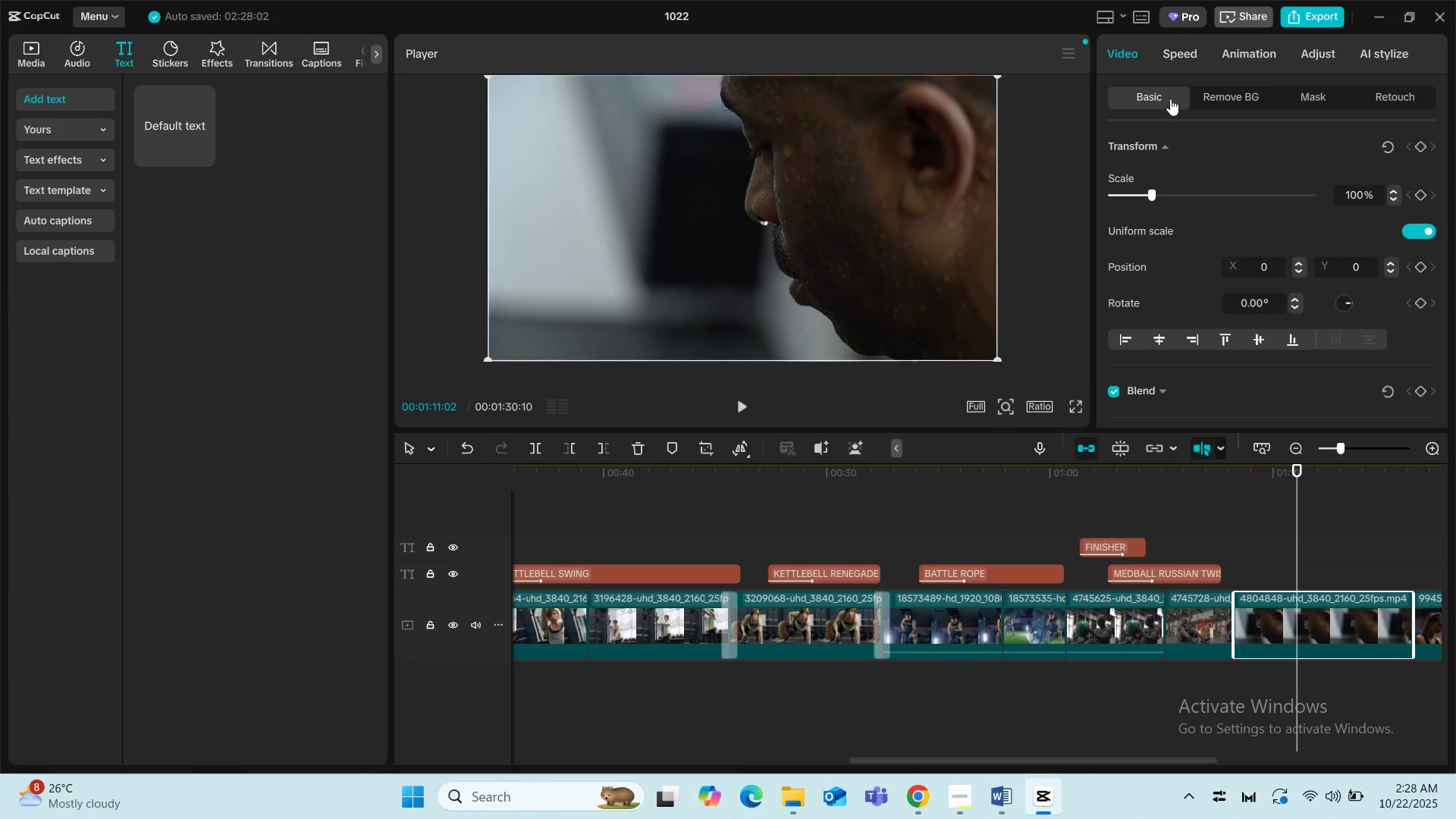 
left_click([1186, 55])
 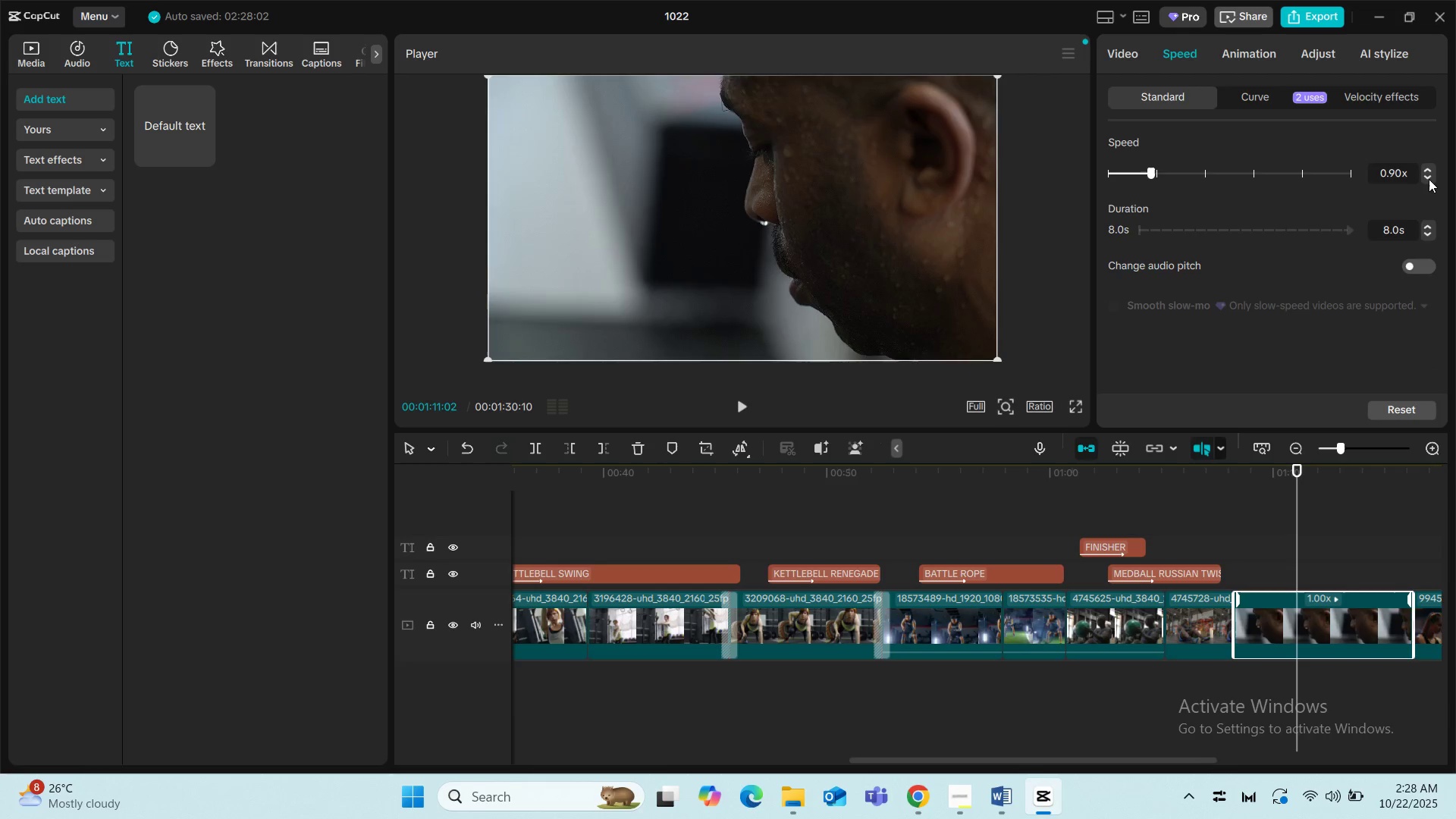 
triple_click([1429, 179])
 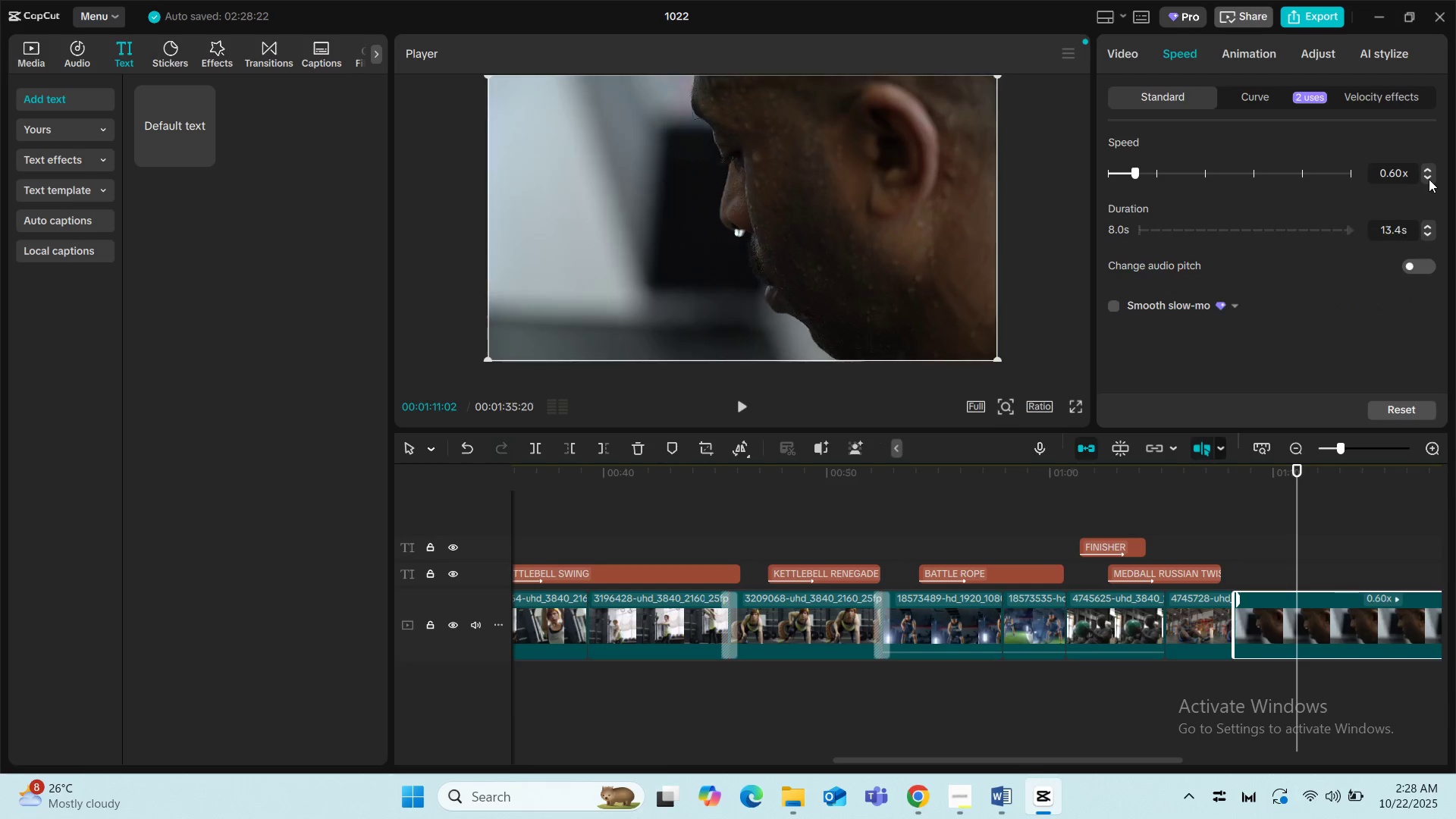 
triple_click([1429, 179])
 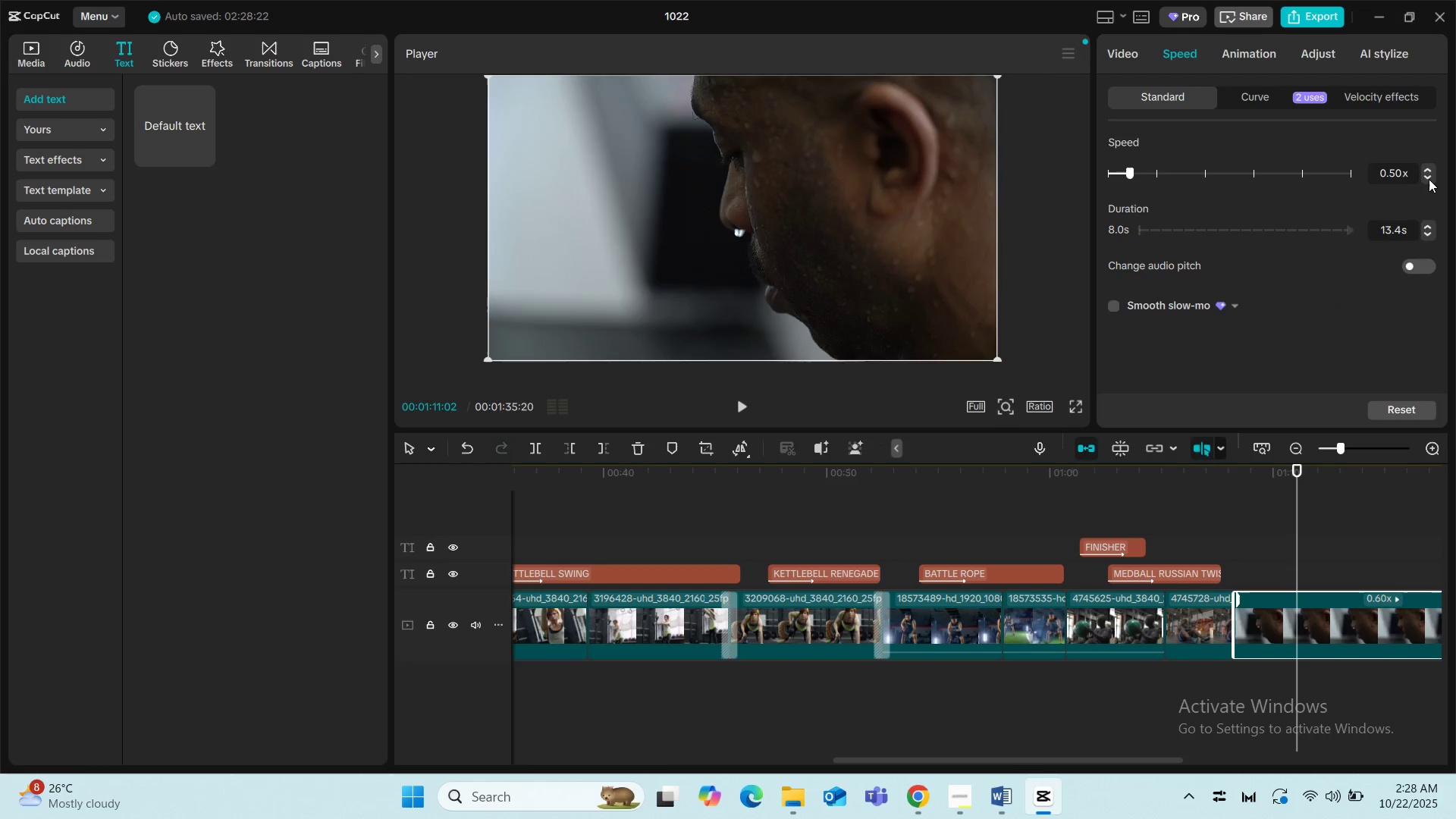 
triple_click([1429, 179])
 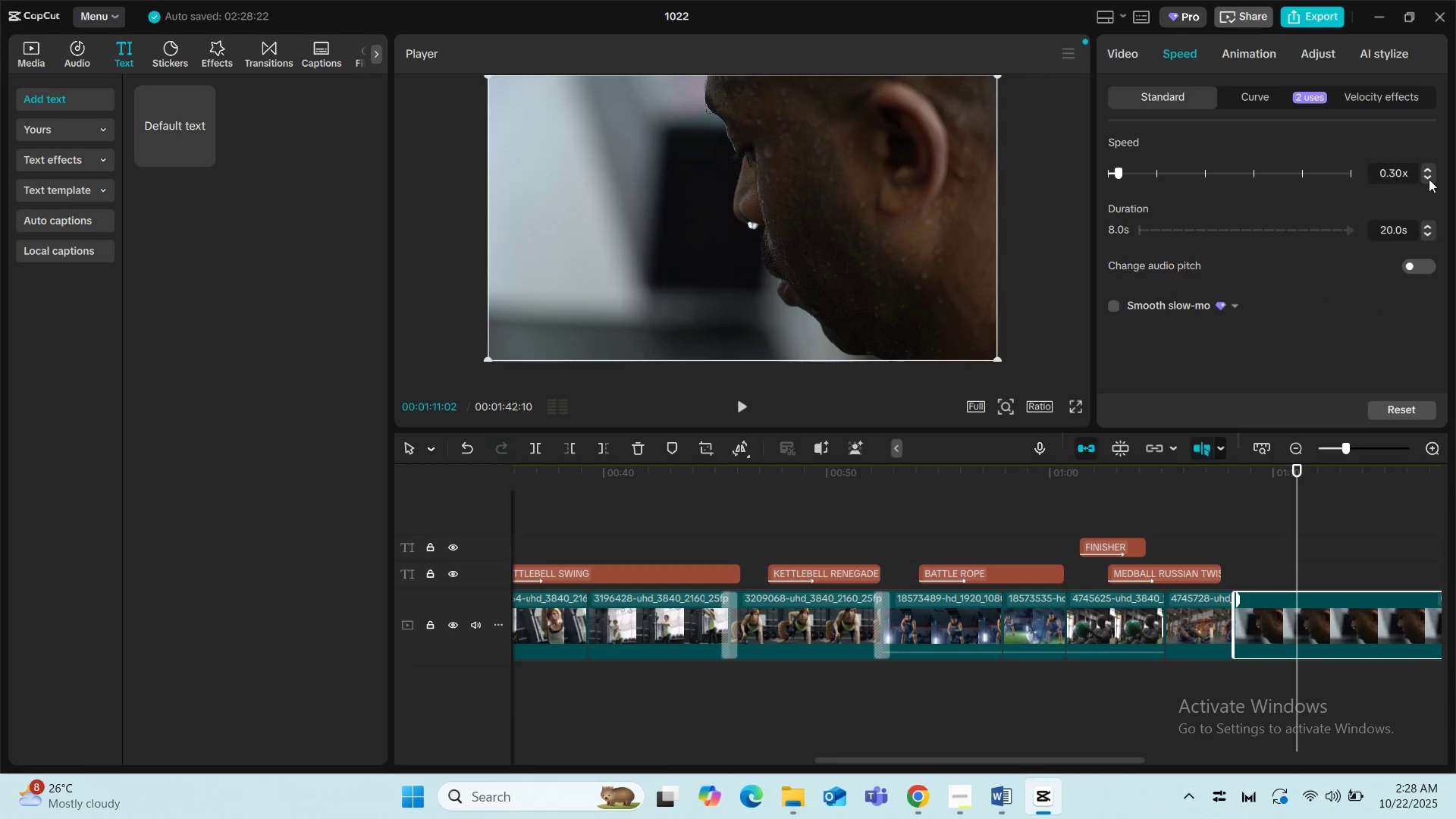 
left_click([1429, 179])
 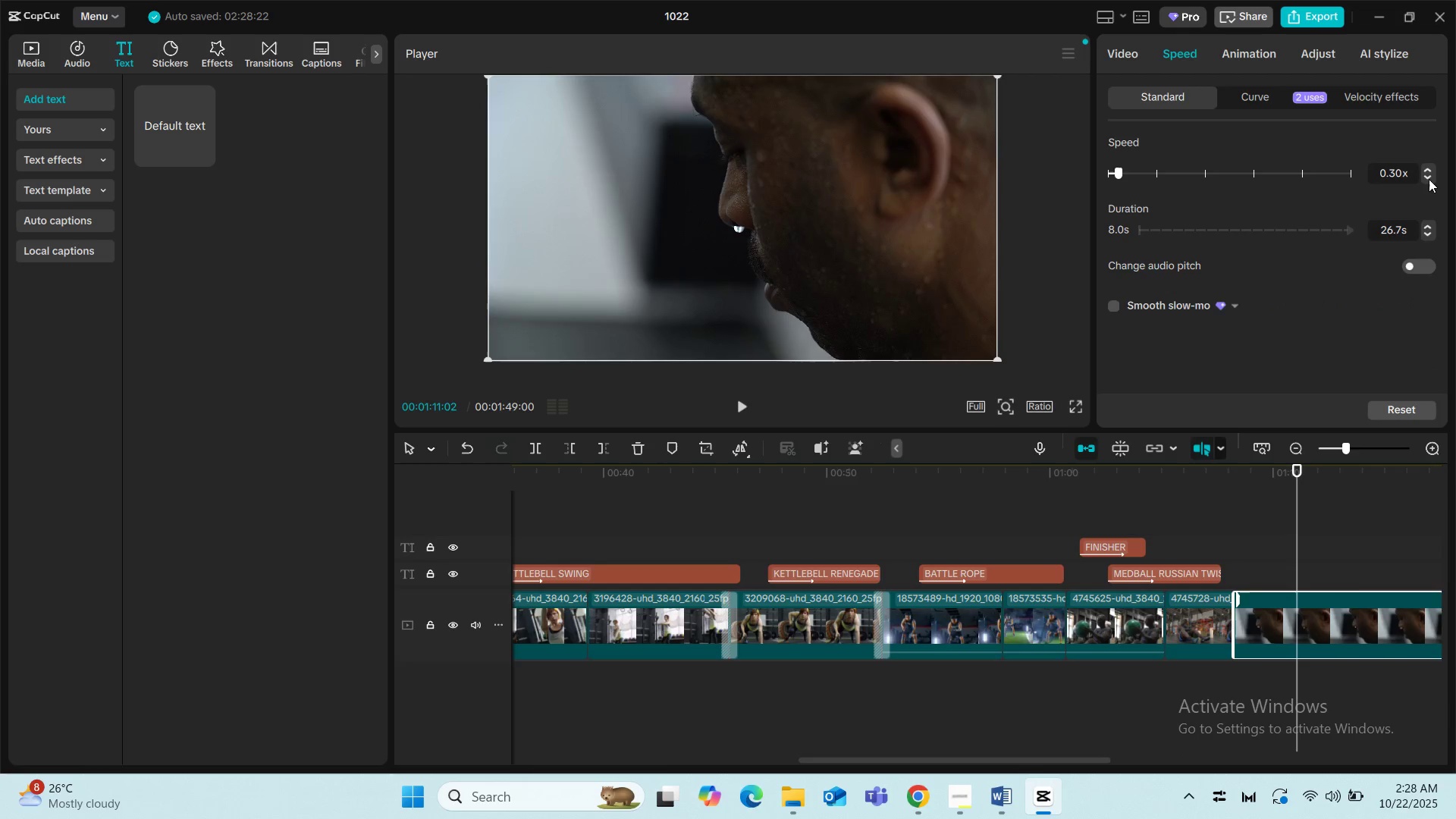 
left_click([1429, 179])
 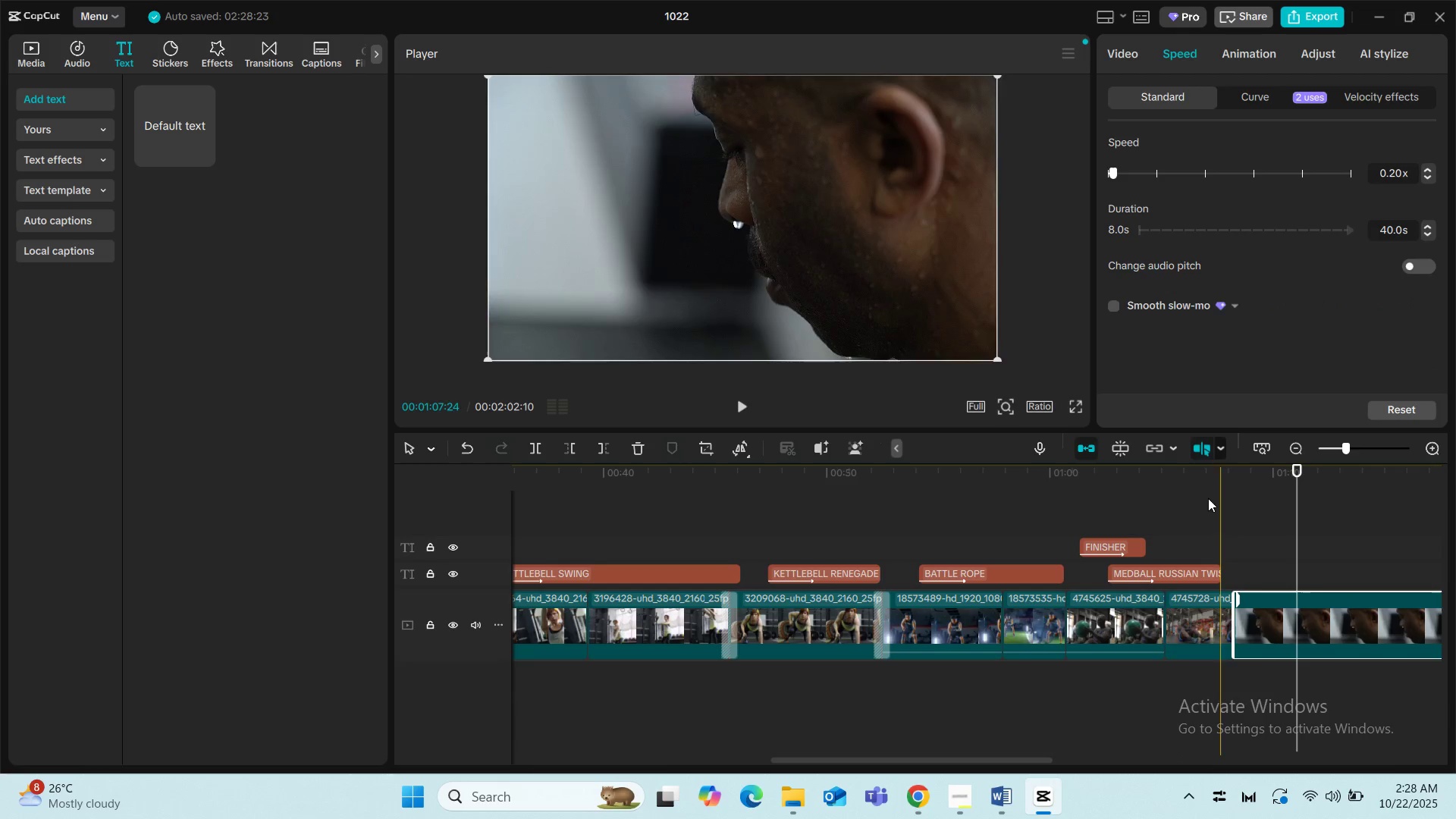 
left_click([1169, 510])
 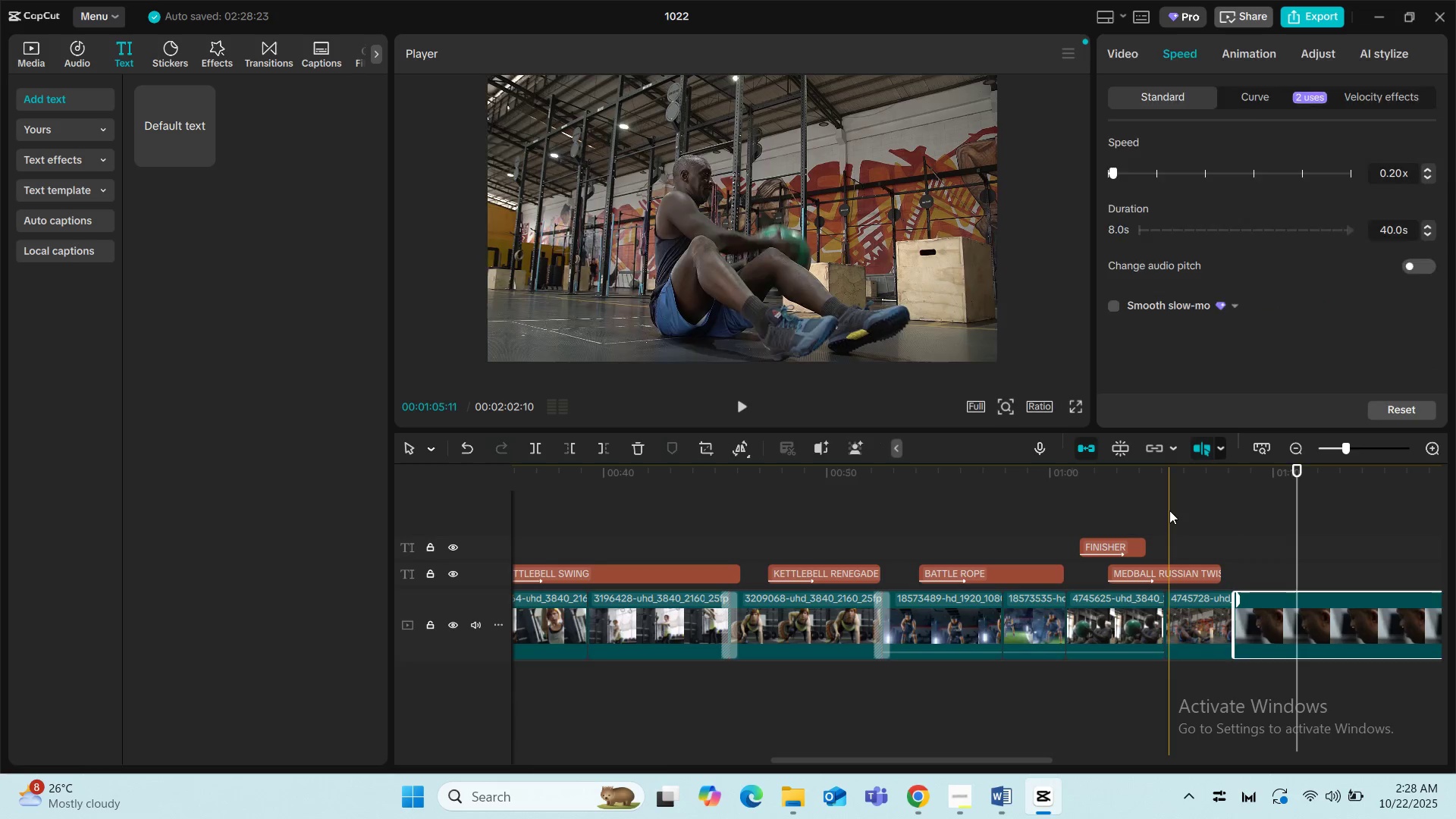 
key(Space)
 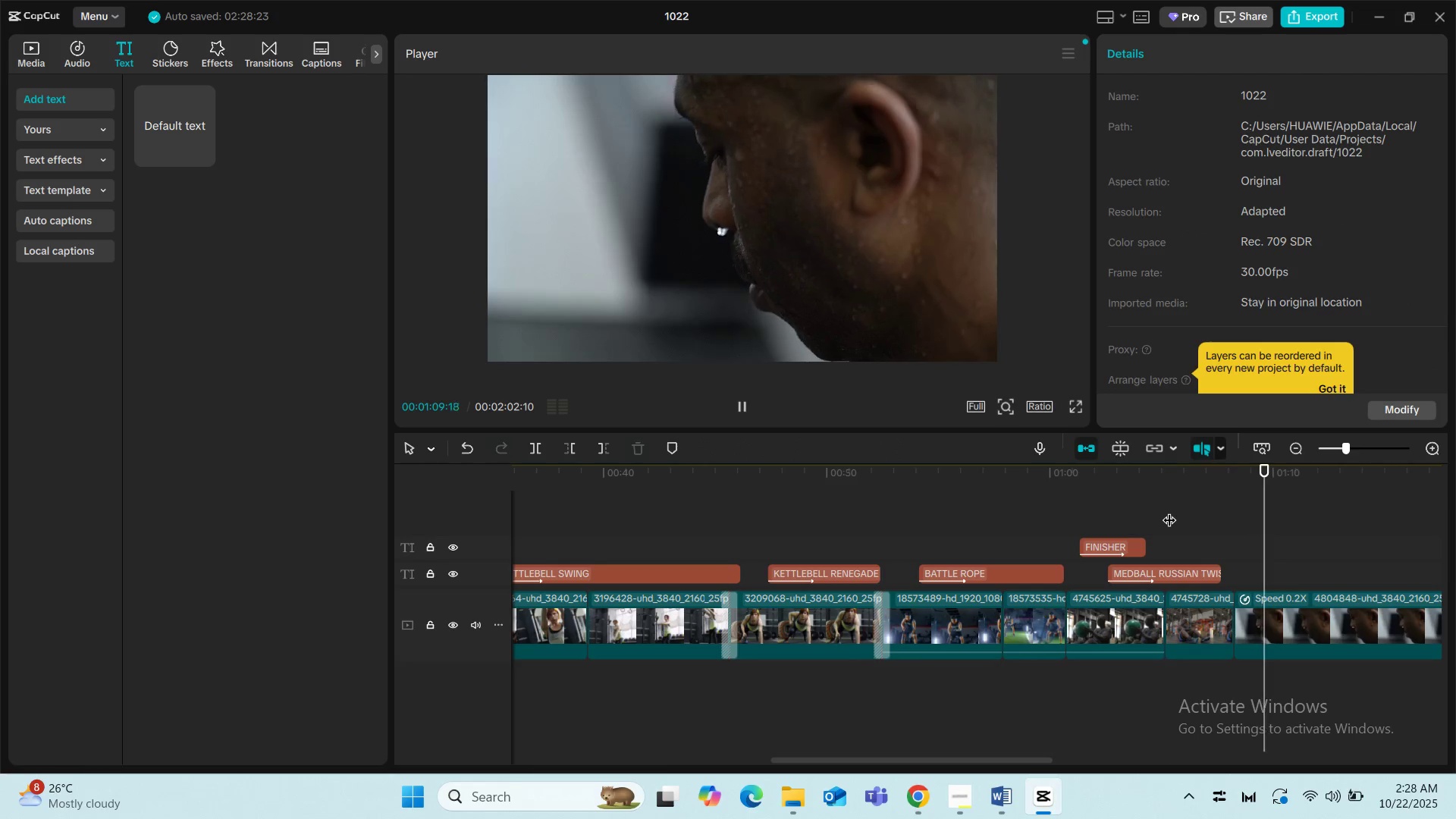 
wait(6.03)
 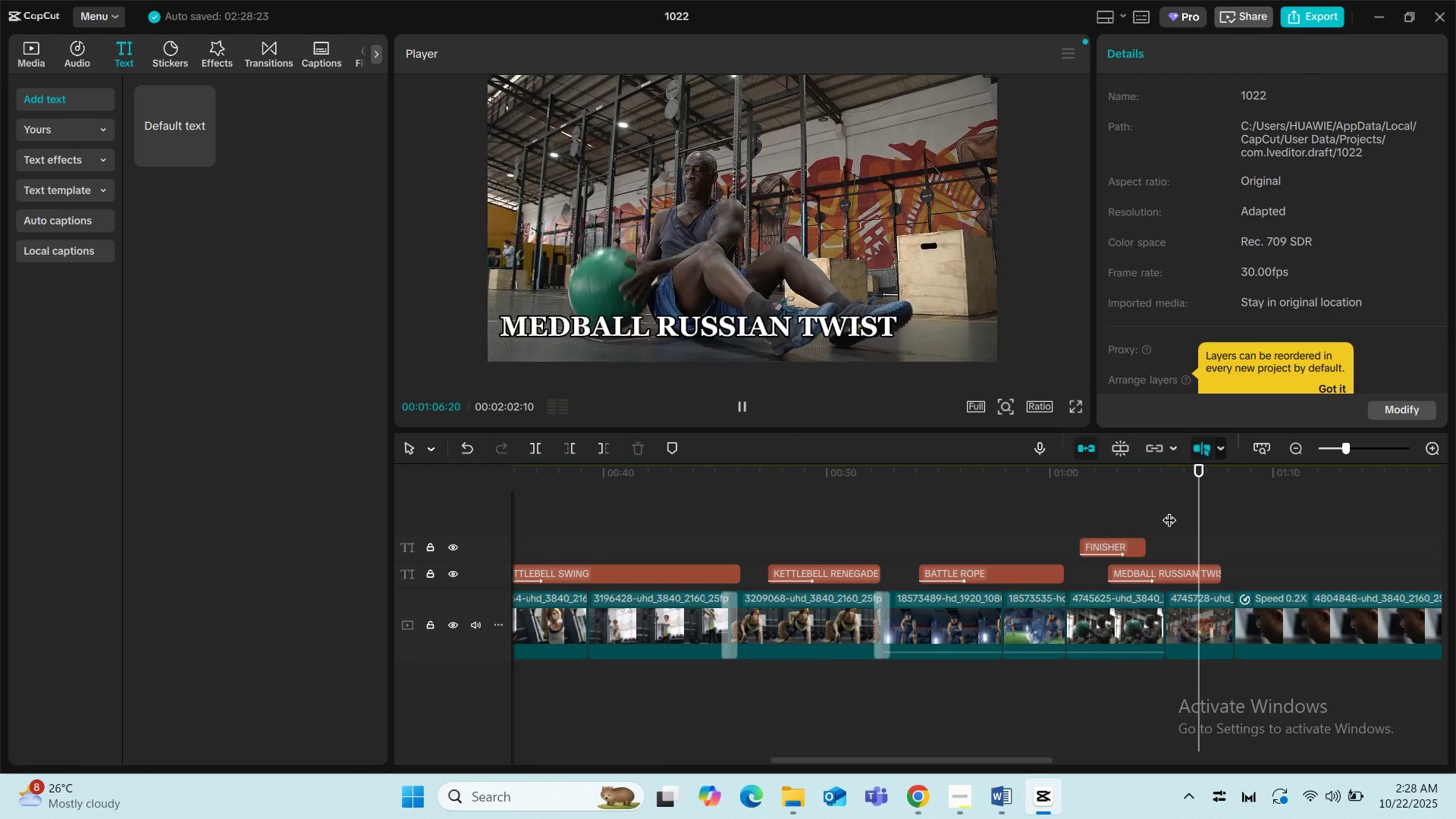 
key(Space)
 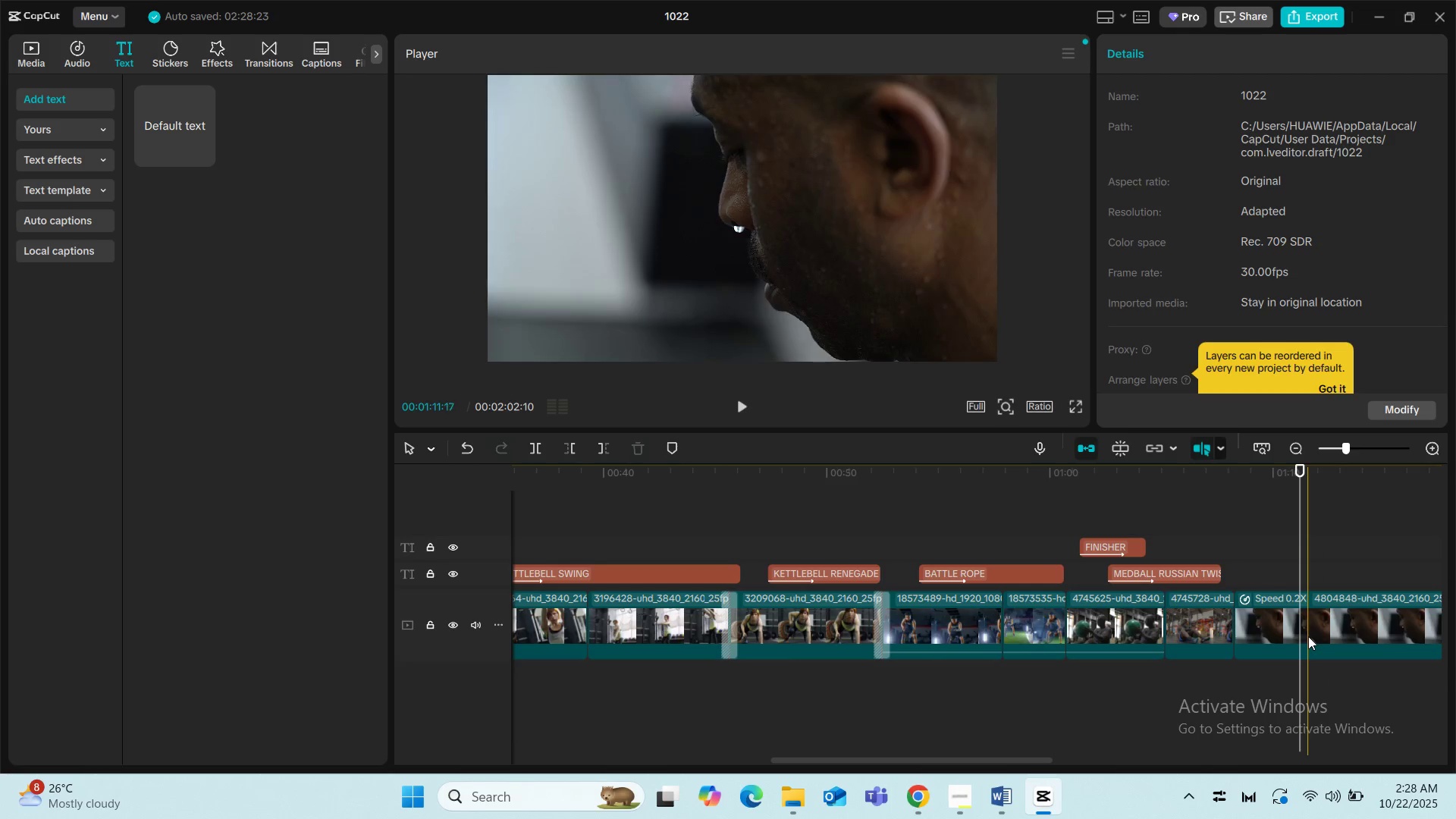 
left_click([1308, 636])
 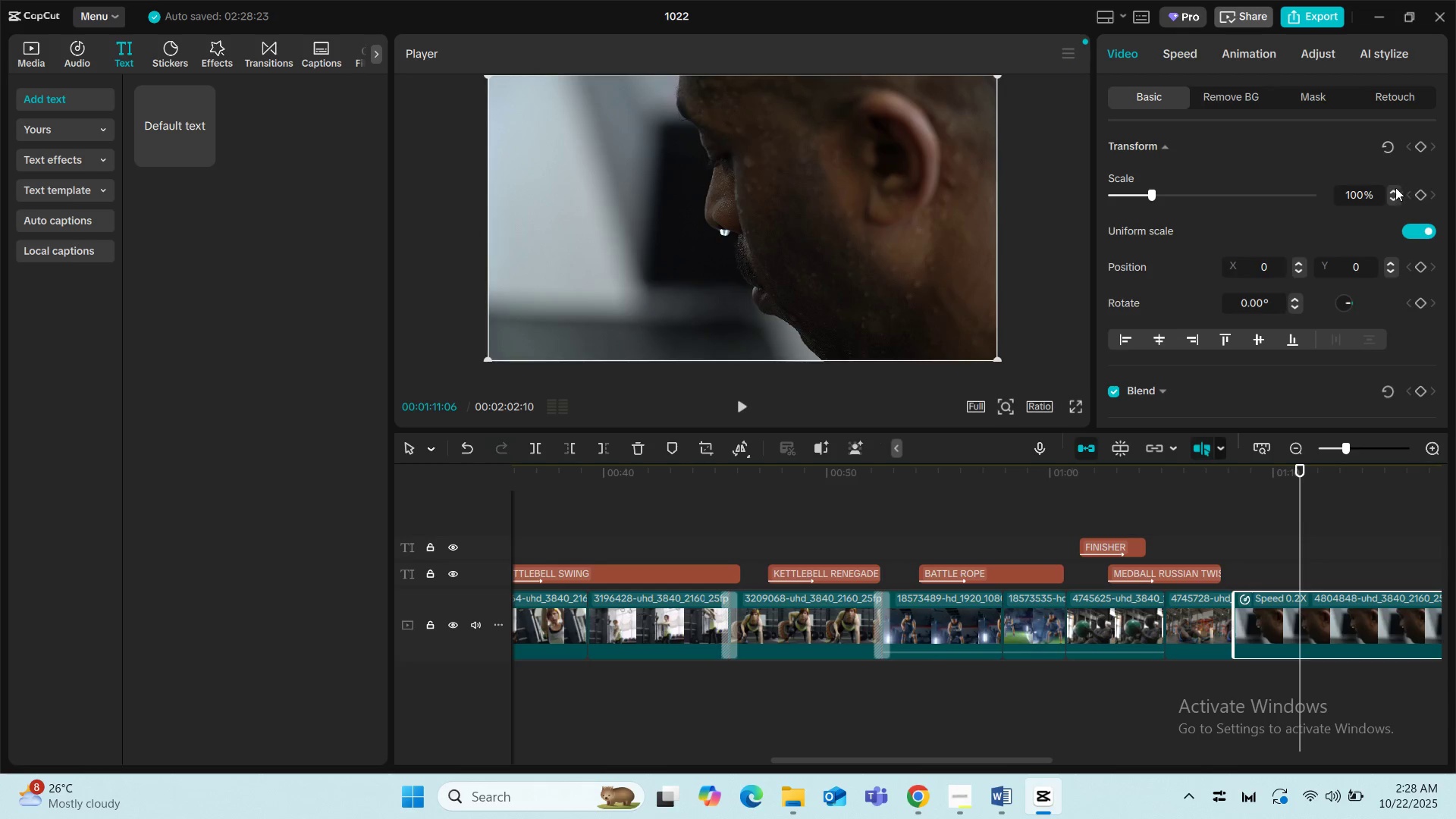 
left_click([1392, 189])
 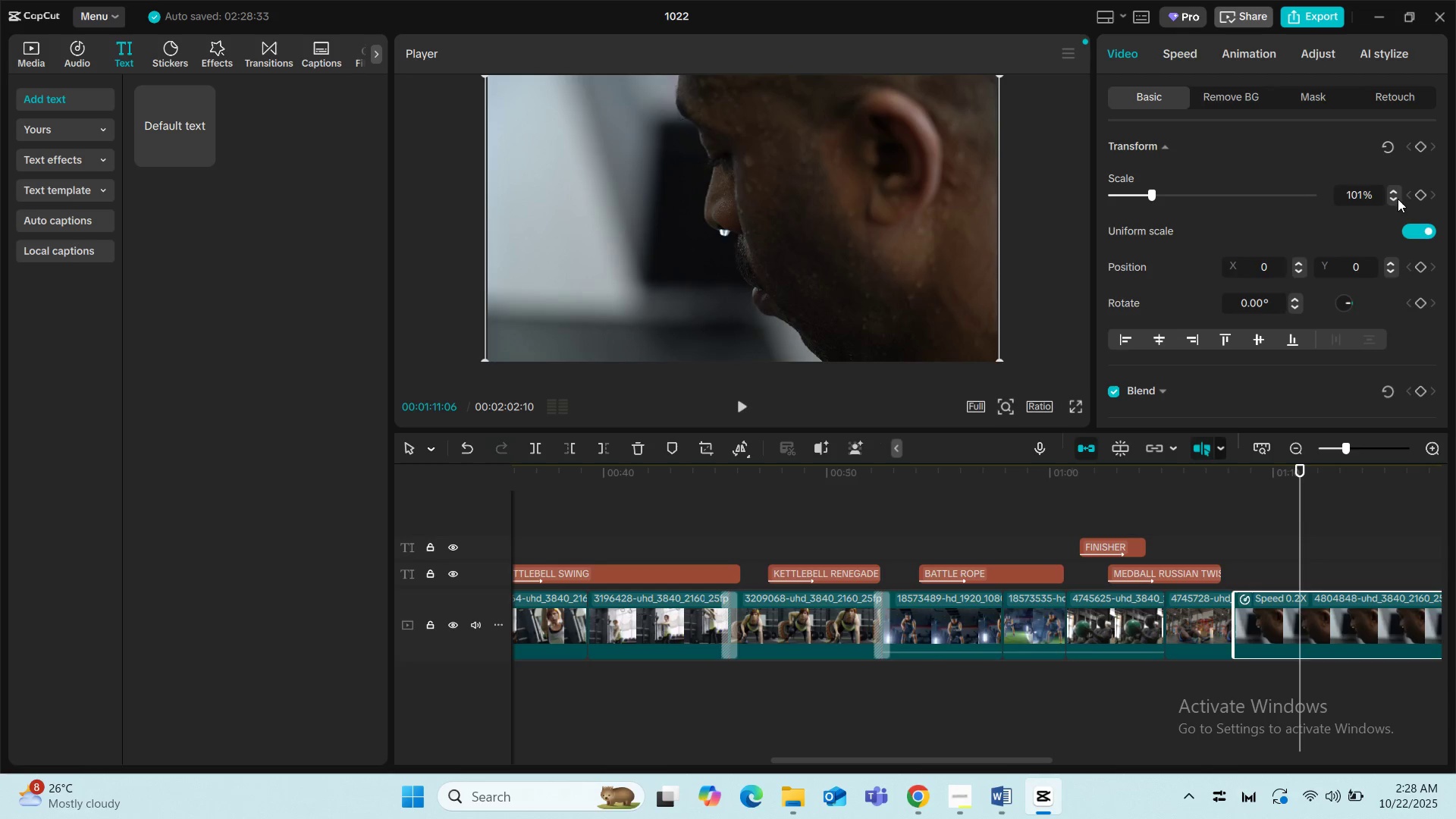 
left_click([1397, 198])
 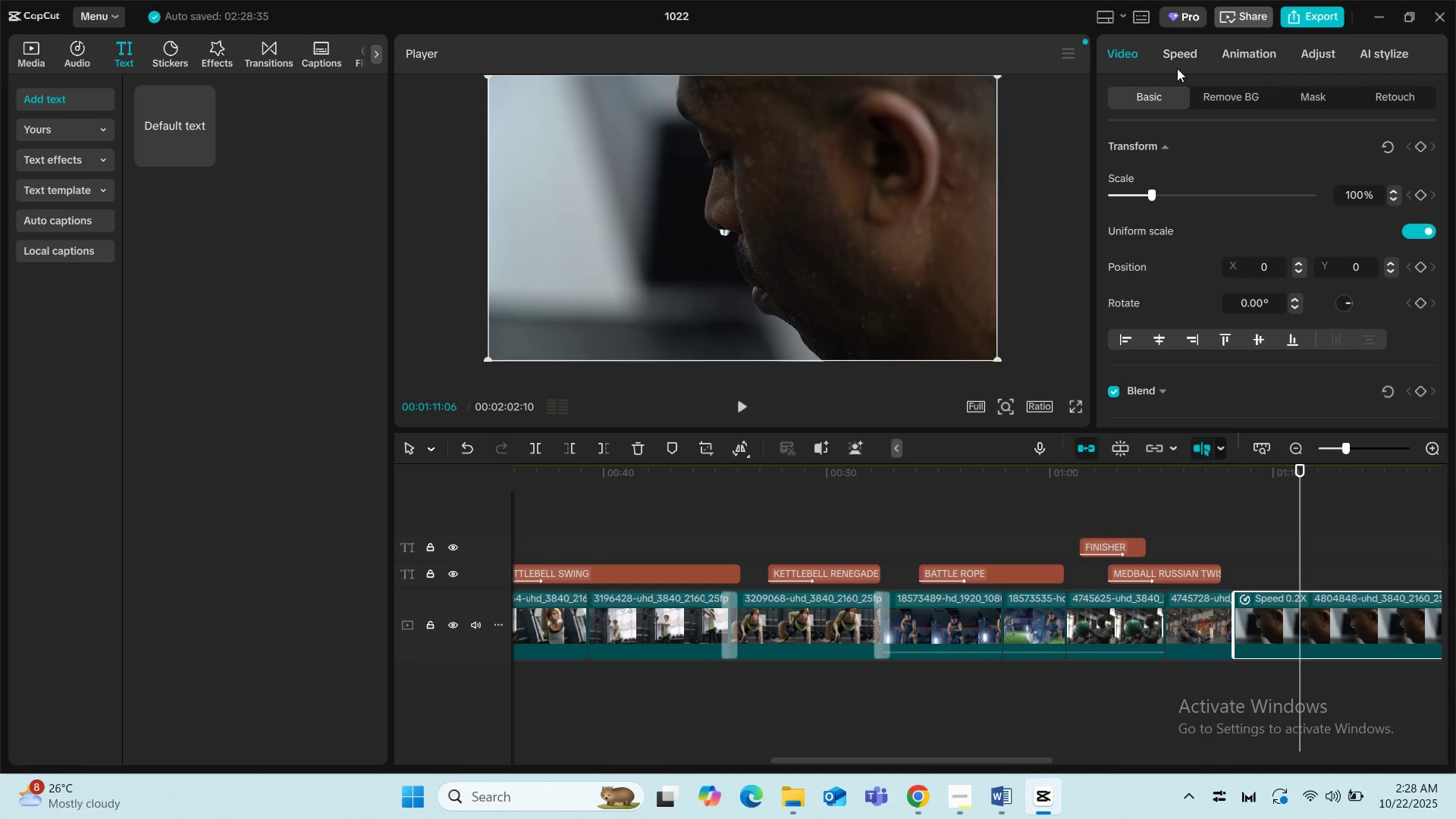 
left_click([1180, 60])
 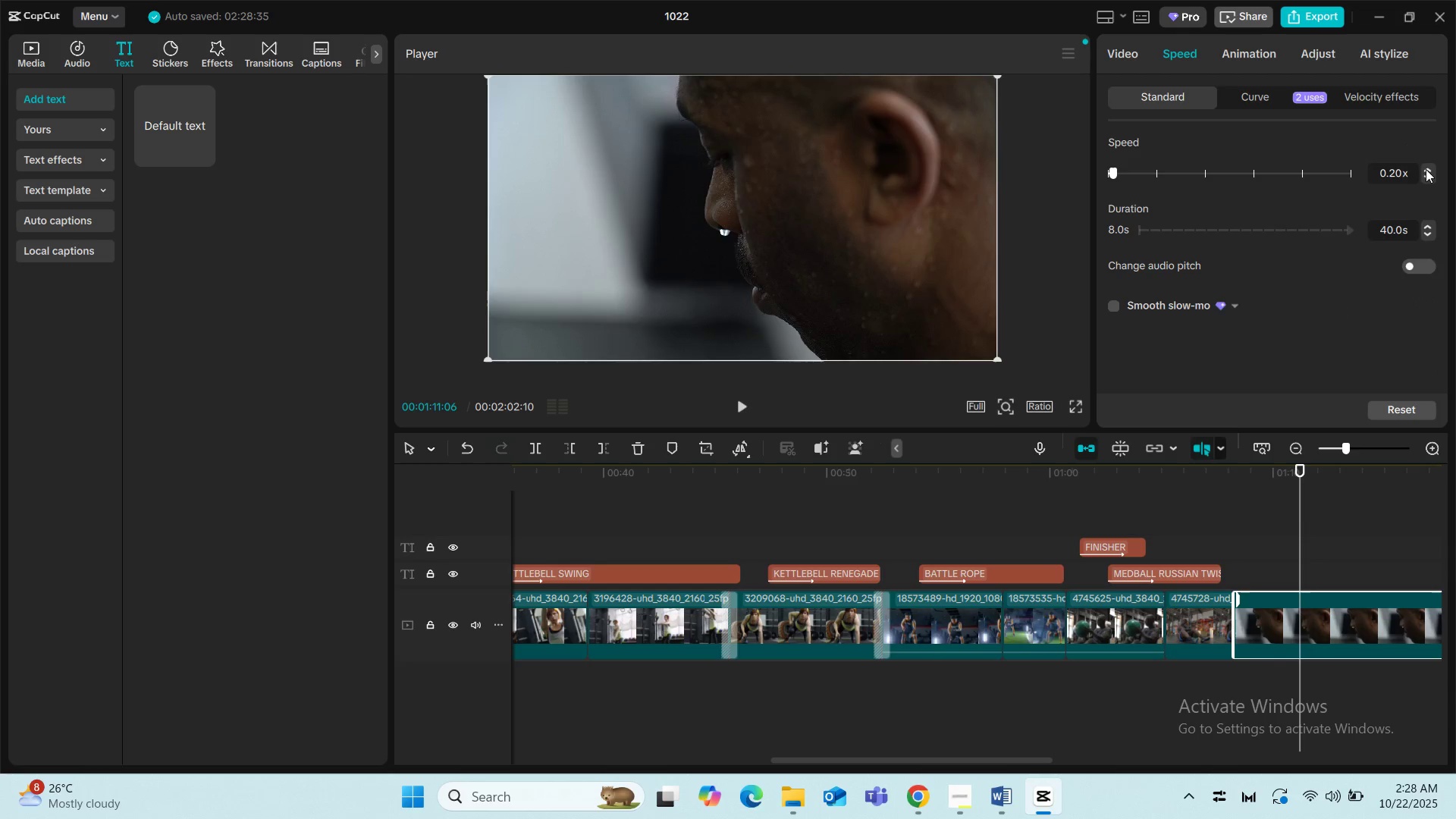 
left_click([1429, 168])
 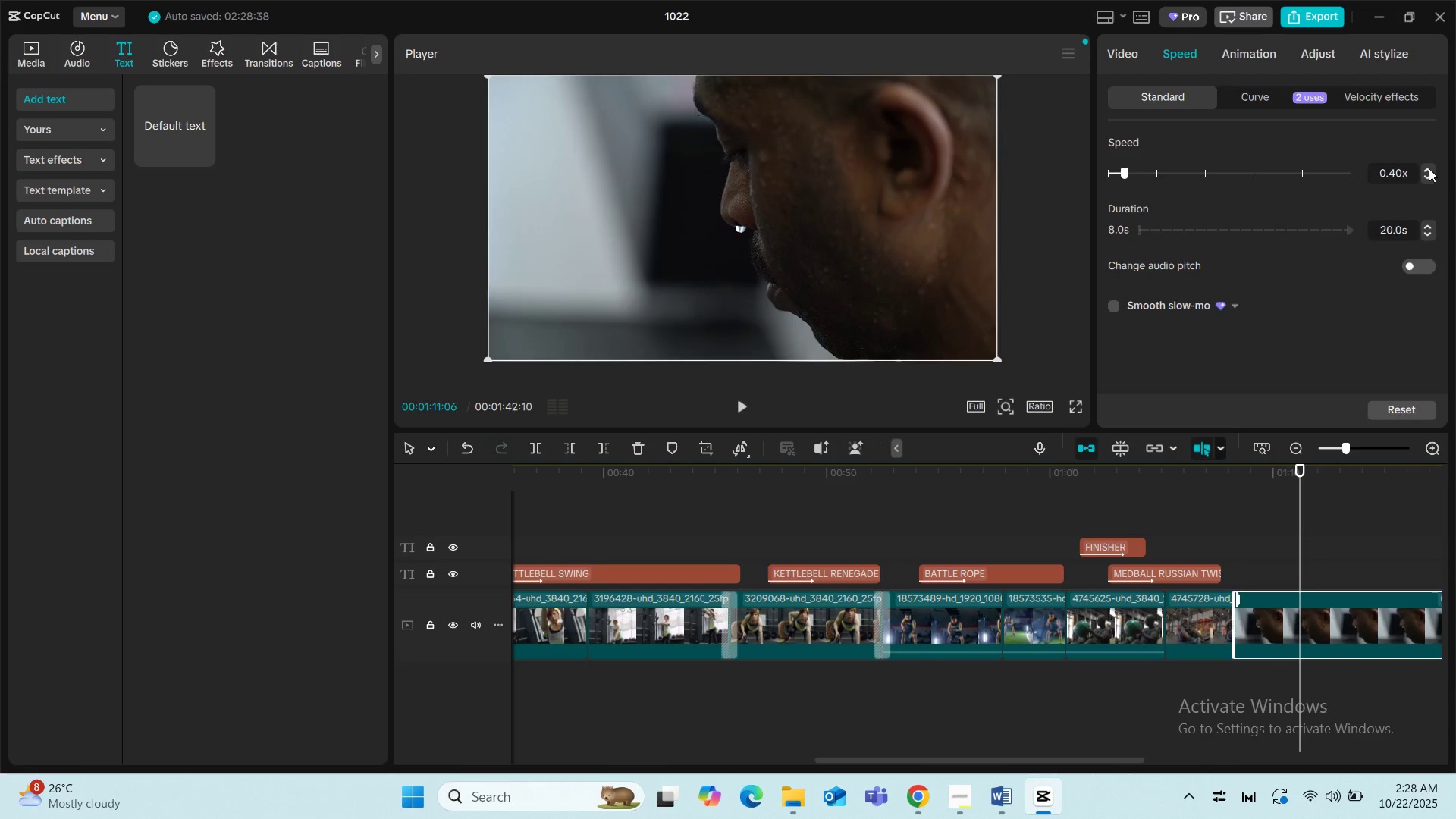 
double_click([1429, 168])
 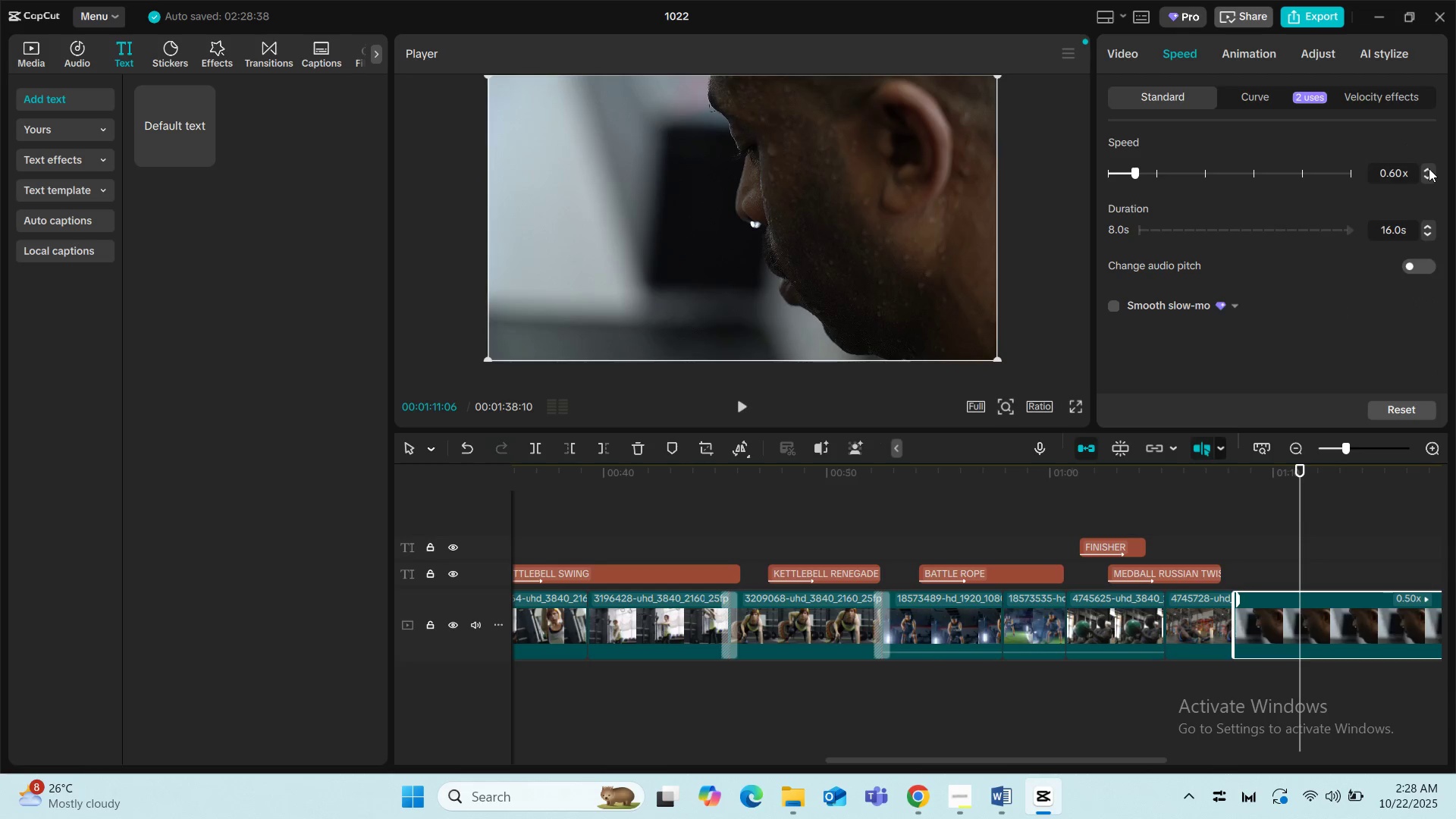 
double_click([1429, 168])
 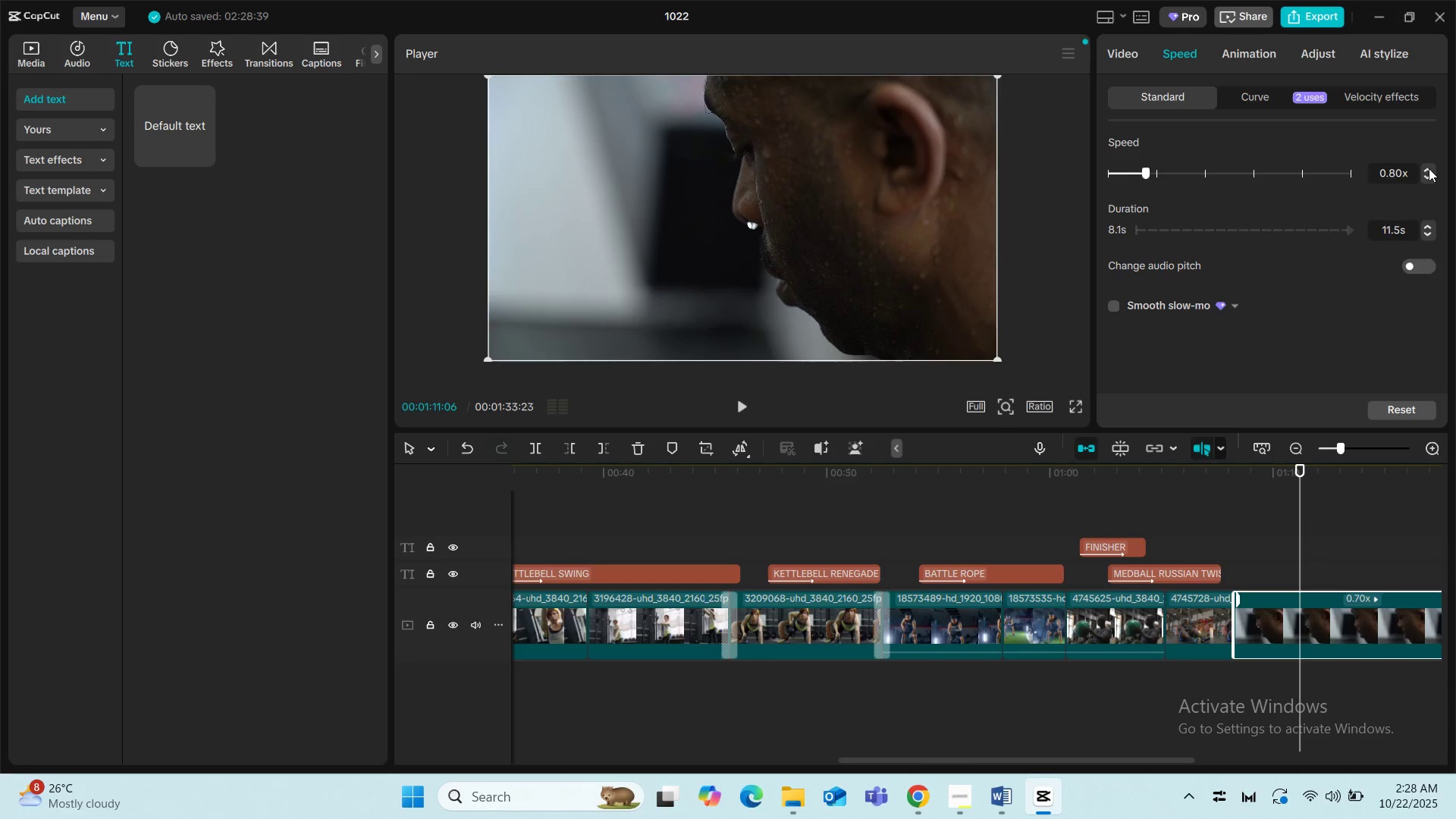 
triple_click([1429, 168])
 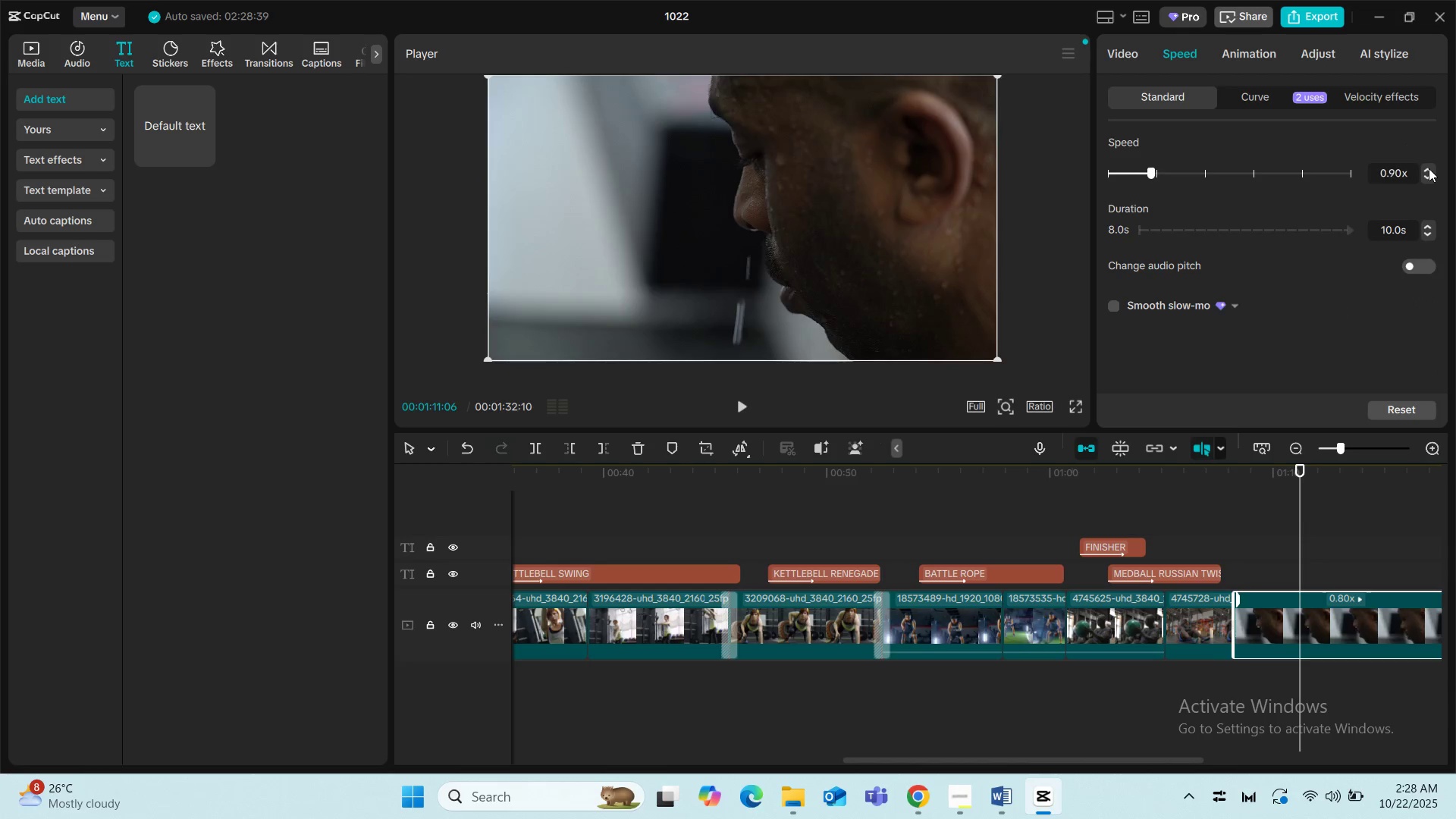 
triple_click([1429, 168])
 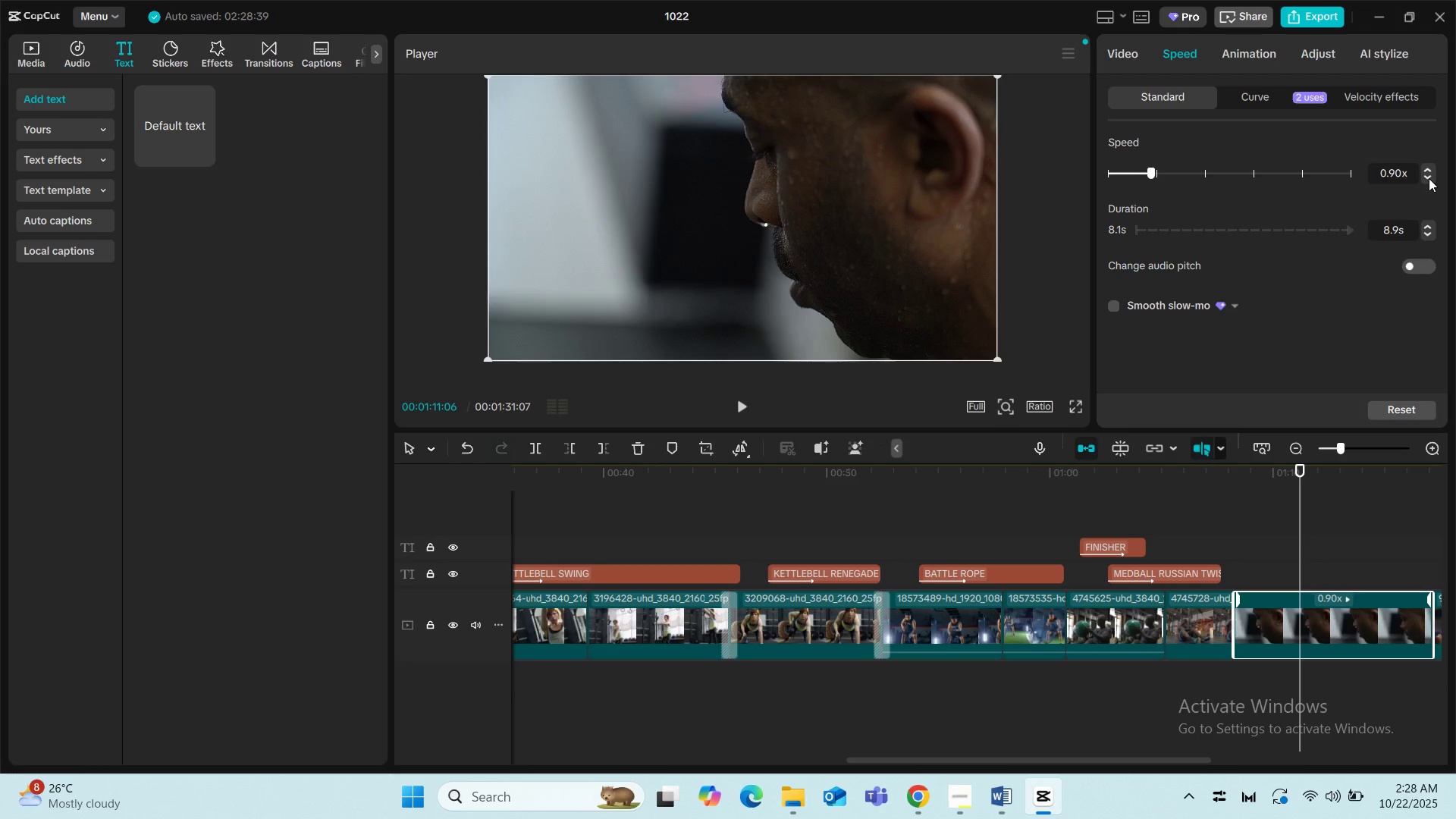 
double_click([1429, 178])
 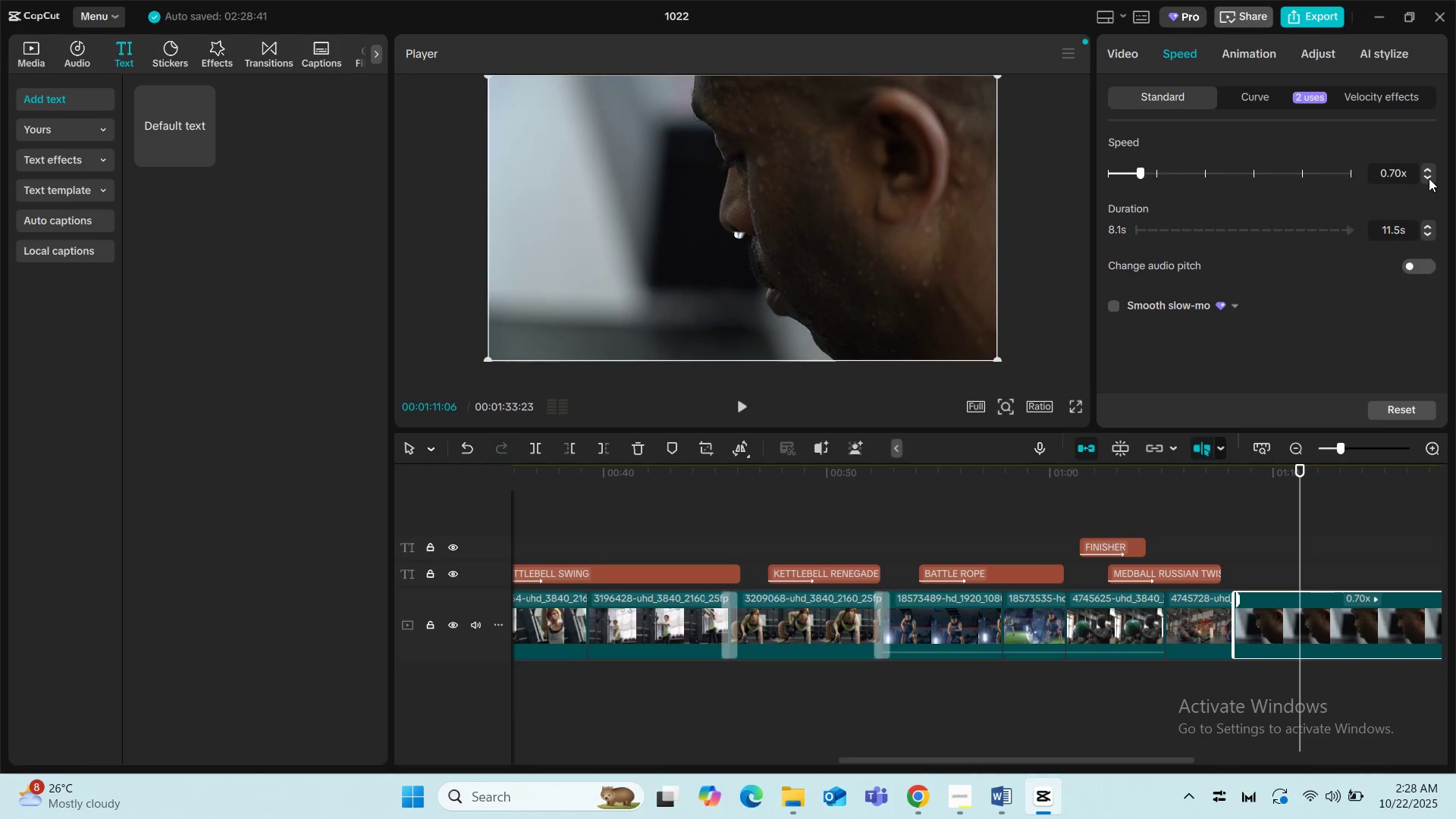 
left_click([1429, 178])
 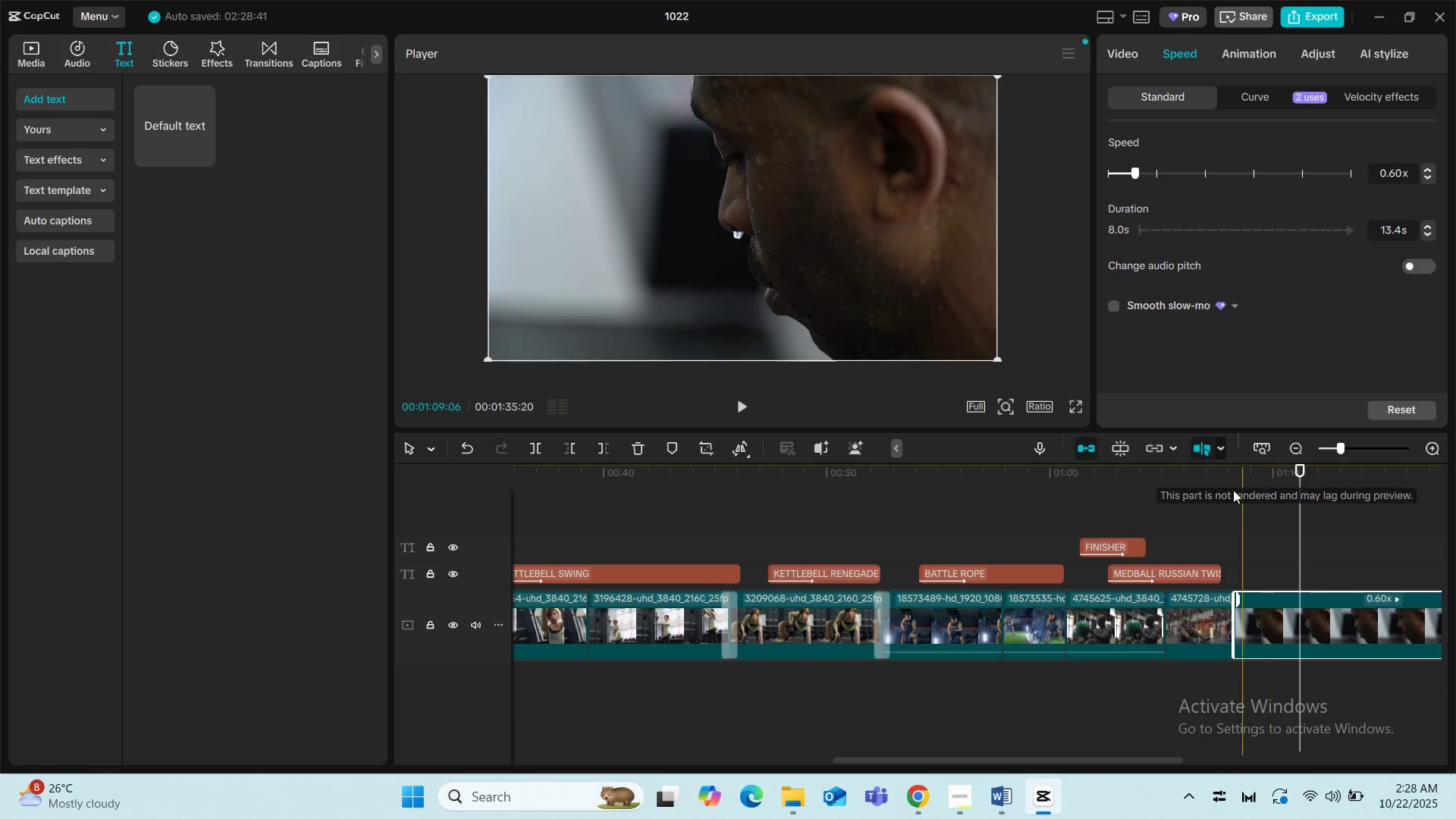 
left_click([1191, 506])
 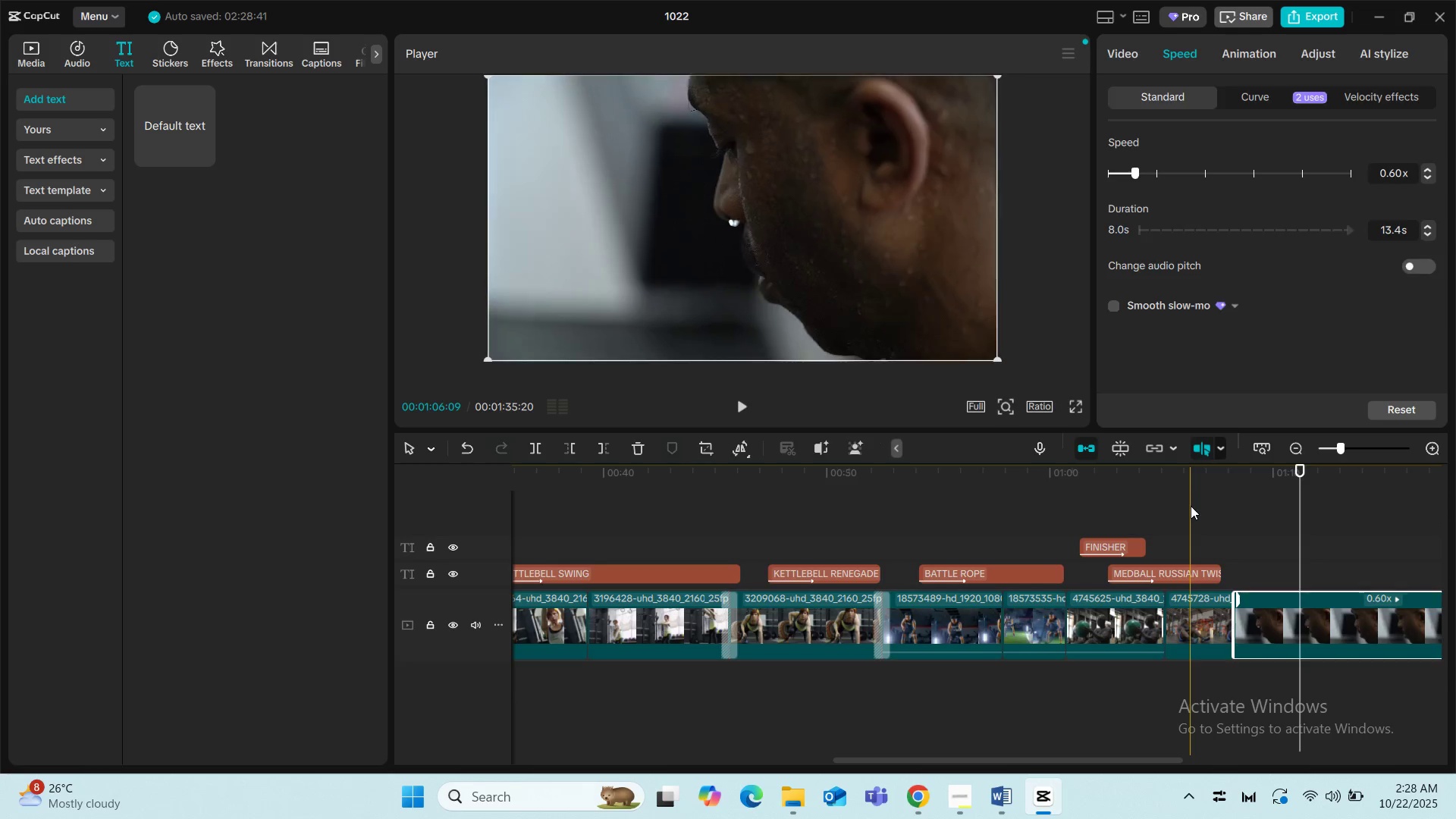 
key(Space)
 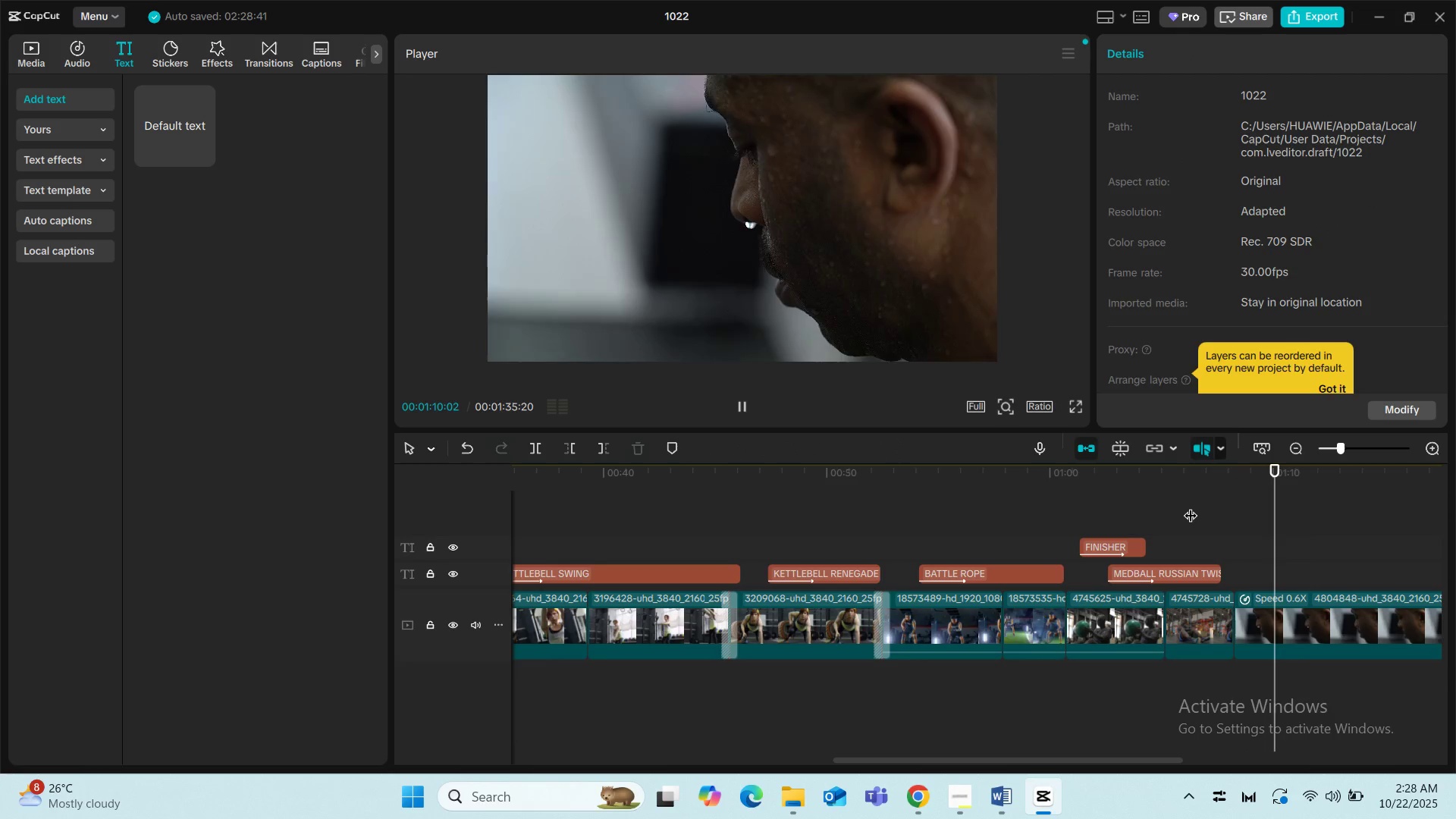 
wait(5.22)
 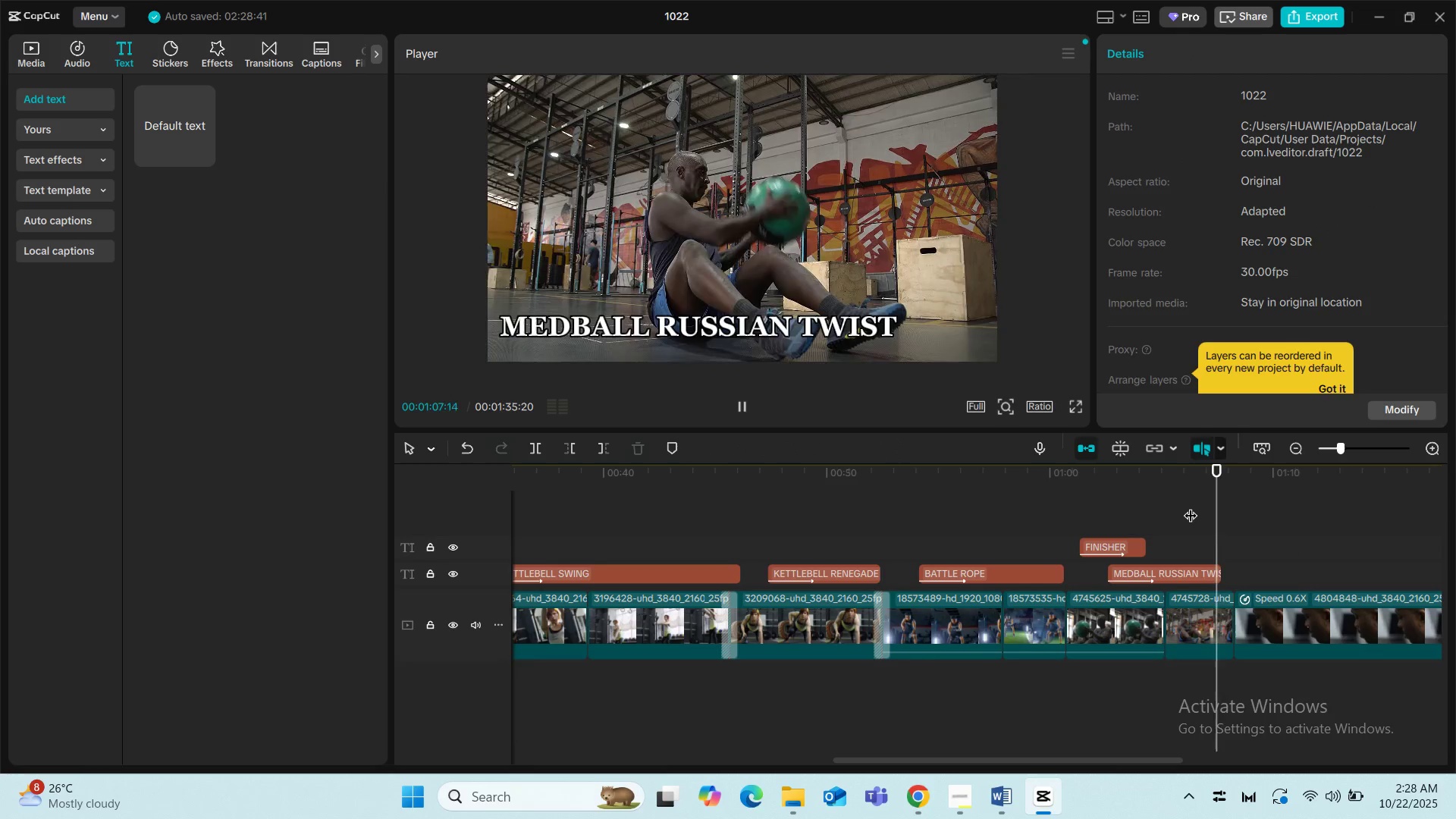 
key(Space)
 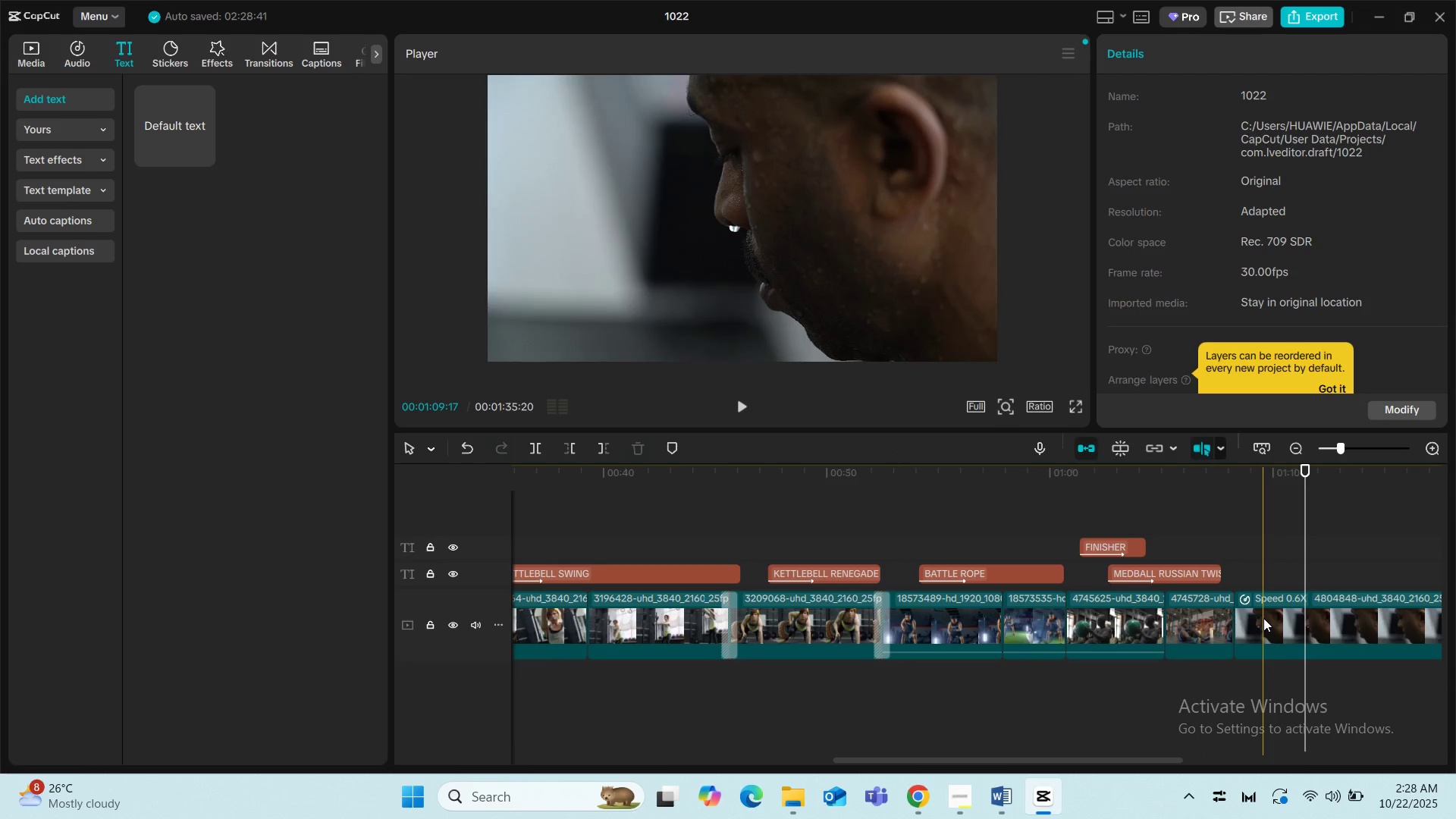 
left_click([1263, 618])
 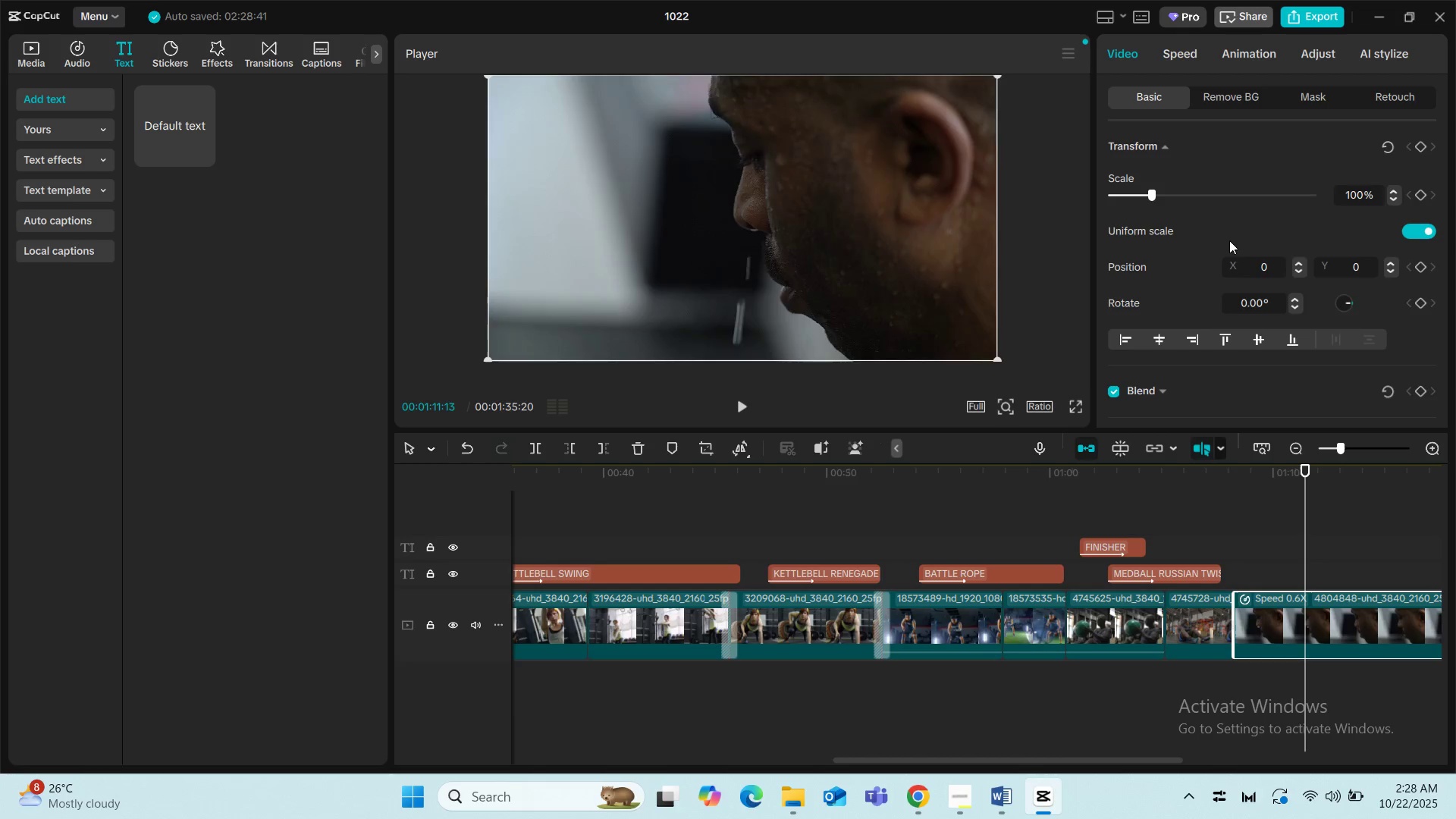 
left_click([1185, 53])
 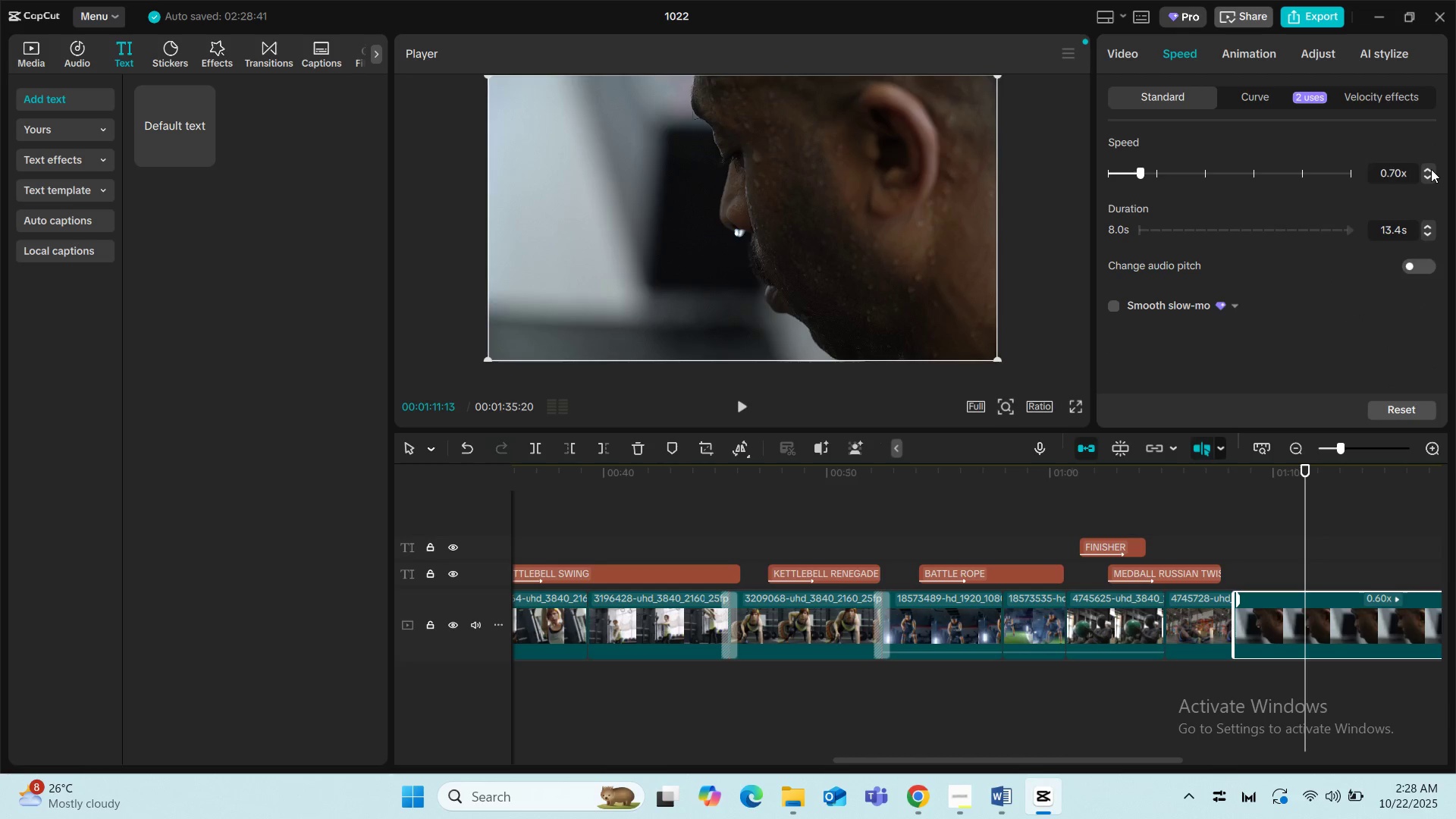 
double_click([1431, 169])
 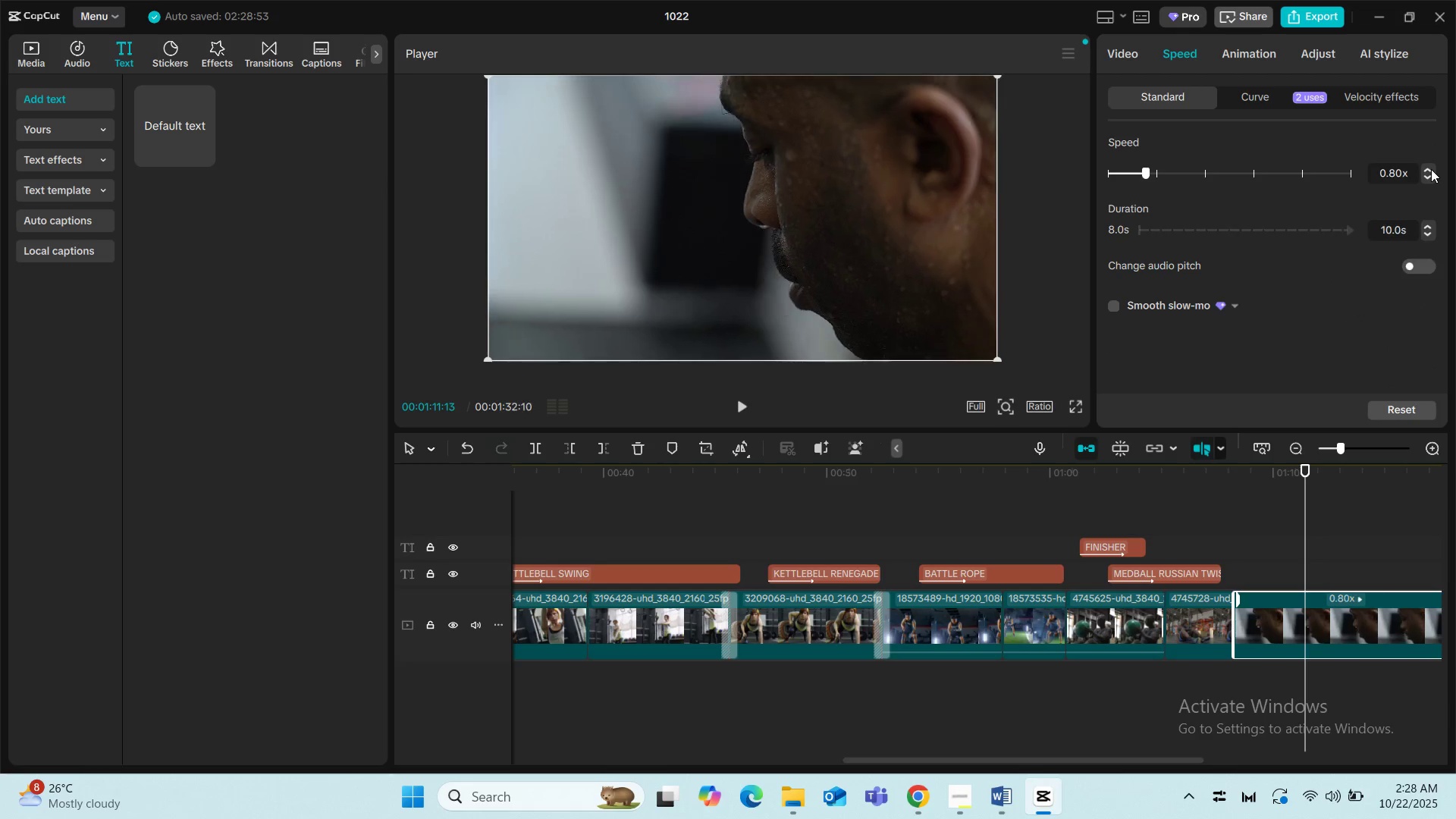 
triple_click([1431, 169])
 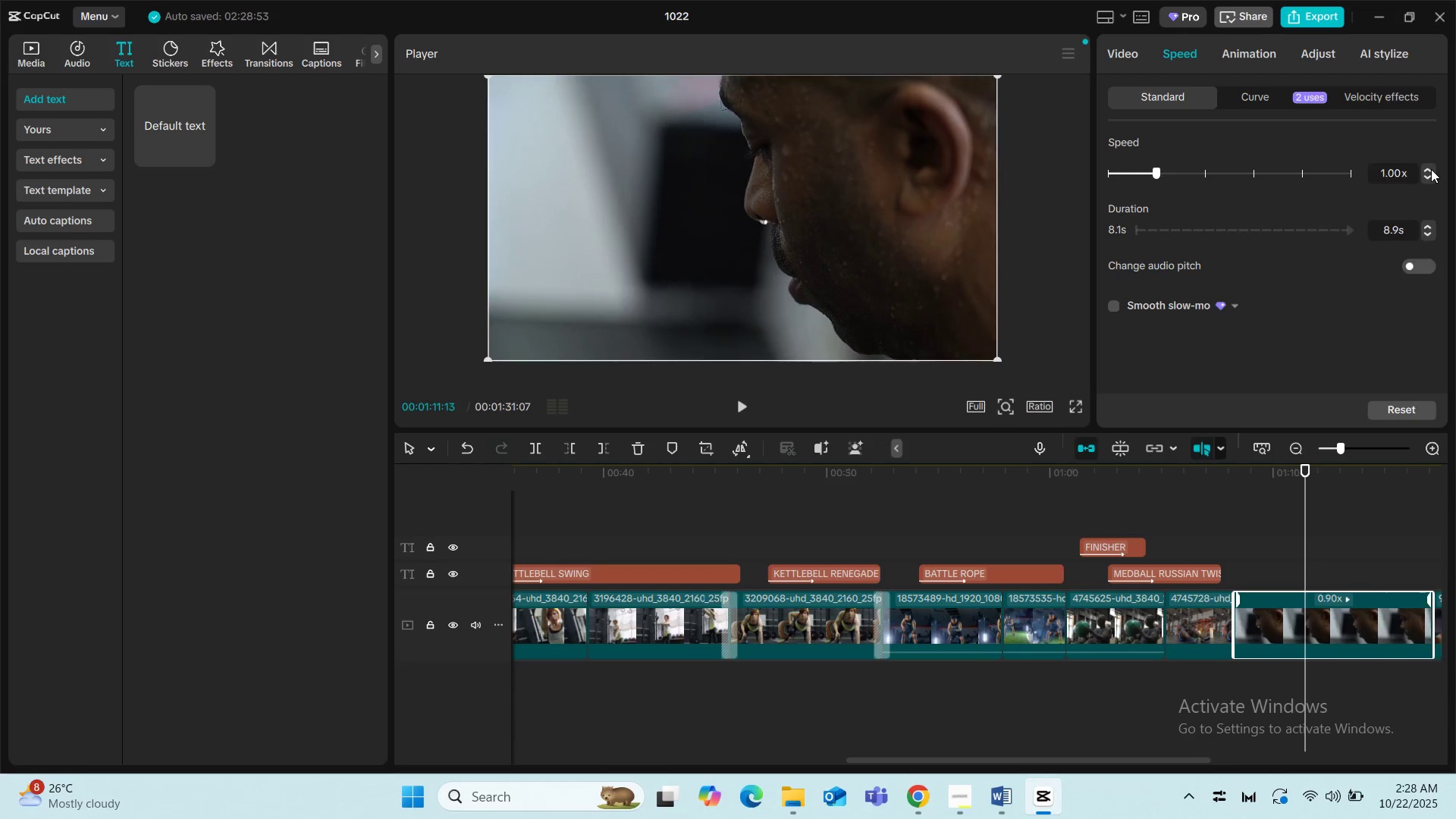 
triple_click([1431, 169])
 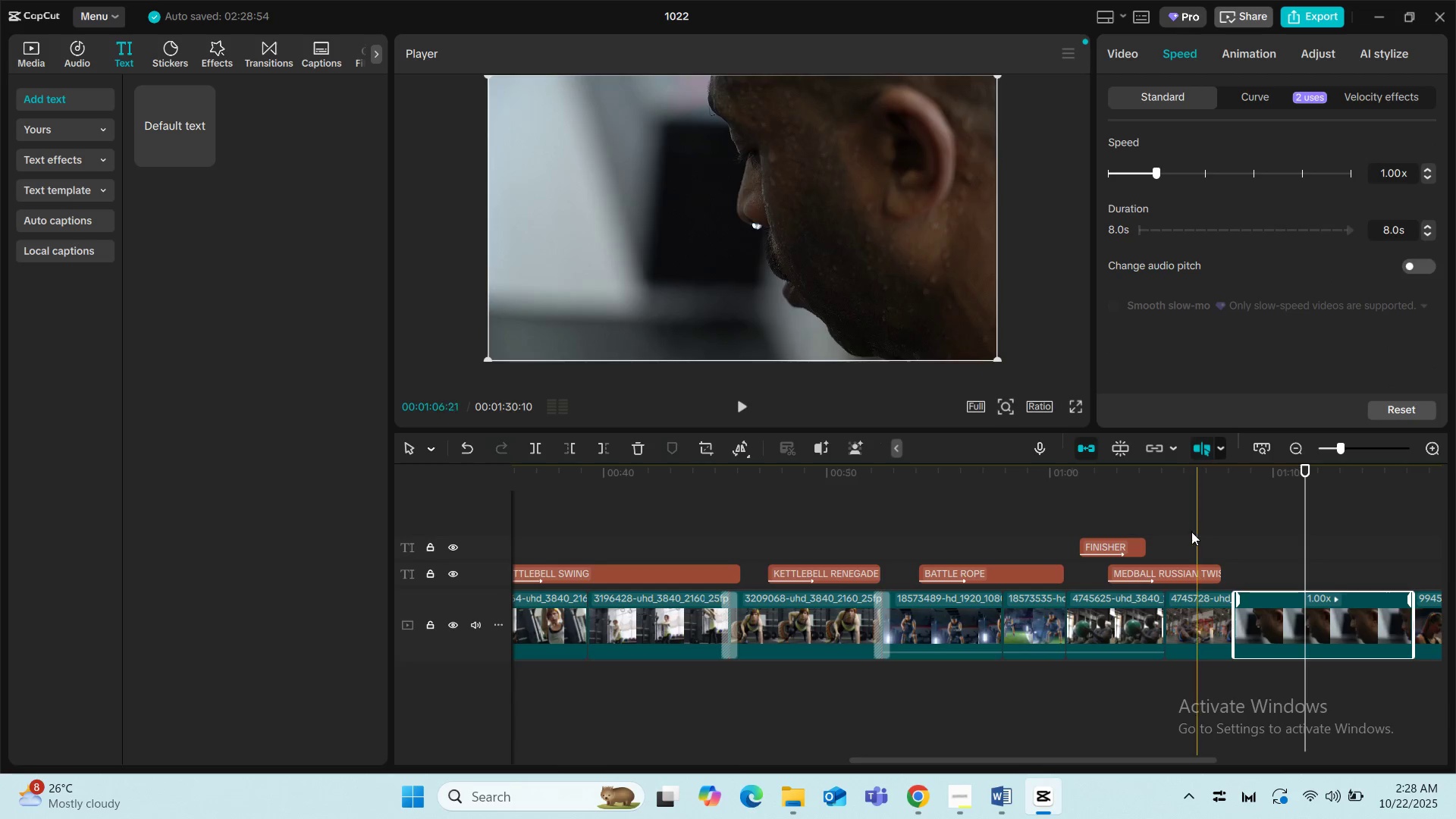 
left_click([1181, 535])
 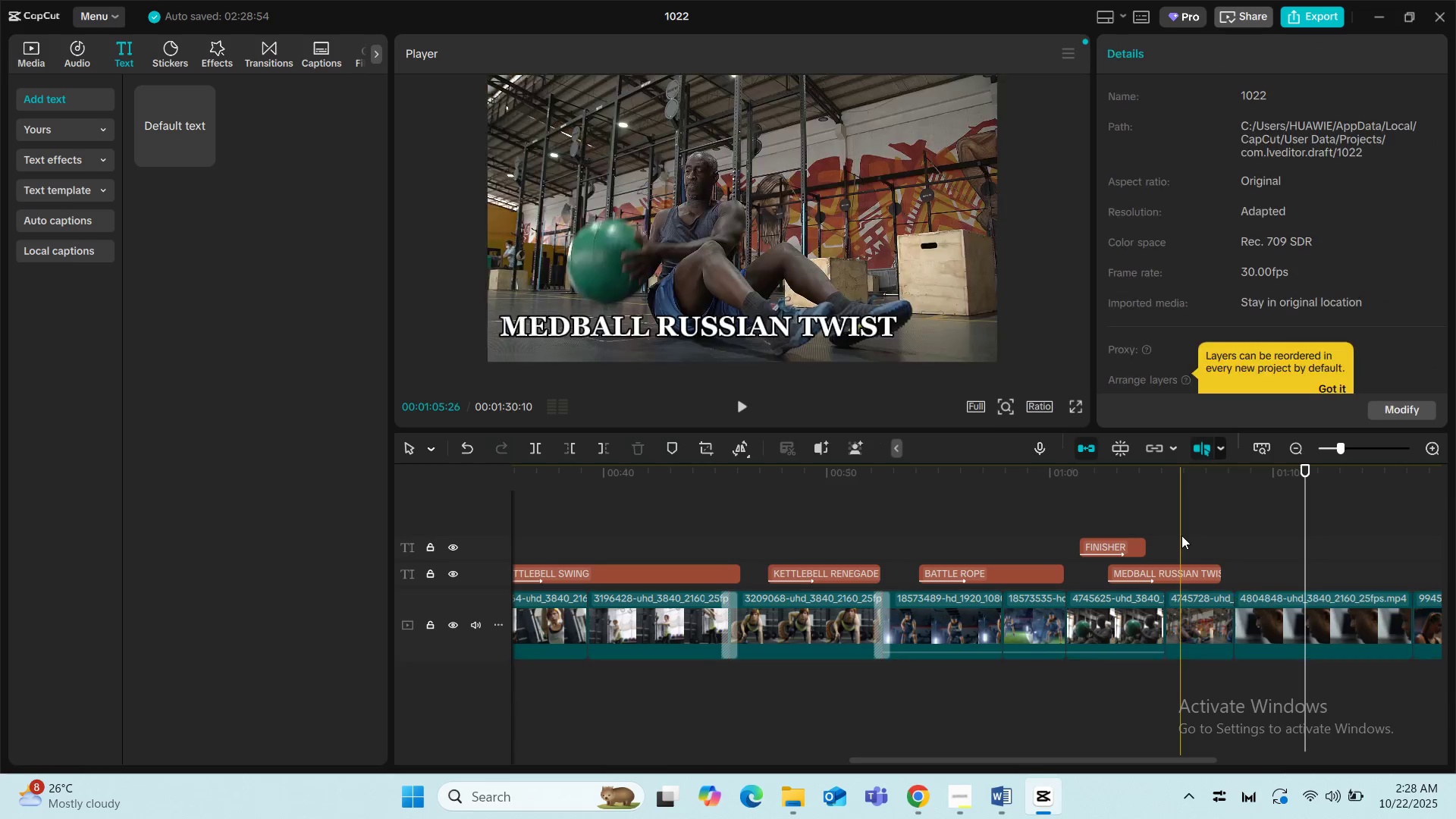 
key(Space)
 